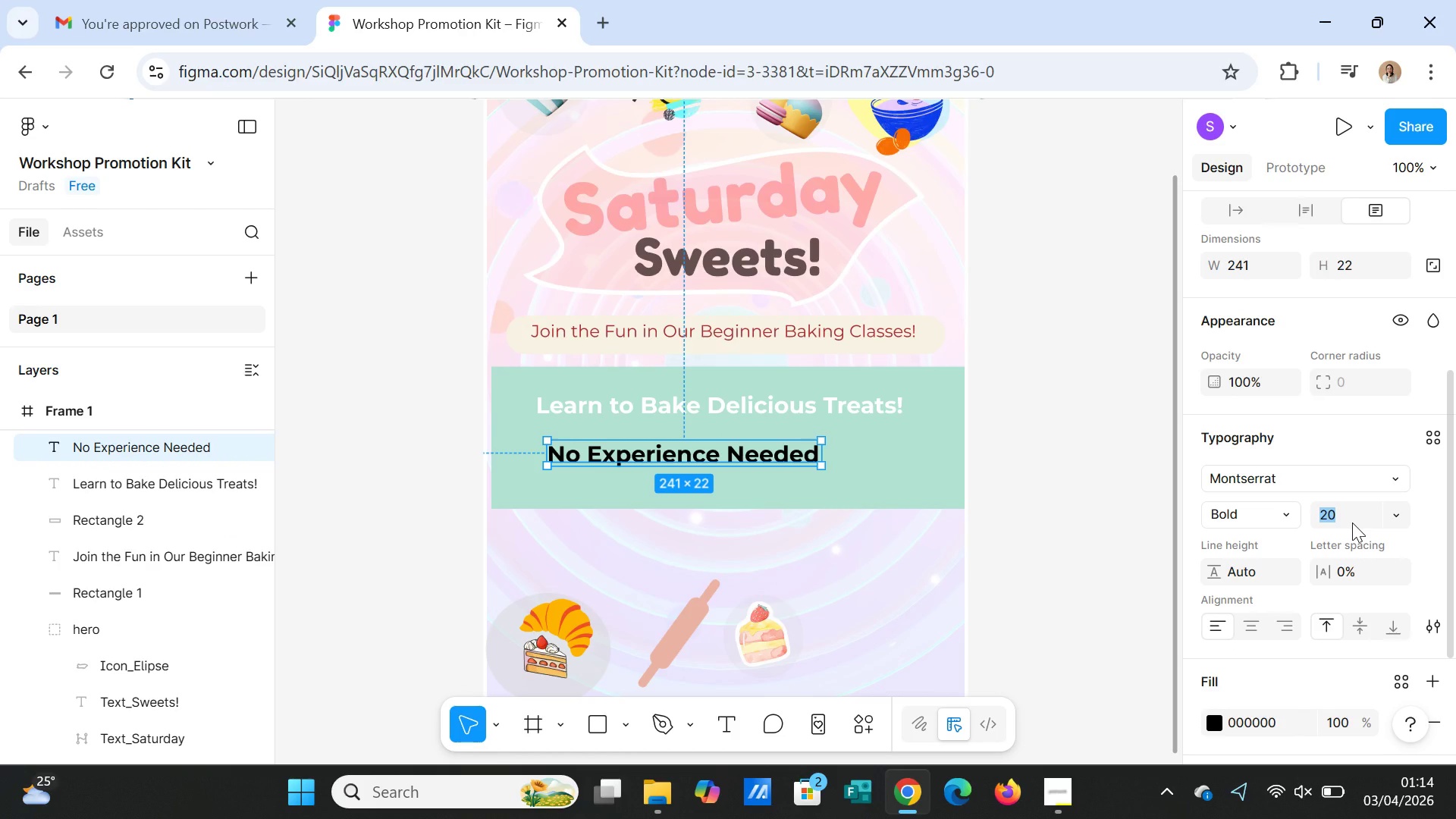 
type(15)
 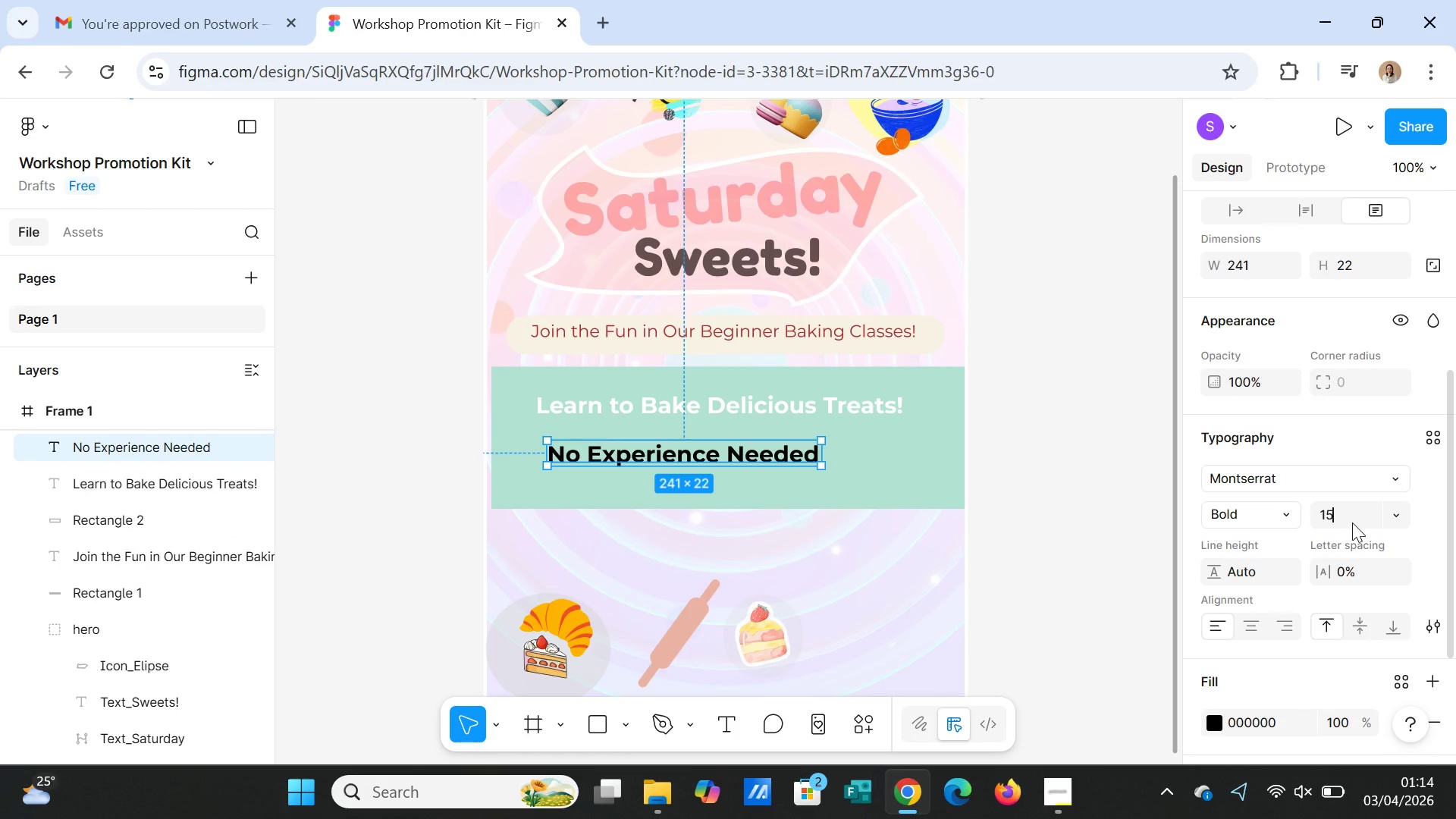 
key(Enter)
 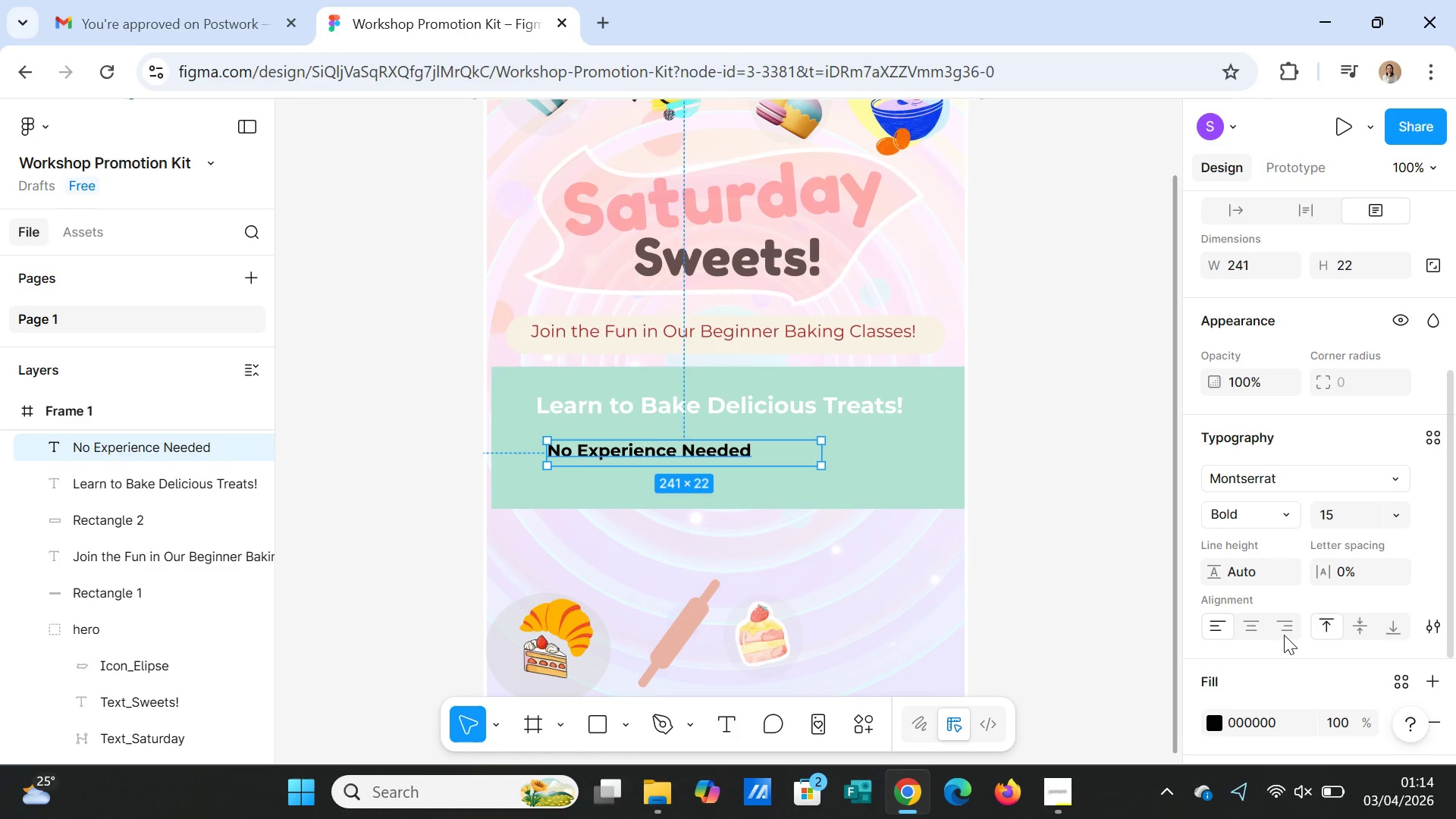 
wait(25.33)
 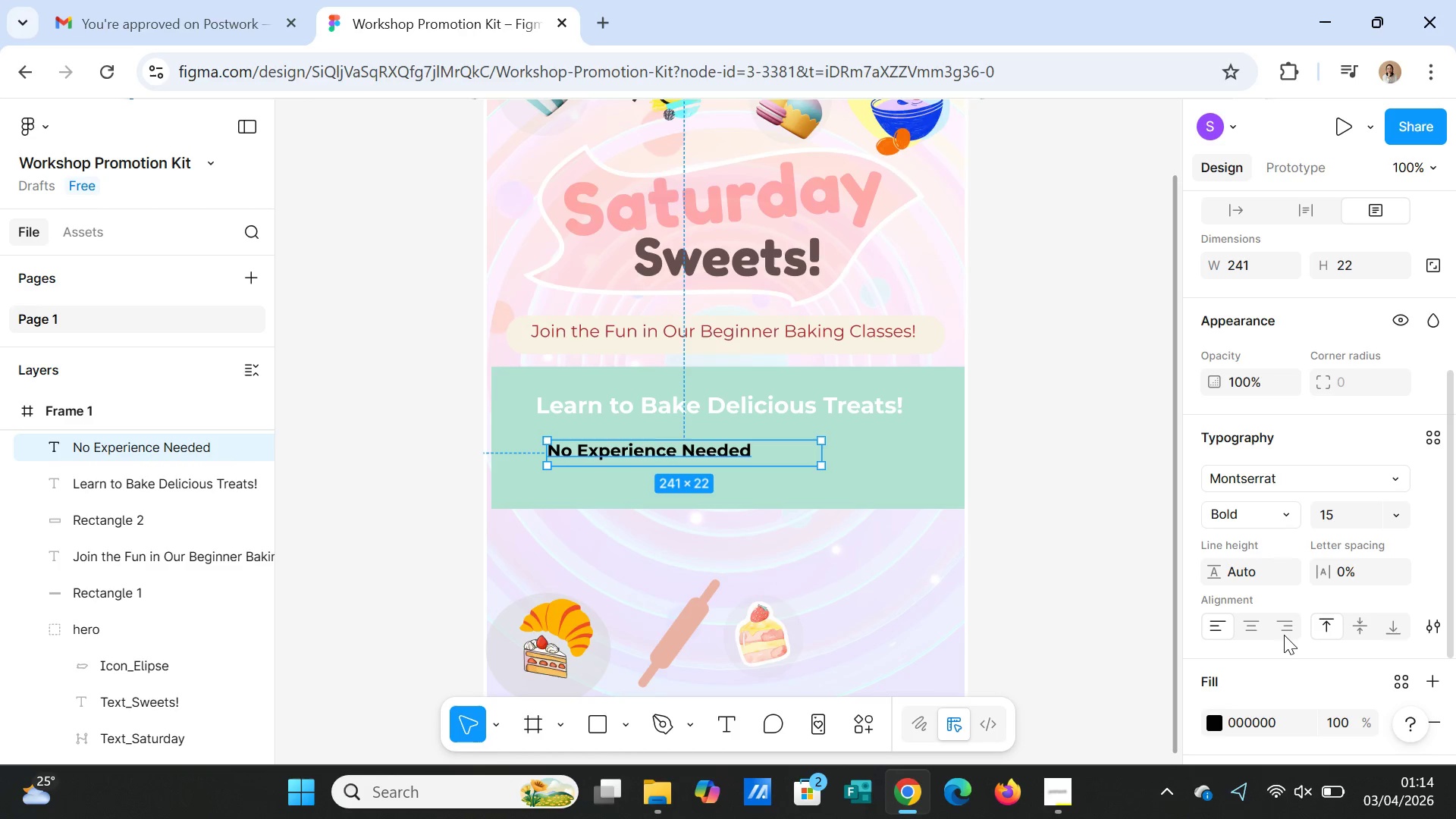 
left_click([1219, 720])
 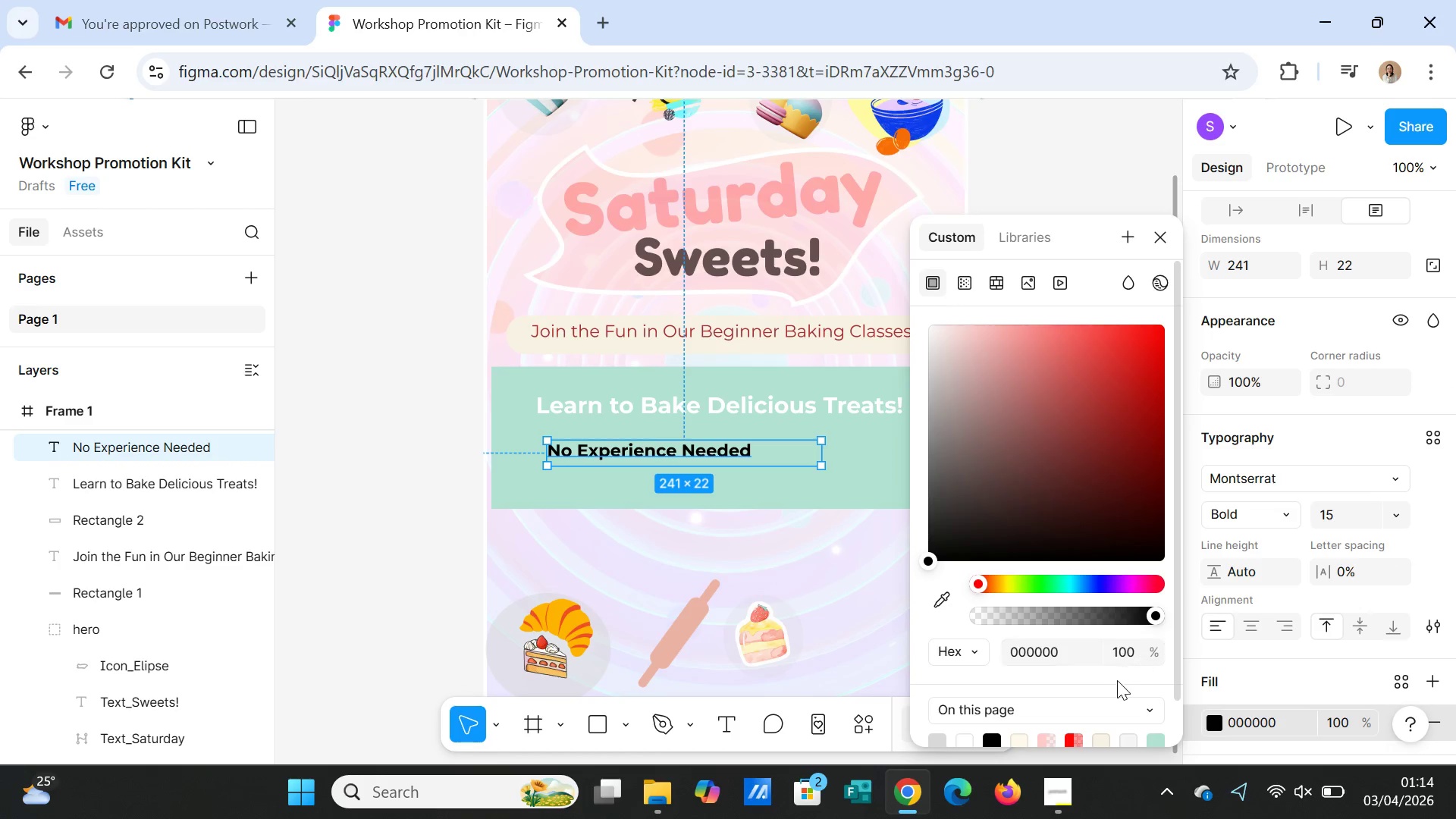 
scroll: coordinate [1112, 675], scroll_direction: down, amount: 2.0
 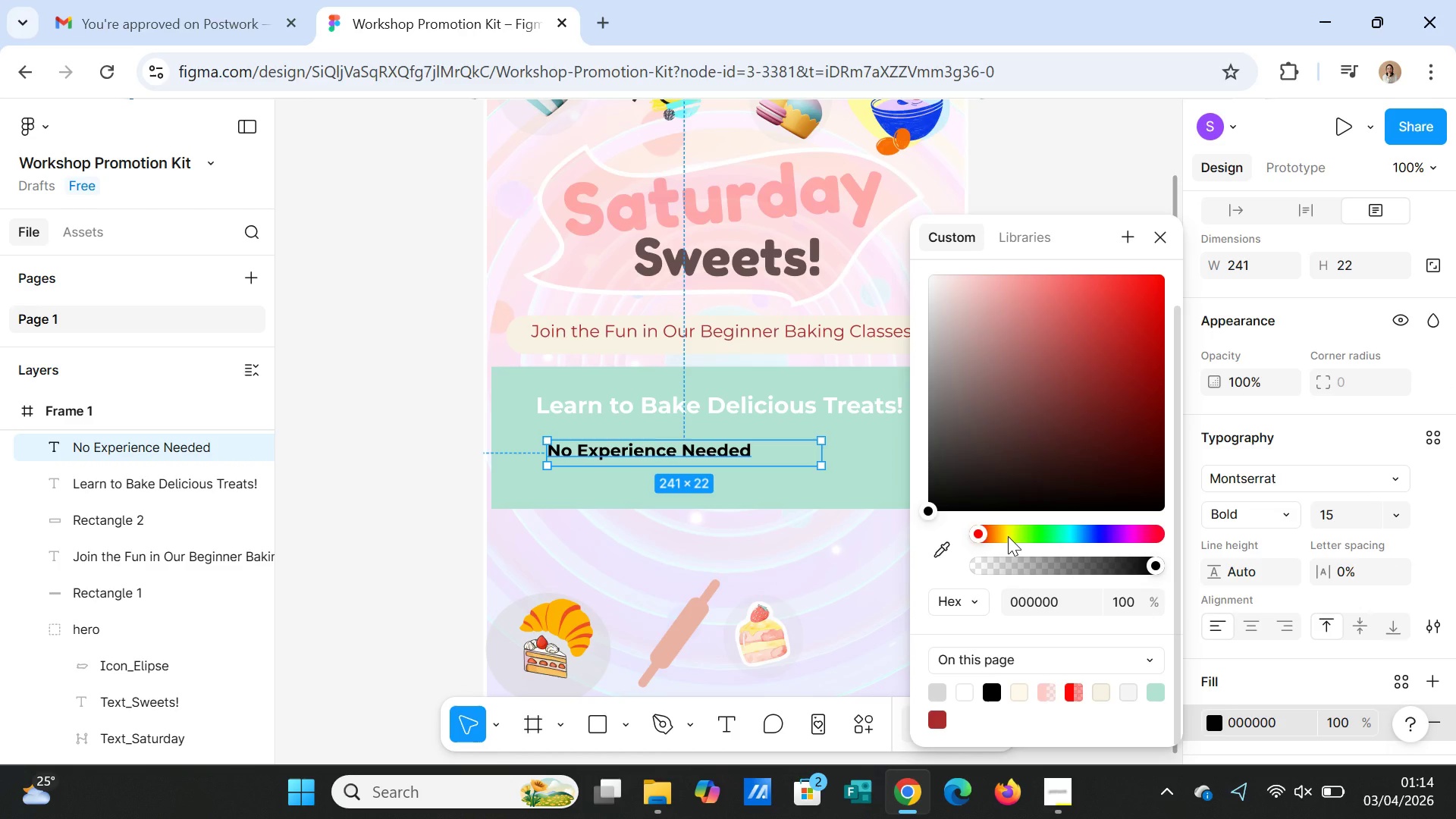 
left_click([1008, 536])
 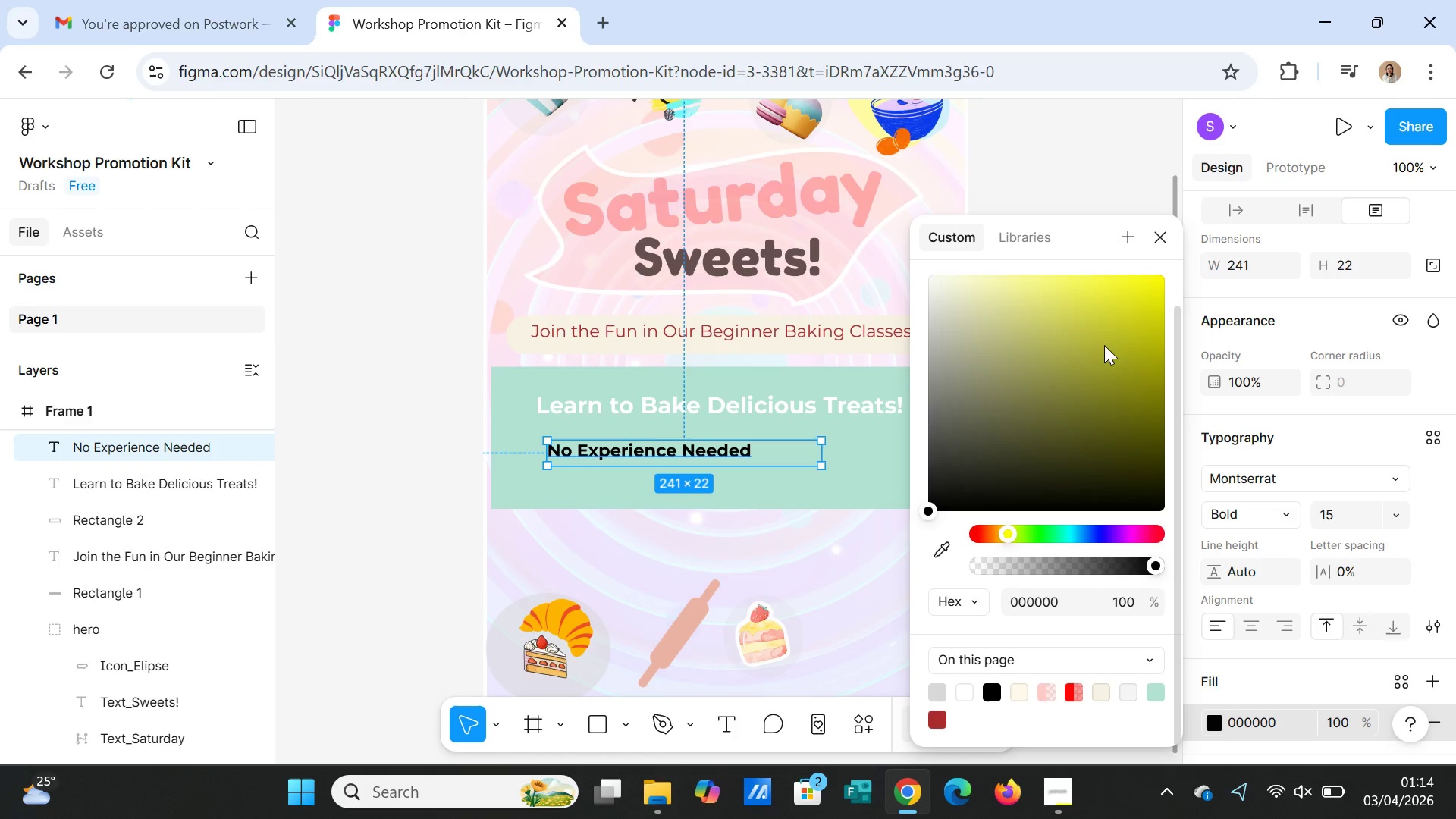 
left_click([1121, 319])
 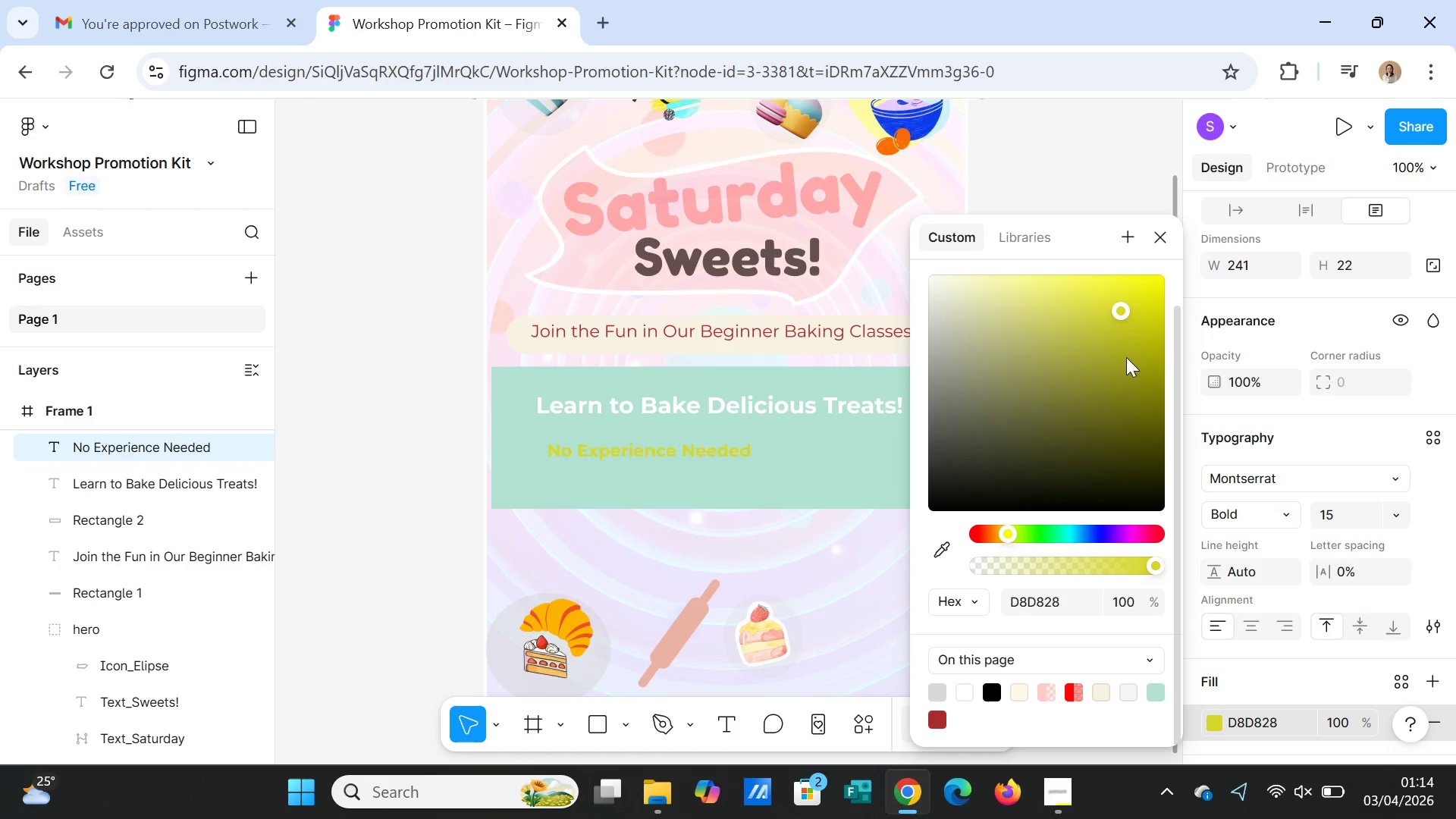 
left_click([1136, 373])
 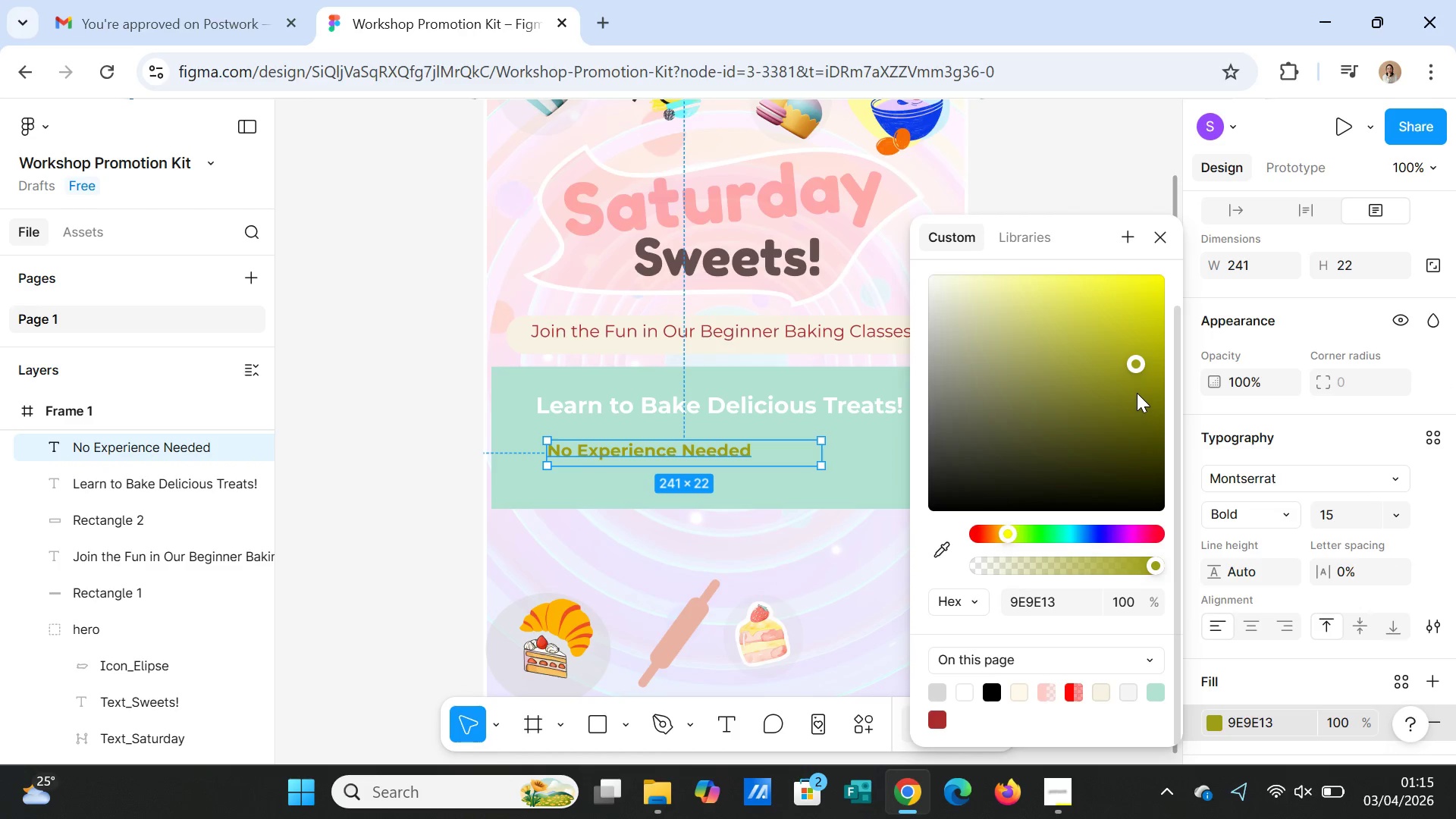 
left_click([1139, 391])
 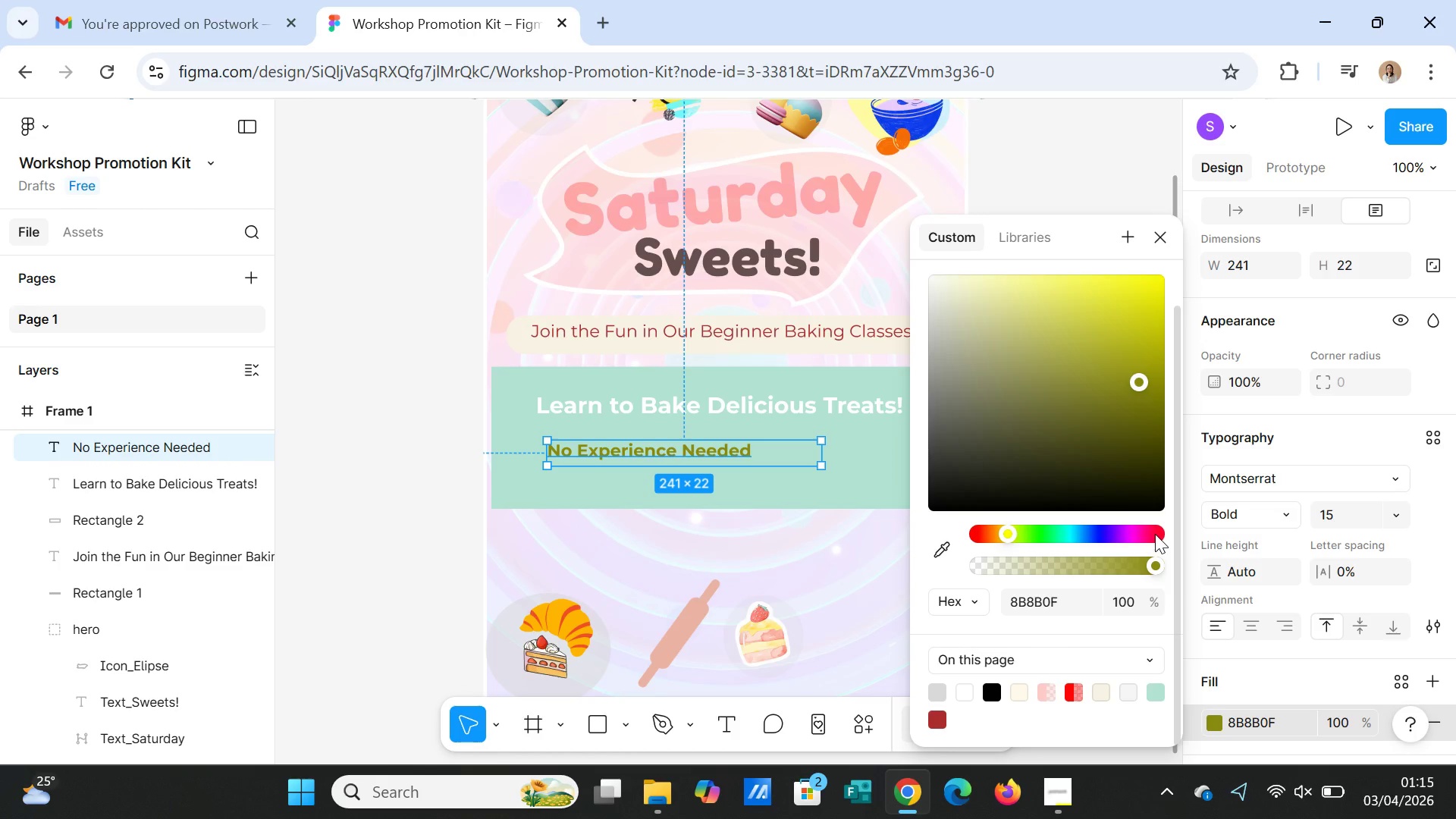 
left_click([979, 533])
 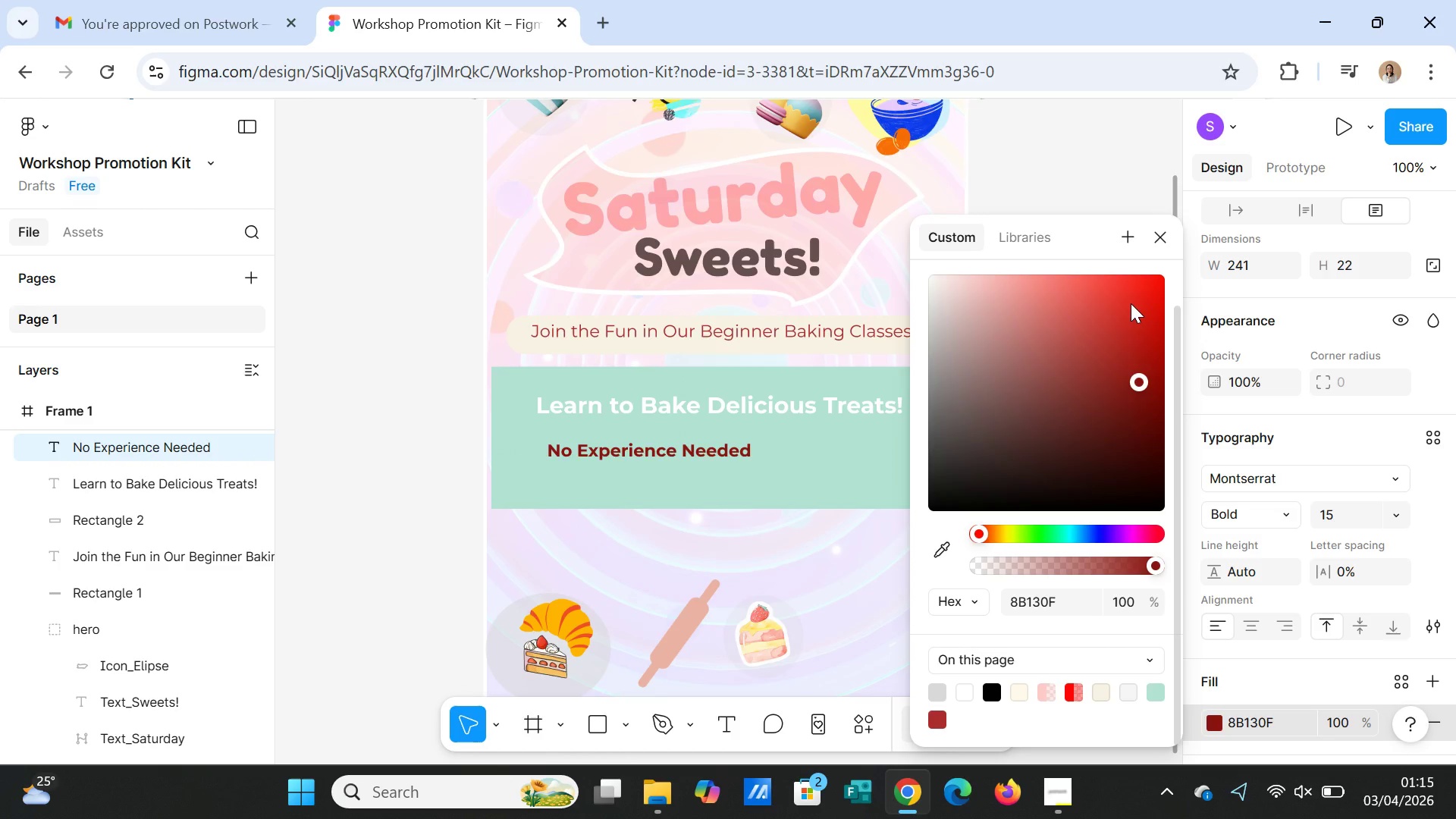 
left_click([1131, 303])
 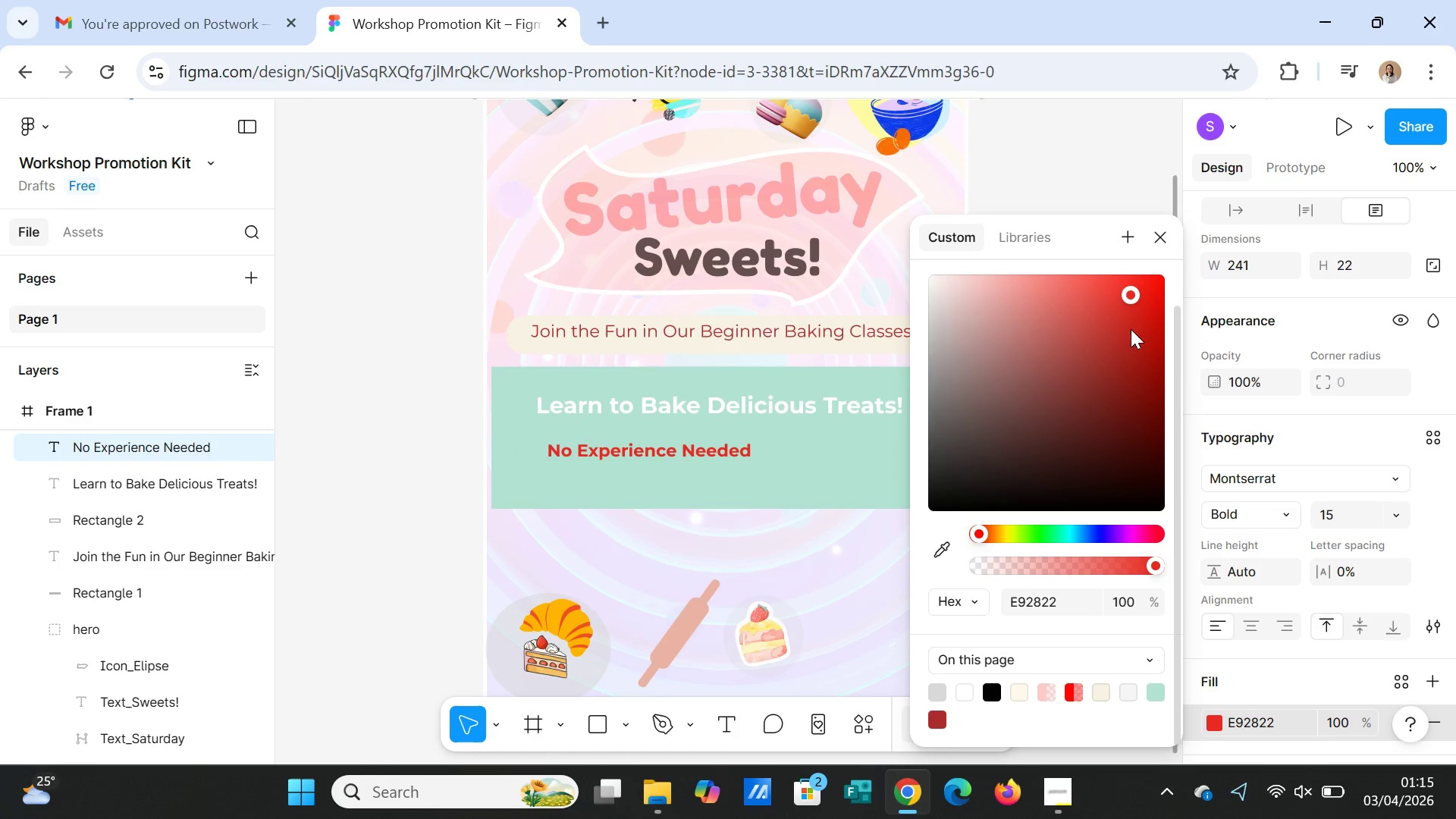 
left_click([1131, 338])
 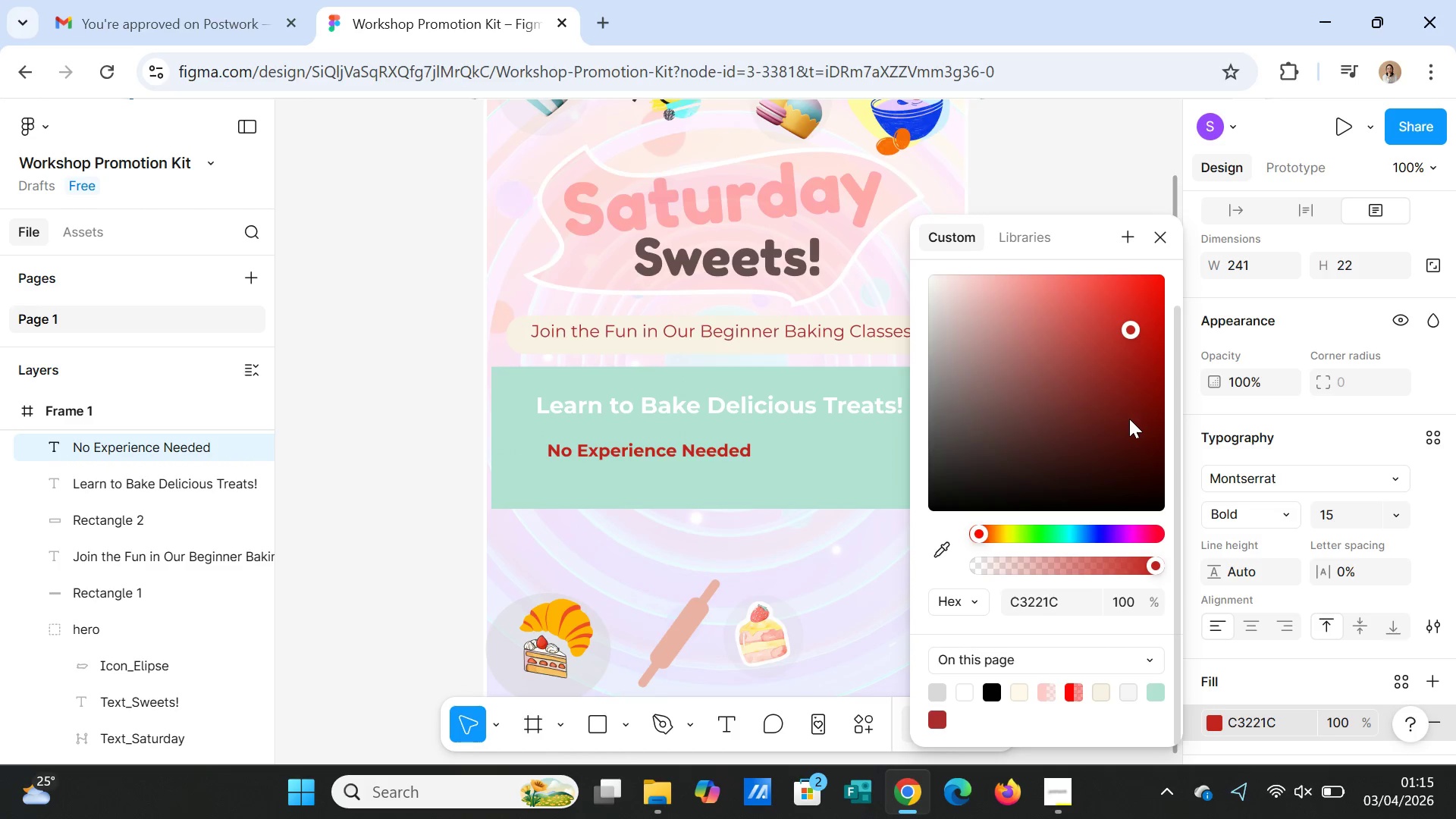 
left_click([1129, 419])
 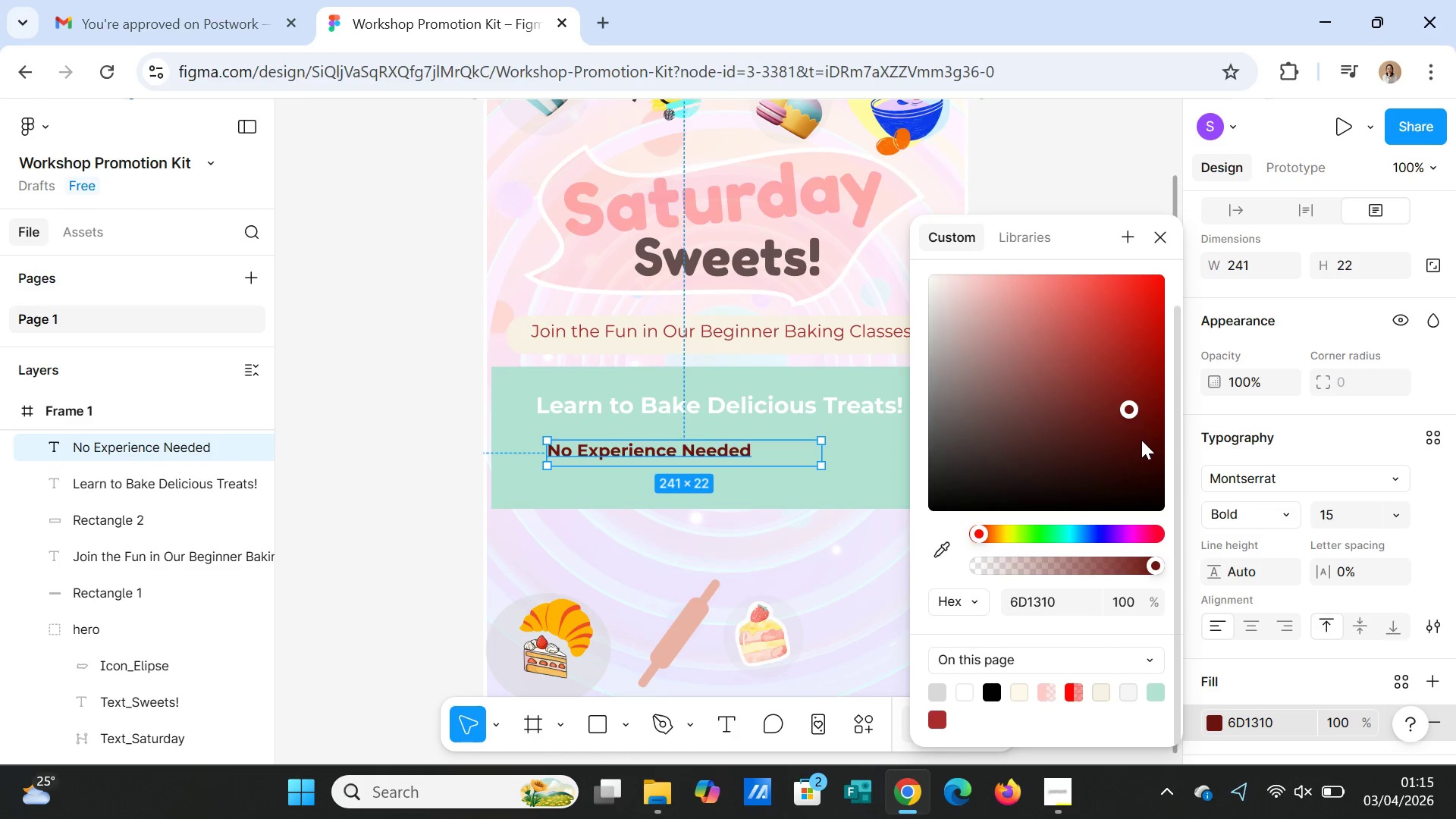 
left_click([1141, 435])
 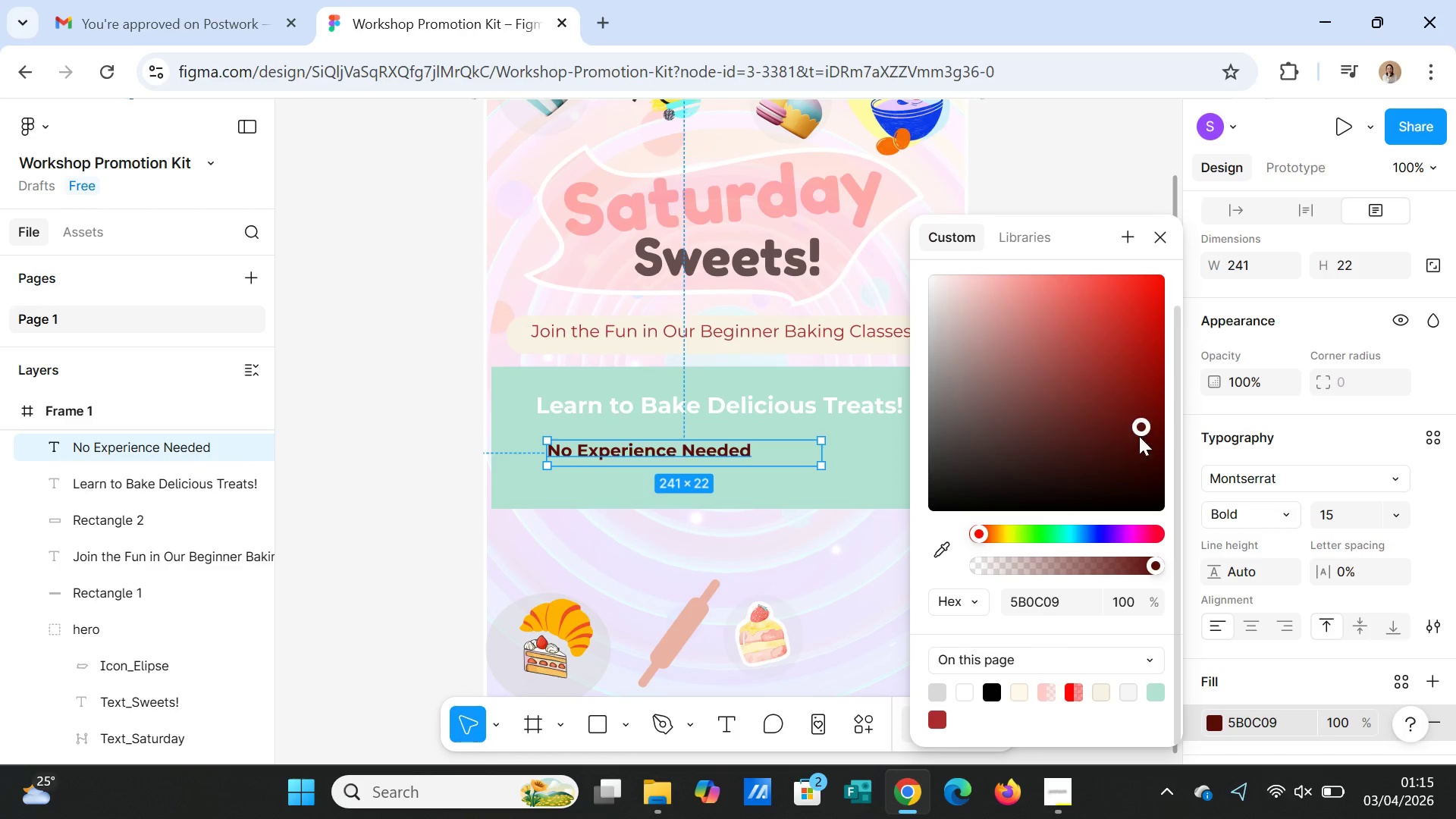 
left_click([1131, 535])
 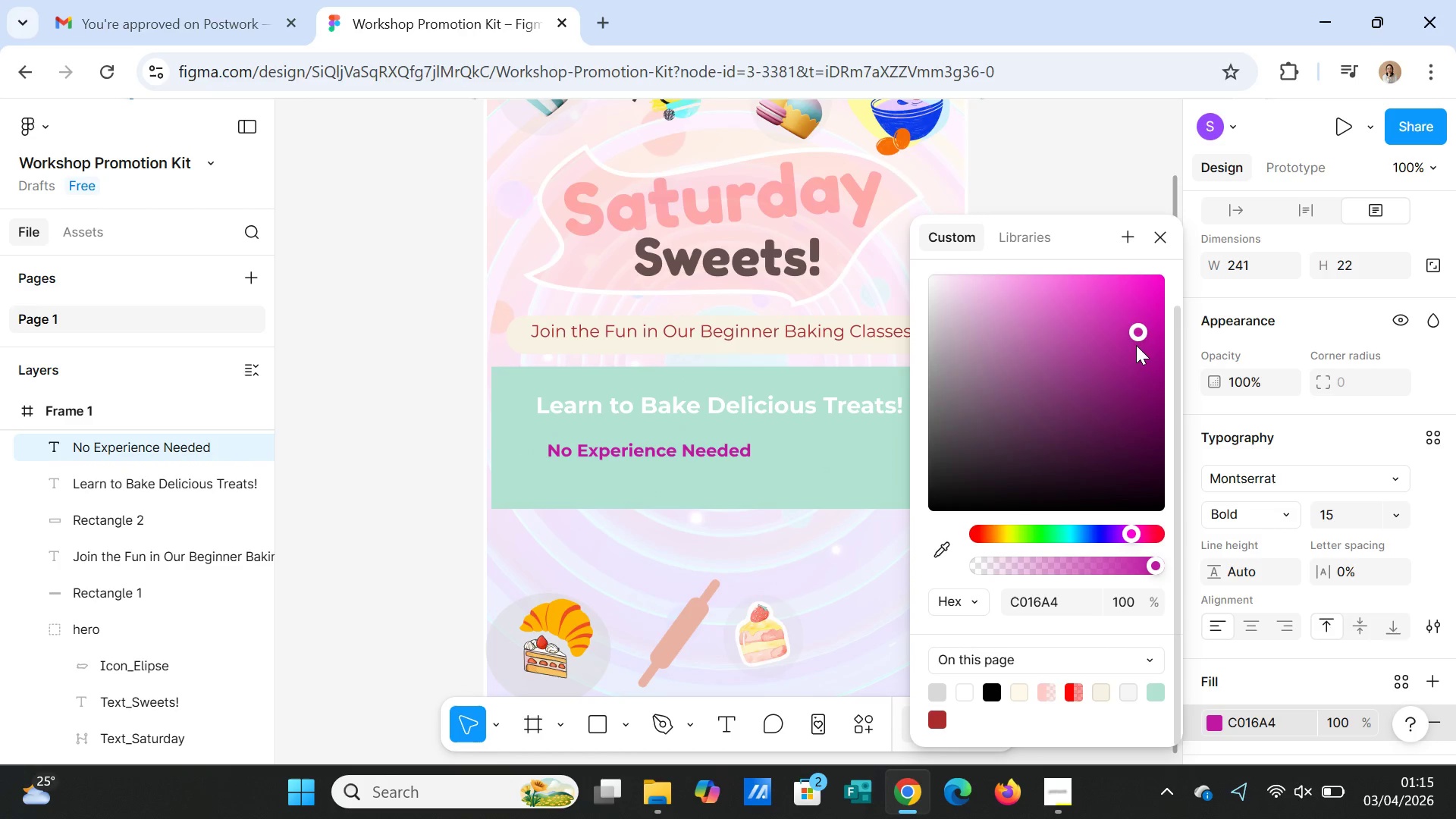 
left_click([1135, 386])
 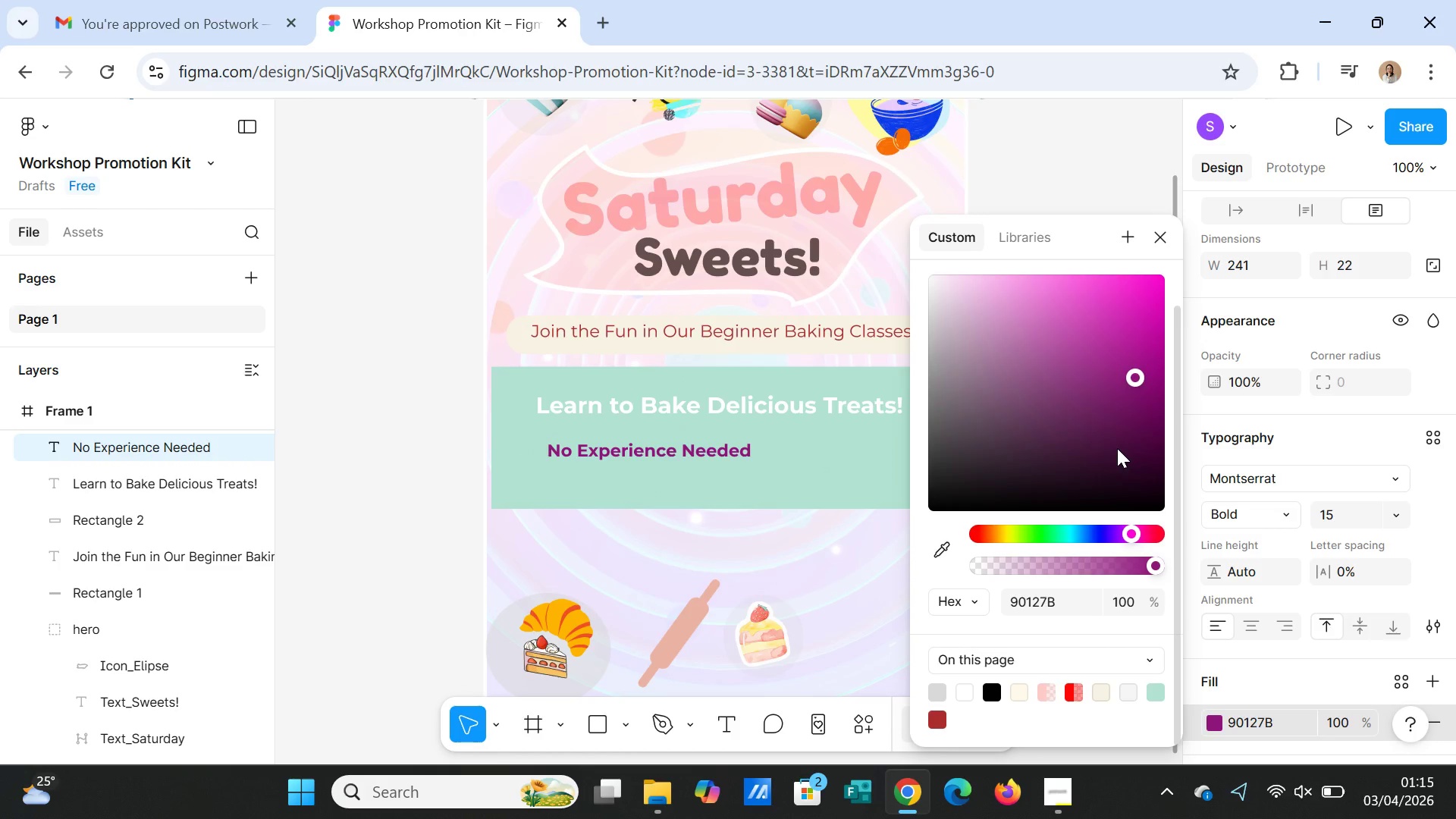 
left_click([1117, 448])
 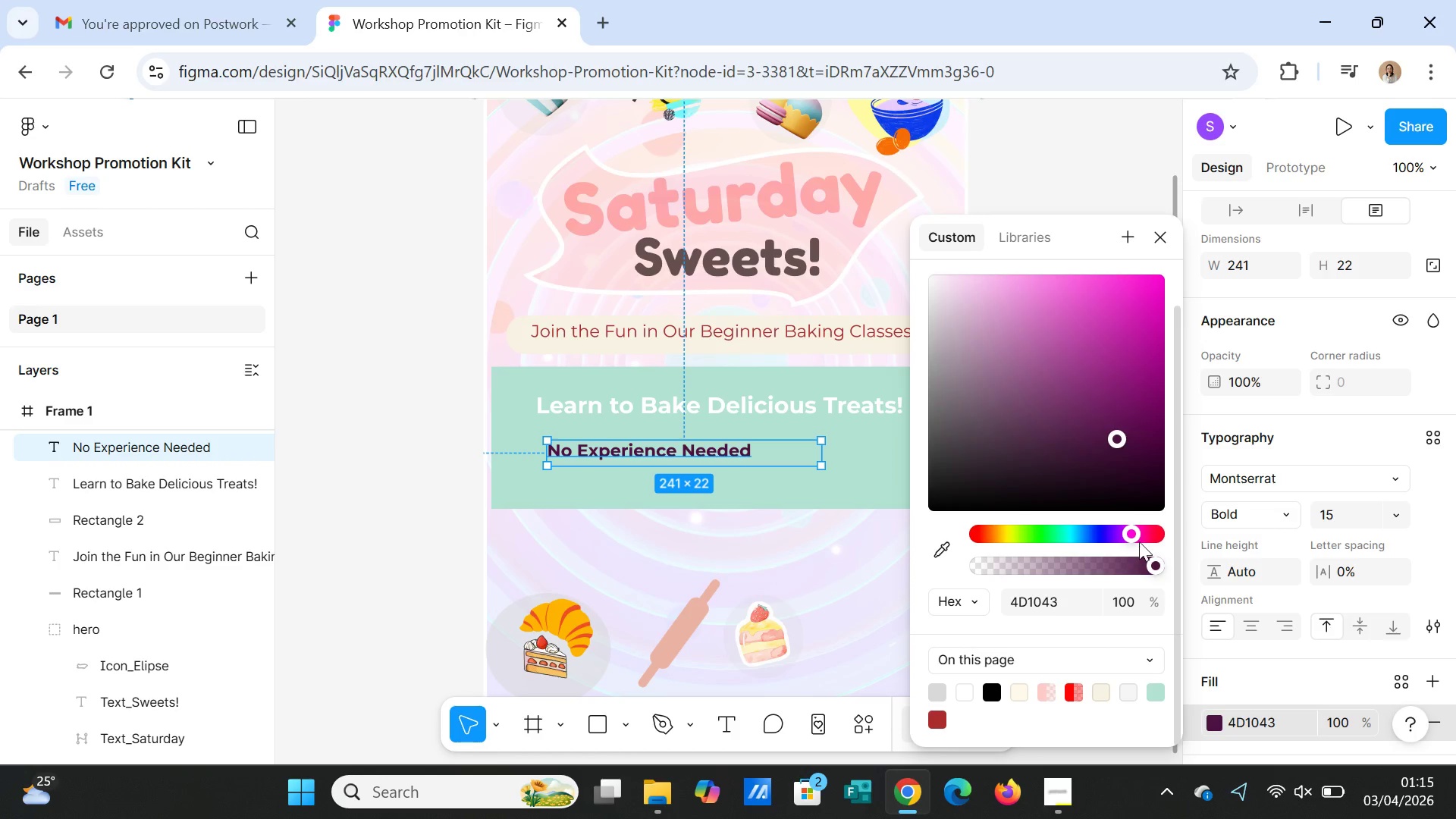 
left_click([1149, 534])
 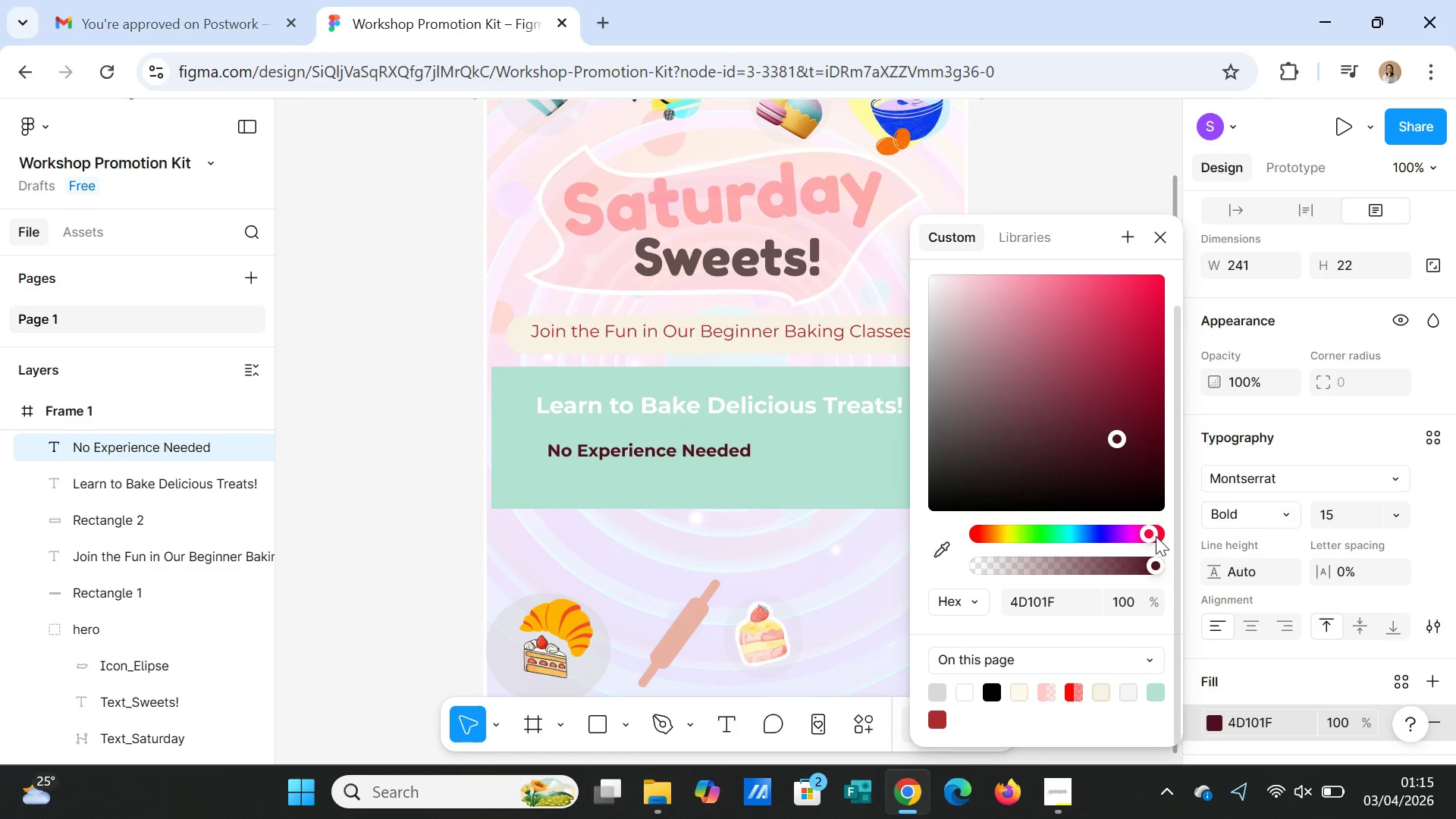 
left_click([1158, 536])
 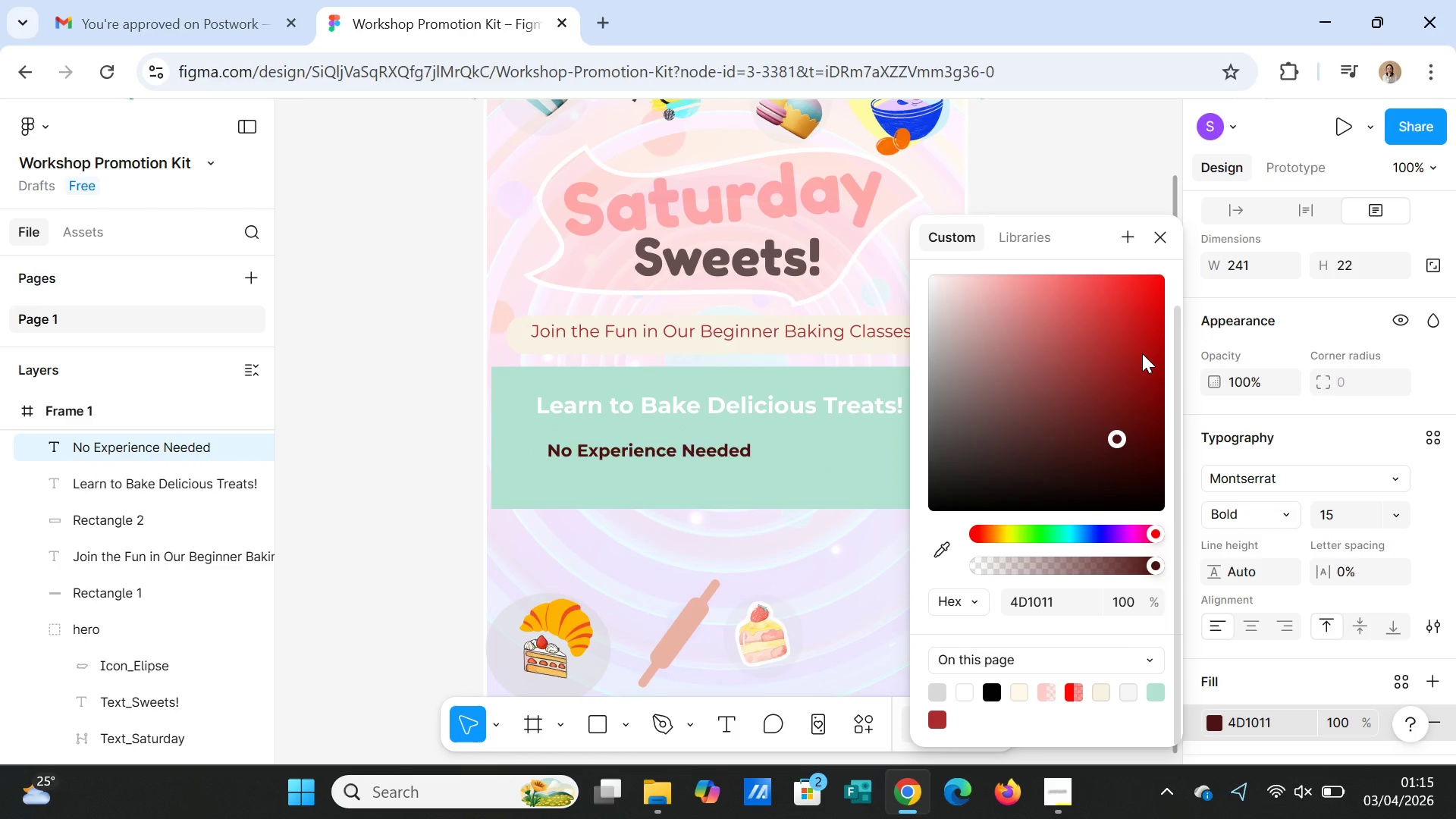 
left_click([1142, 353])
 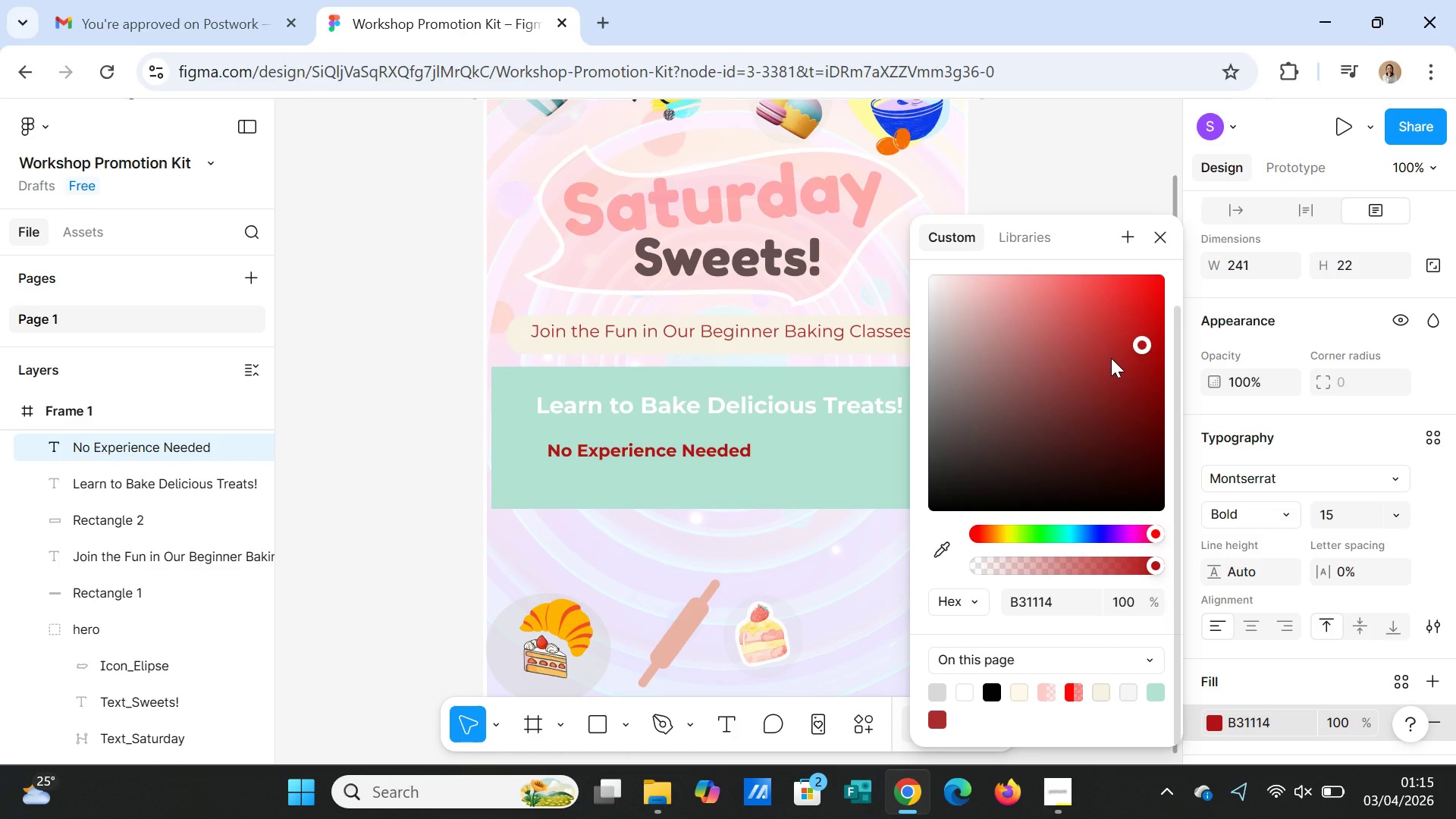 
left_click([1111, 358])
 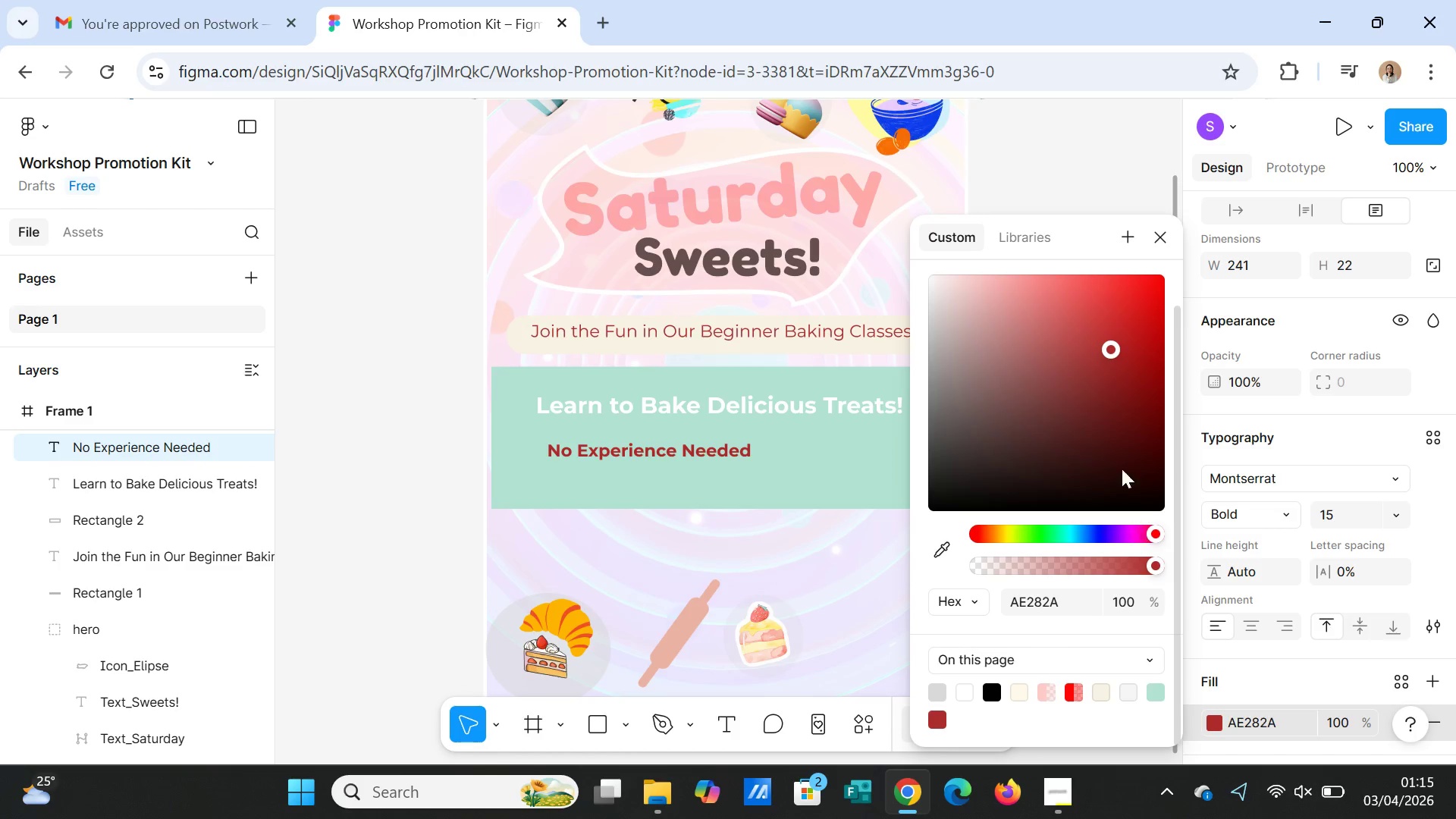 
left_click([1103, 403])
 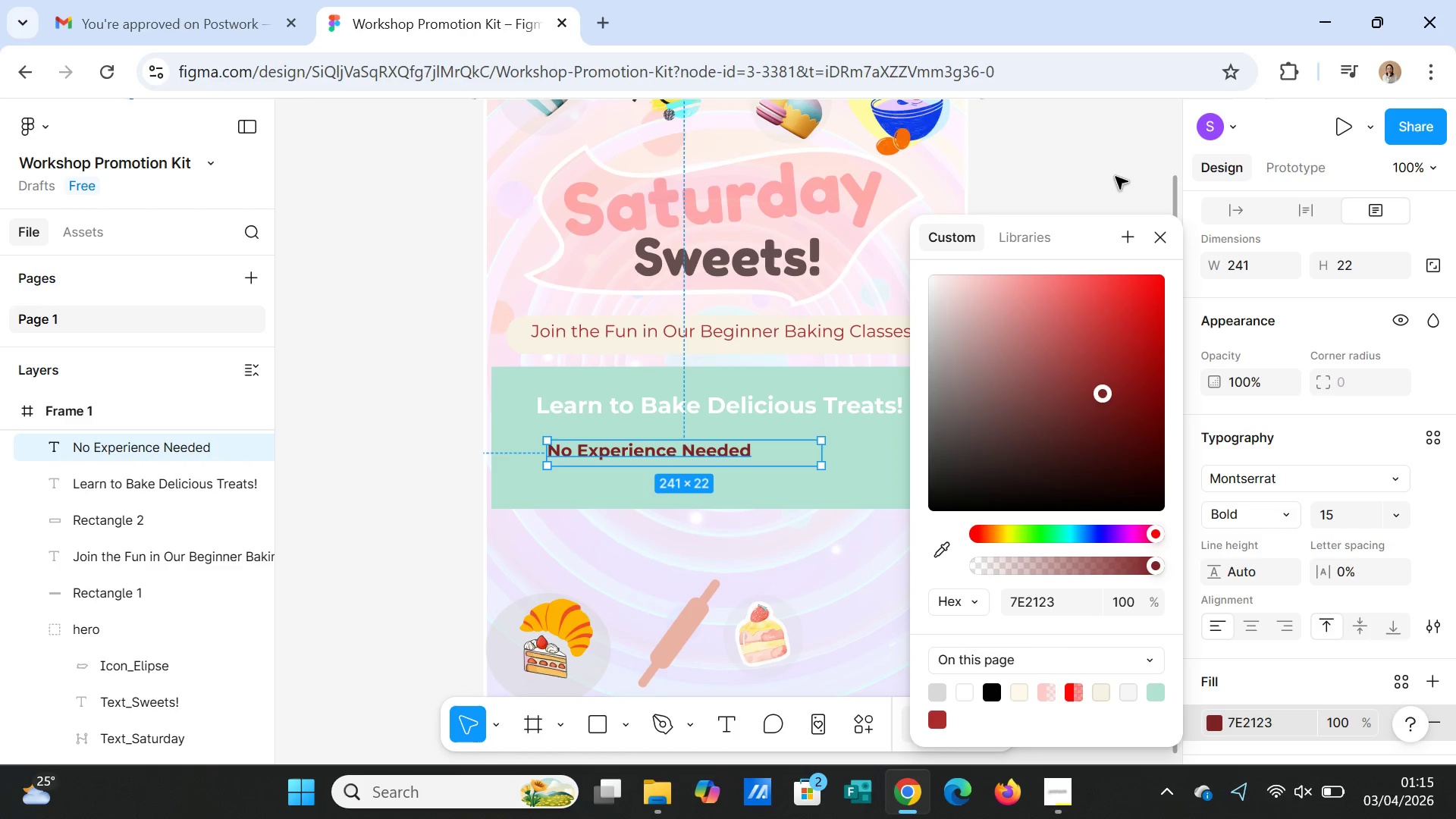 
left_click([1098, 158])
 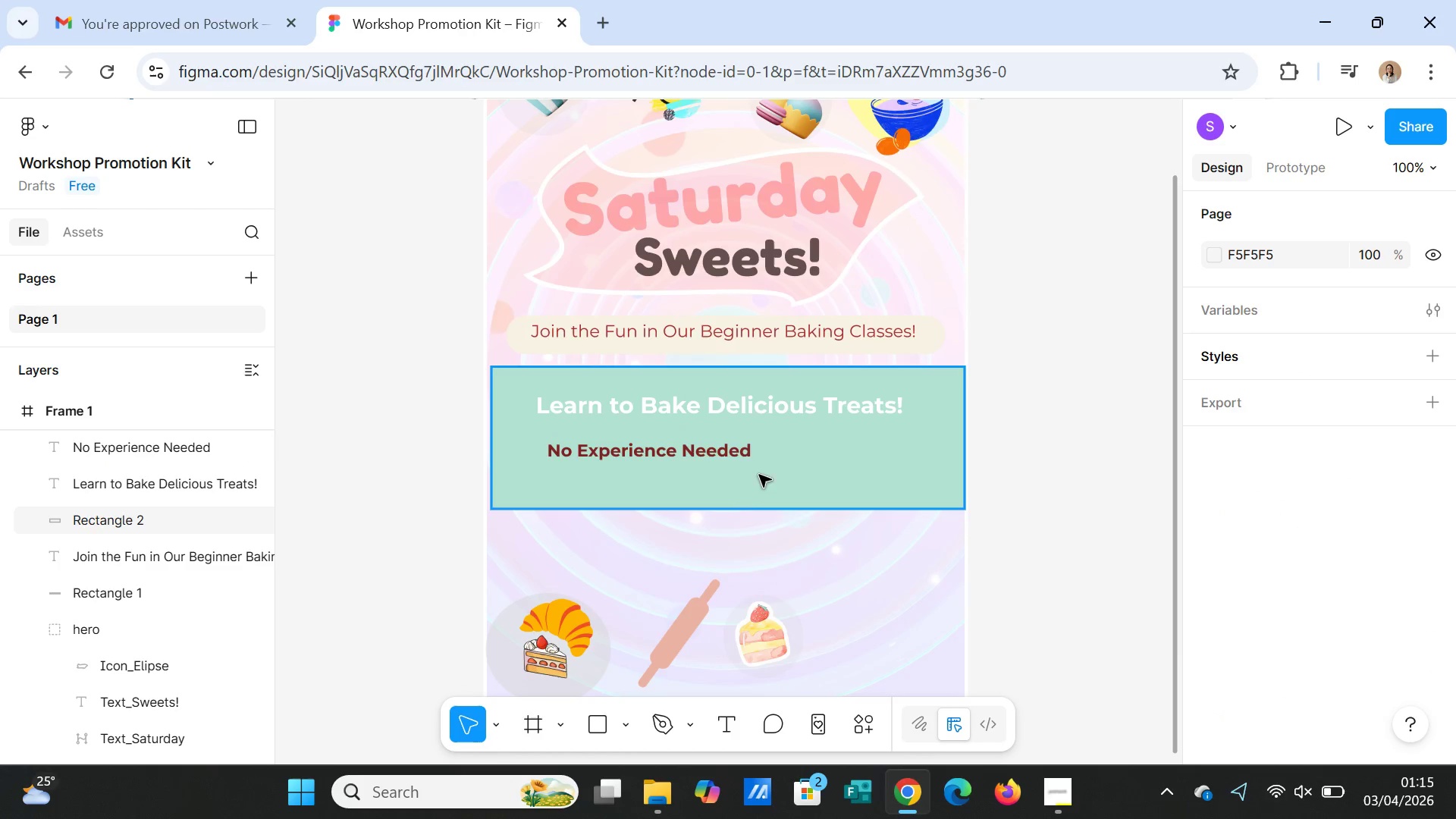 
left_click([726, 455])
 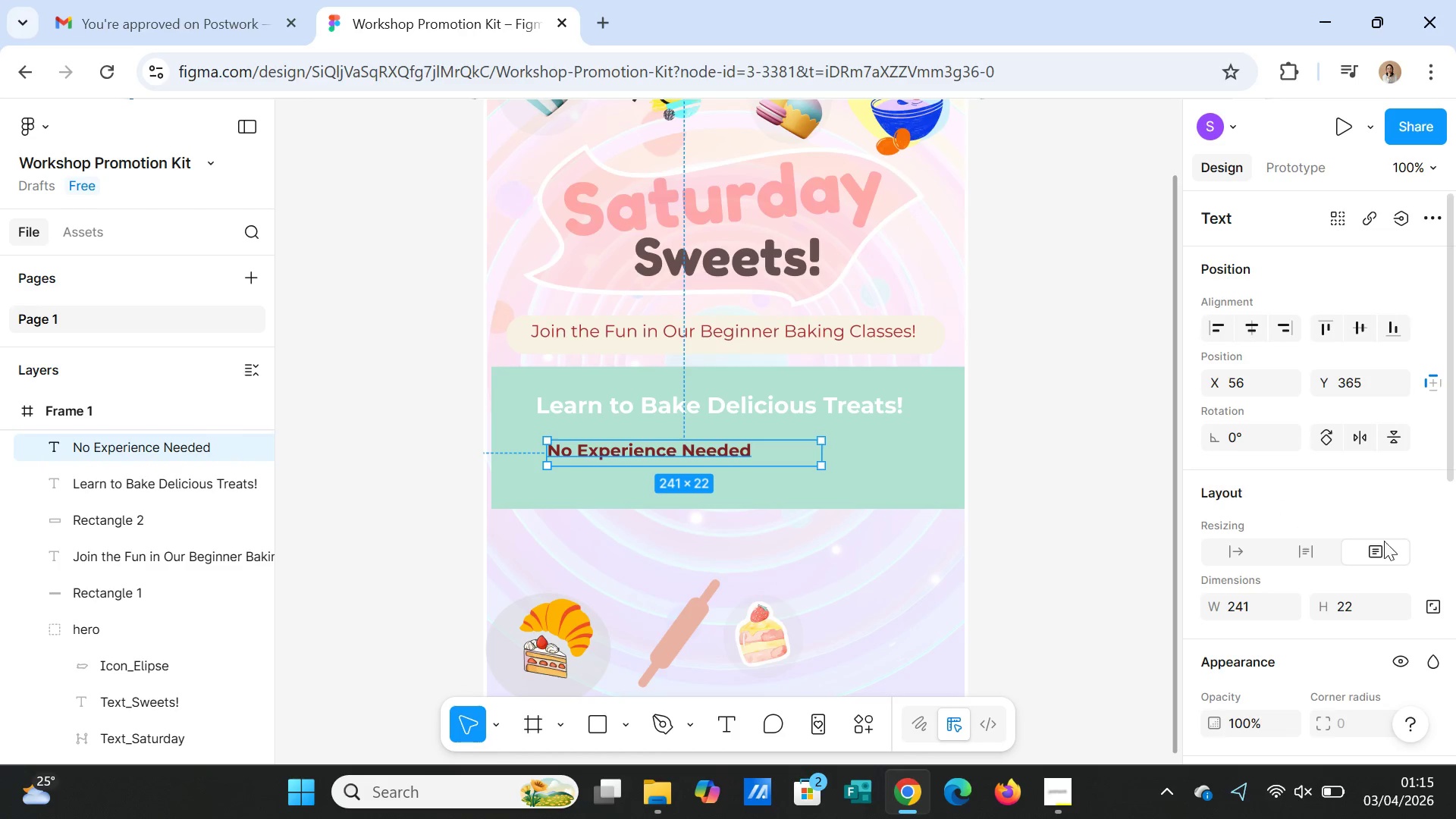 
scroll: coordinate [1361, 557], scroll_direction: down, amount: 2.0
 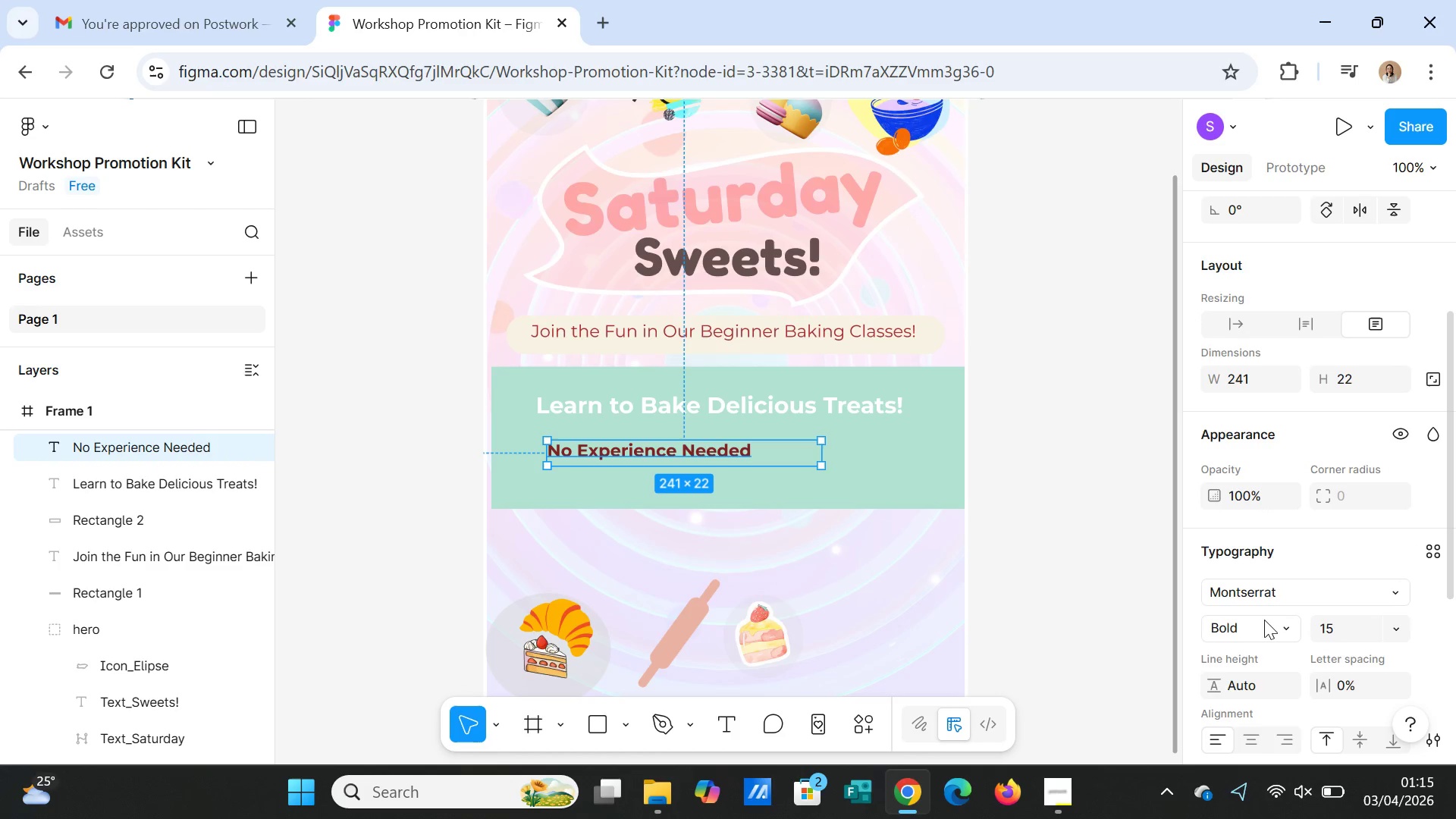 
left_click([1264, 623])
 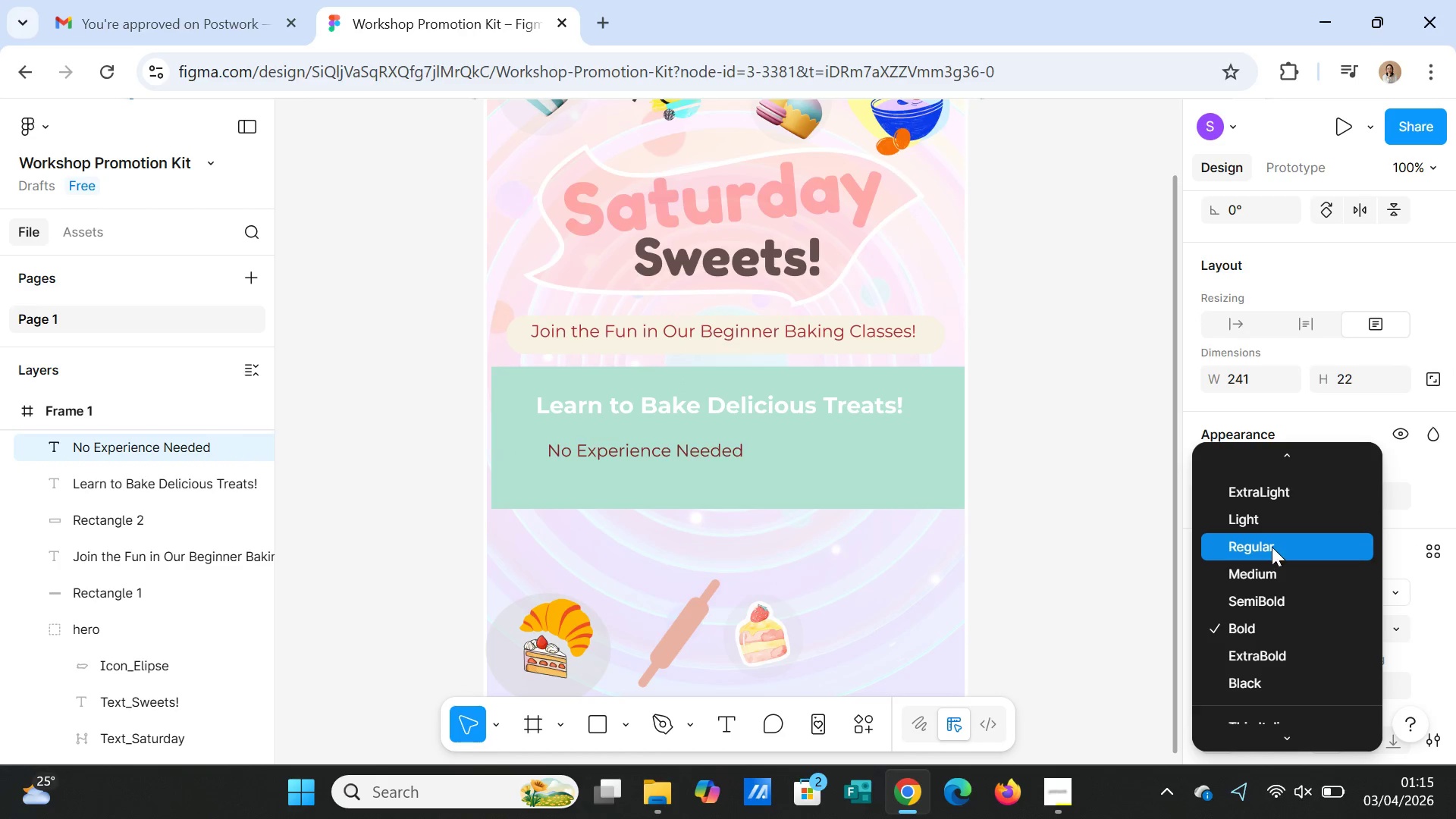 
left_click([1272, 547])
 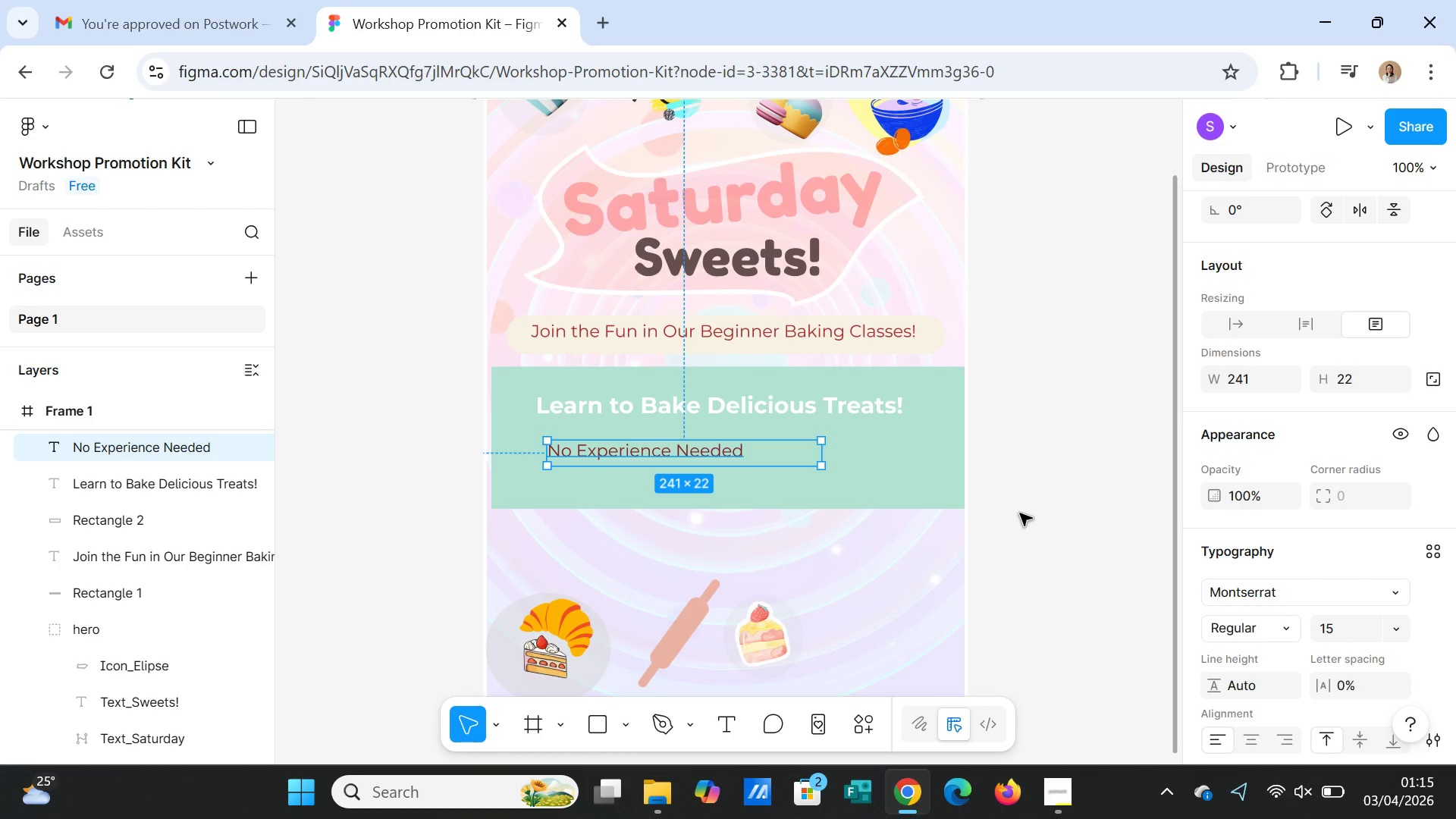 
left_click([1054, 499])
 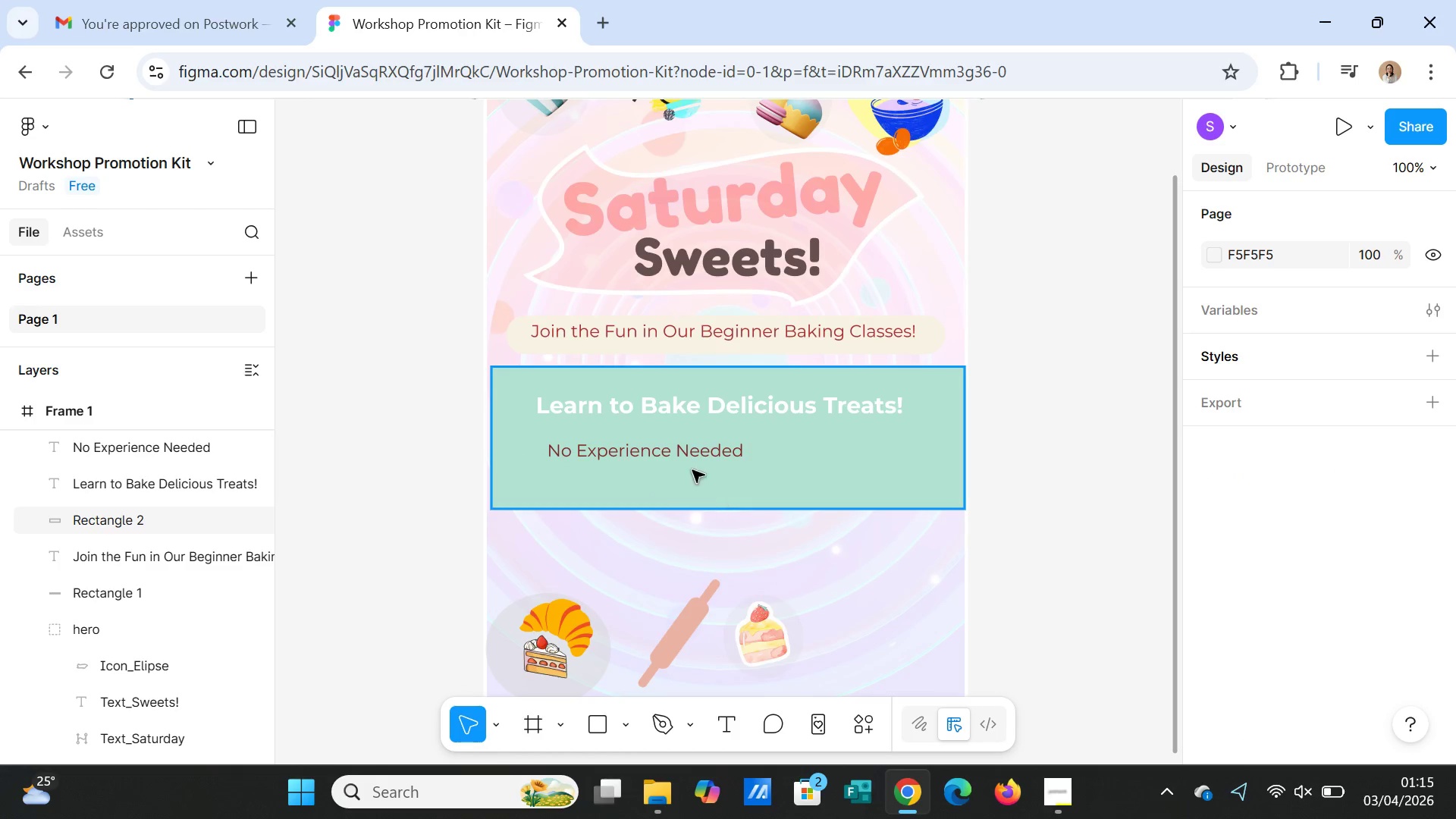 
left_click([687, 452])
 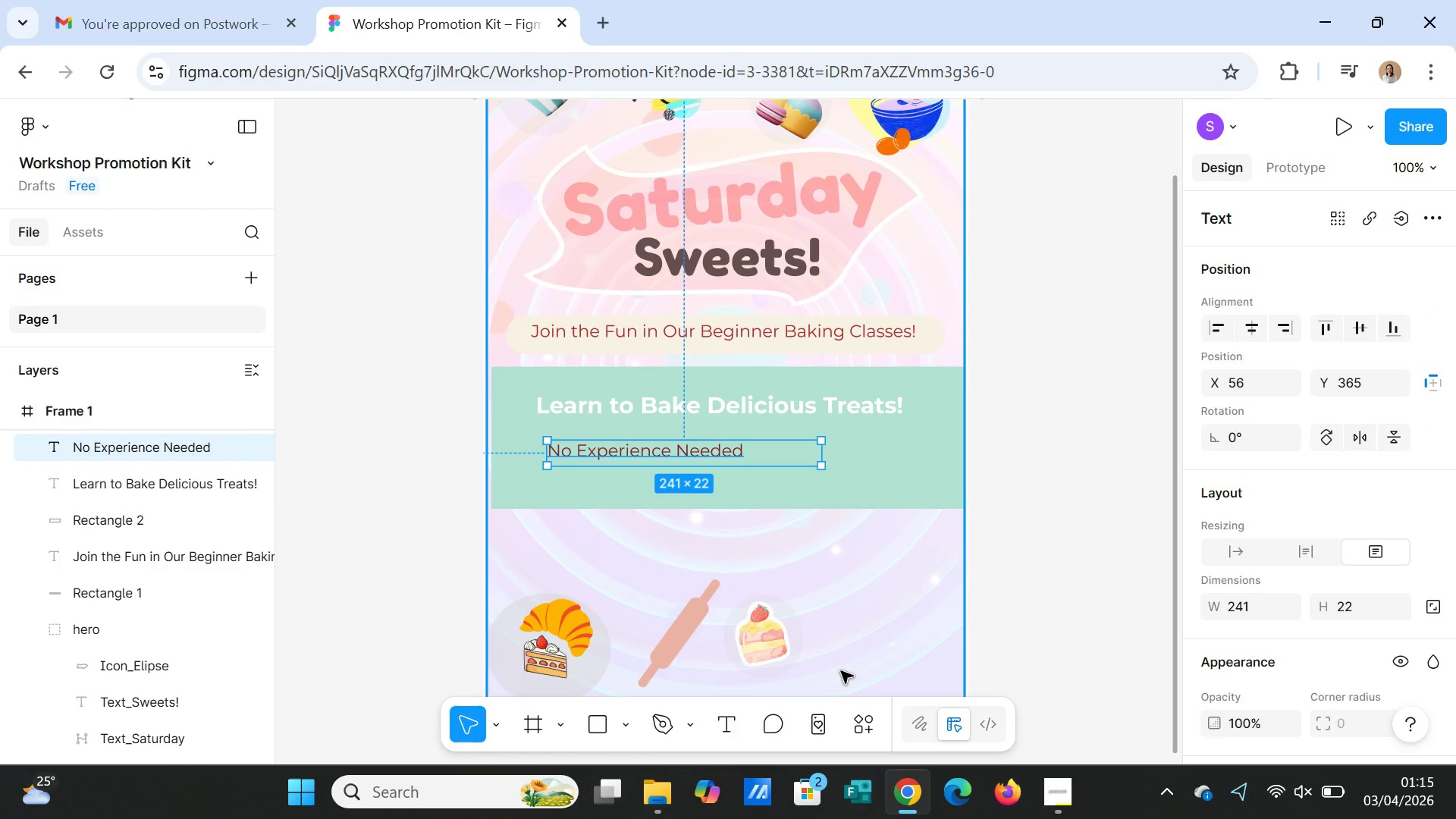 
left_click([865, 730])
 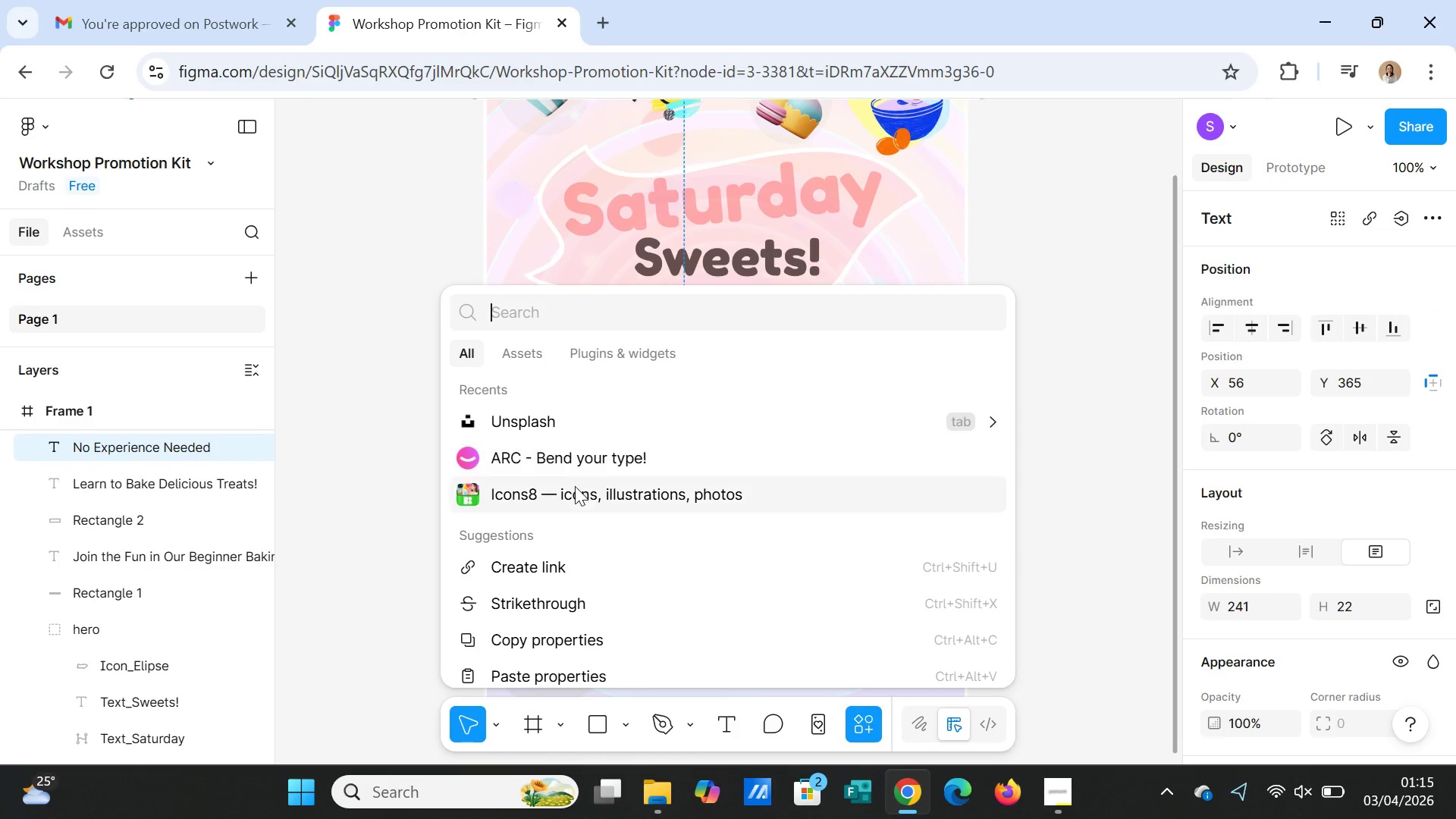 
left_click([573, 493])
 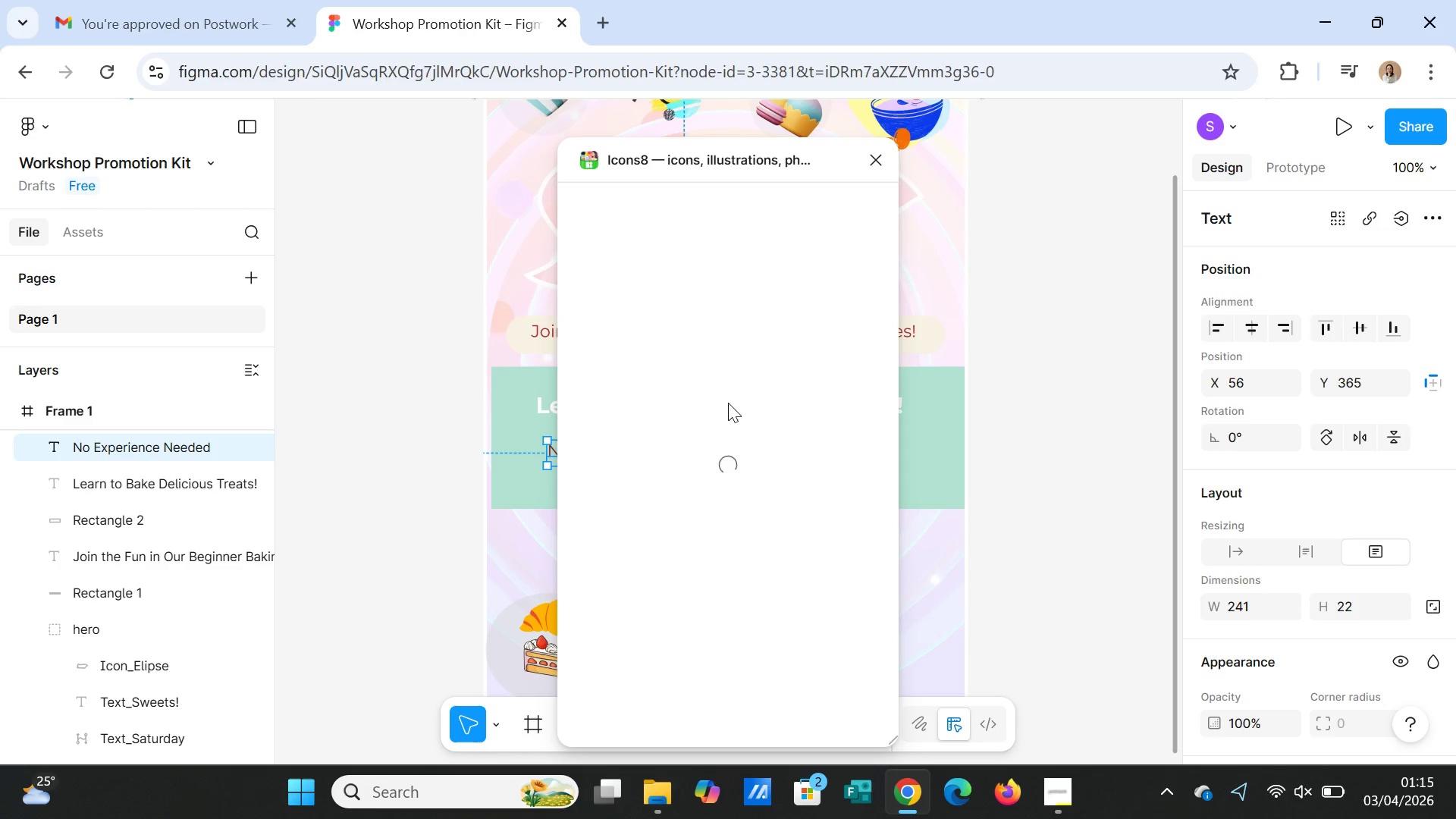 
mouse_move([747, 259])
 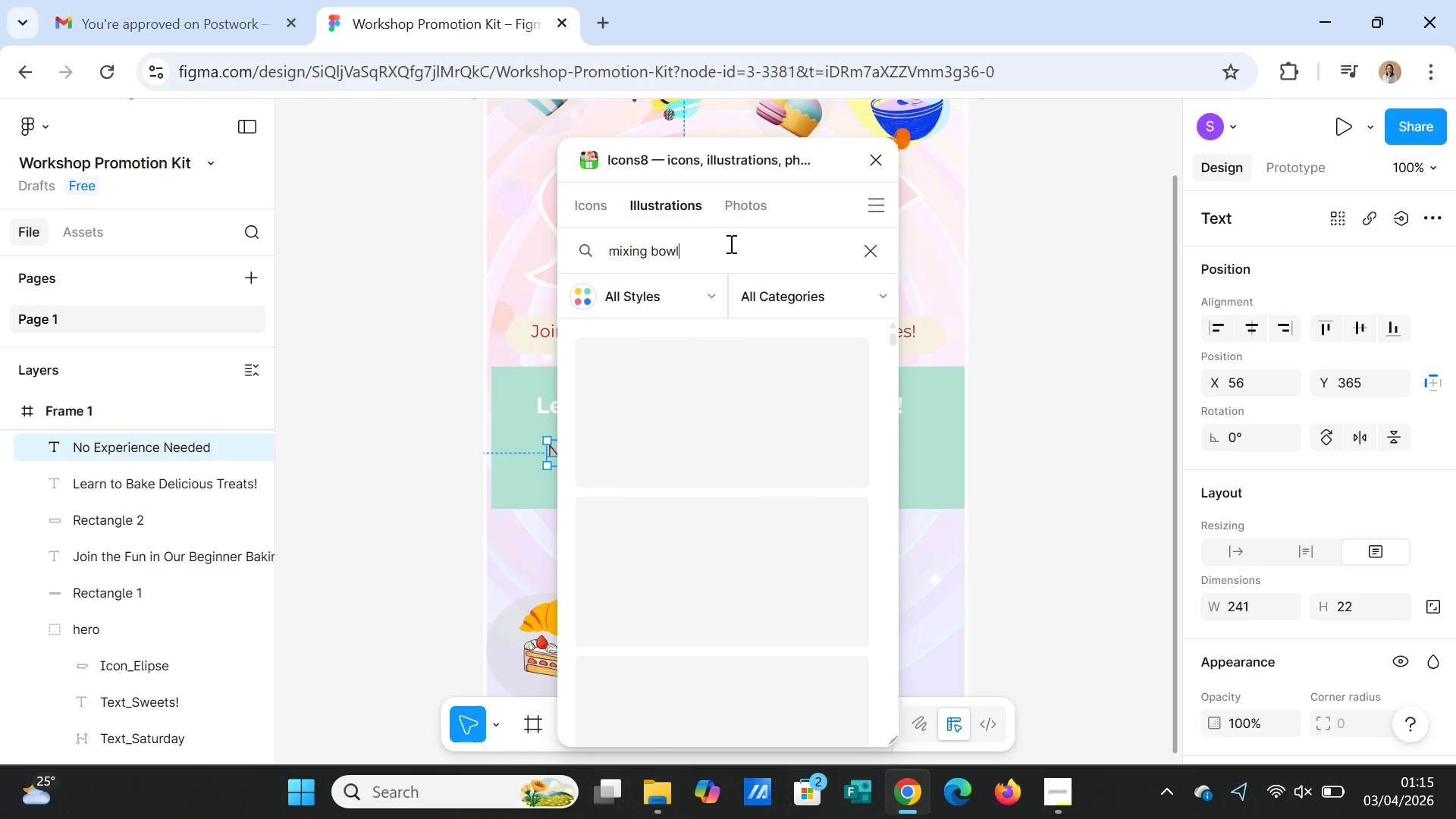 
double_click([730, 243])
 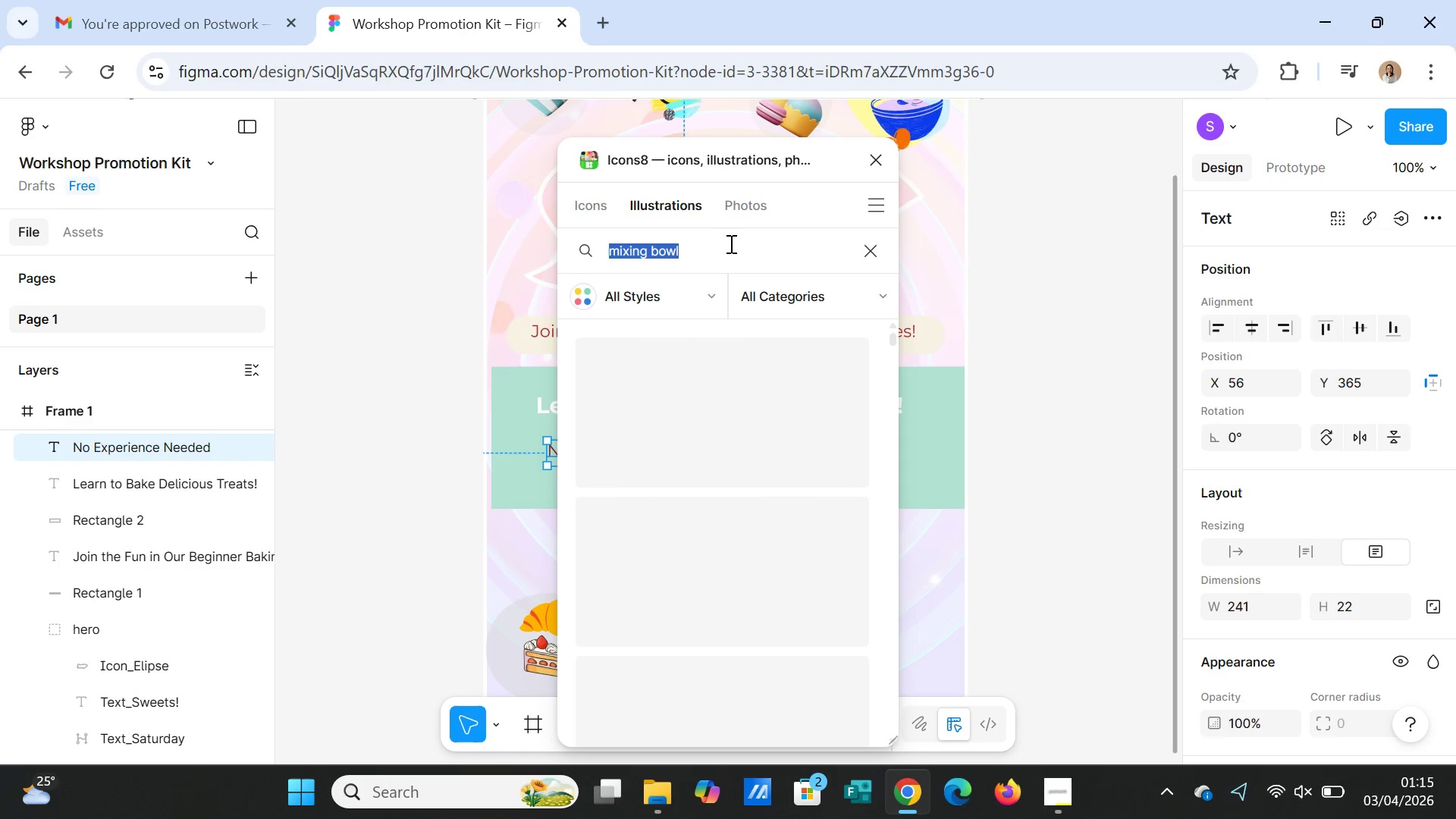 
triple_click([730, 243])
 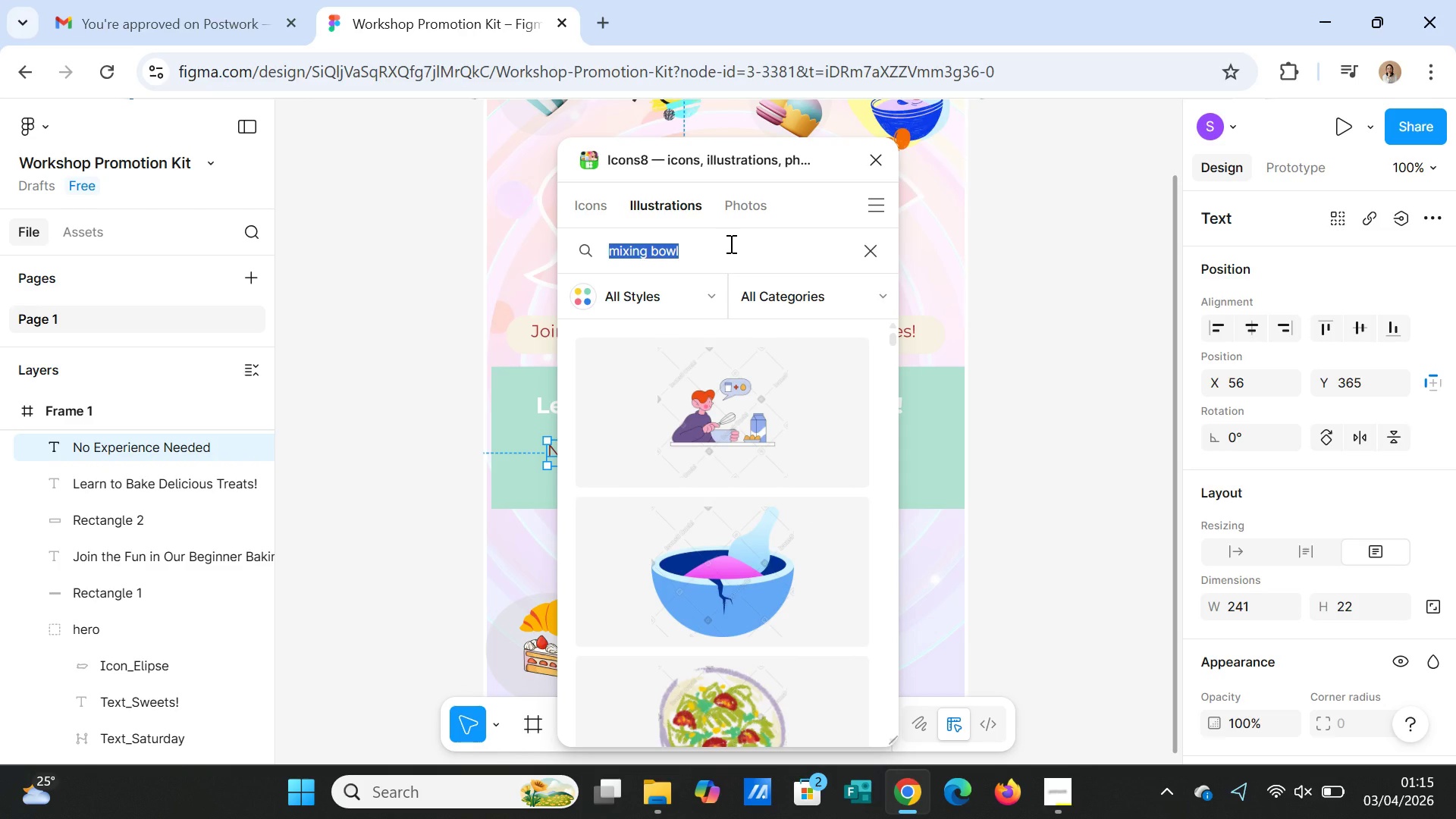 
type(bull)
key(Backspace)
key(Backspace)
key(Backspace)
key(Backspace)
type(bullets)
 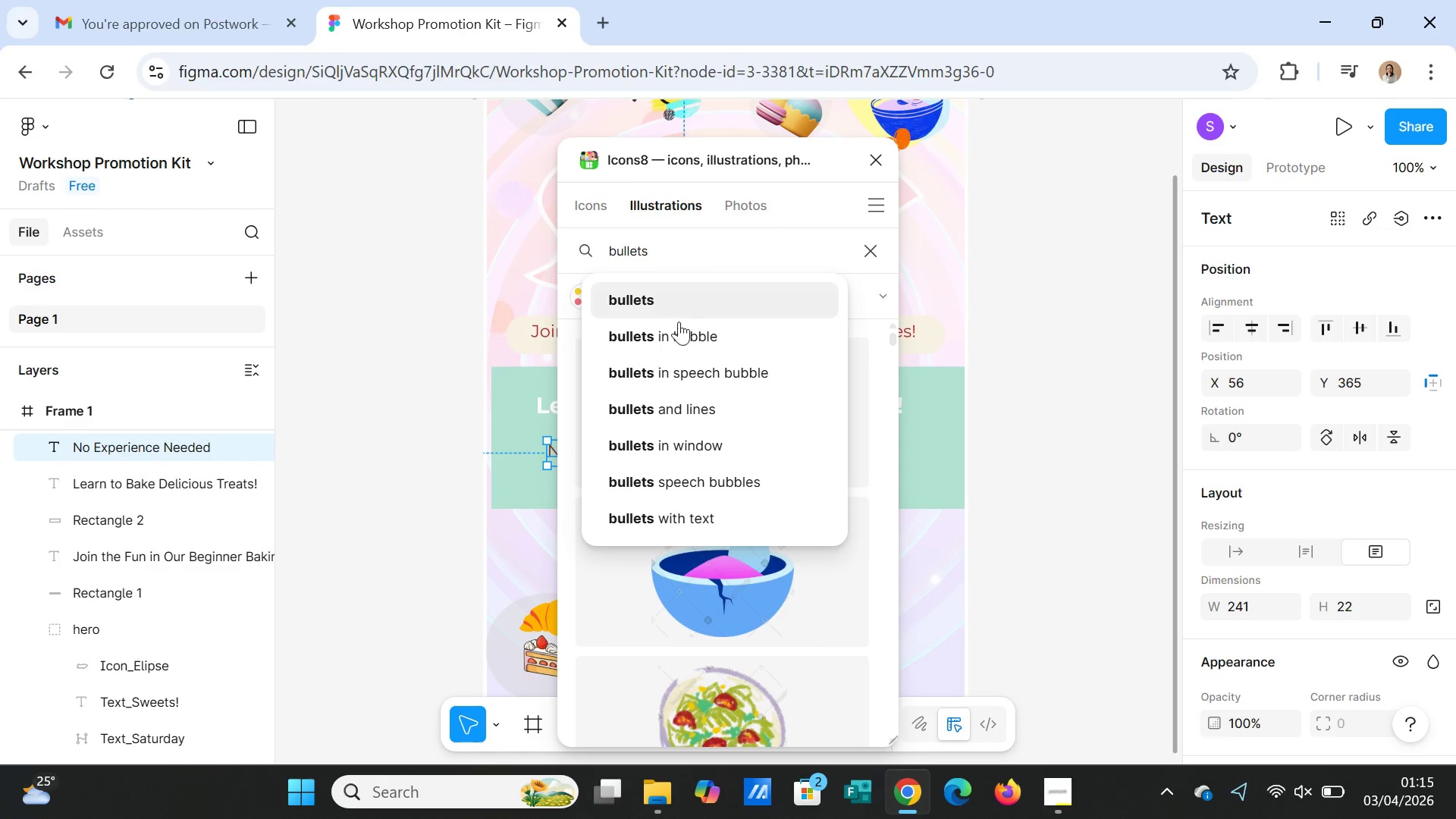 
left_click([675, 329])
 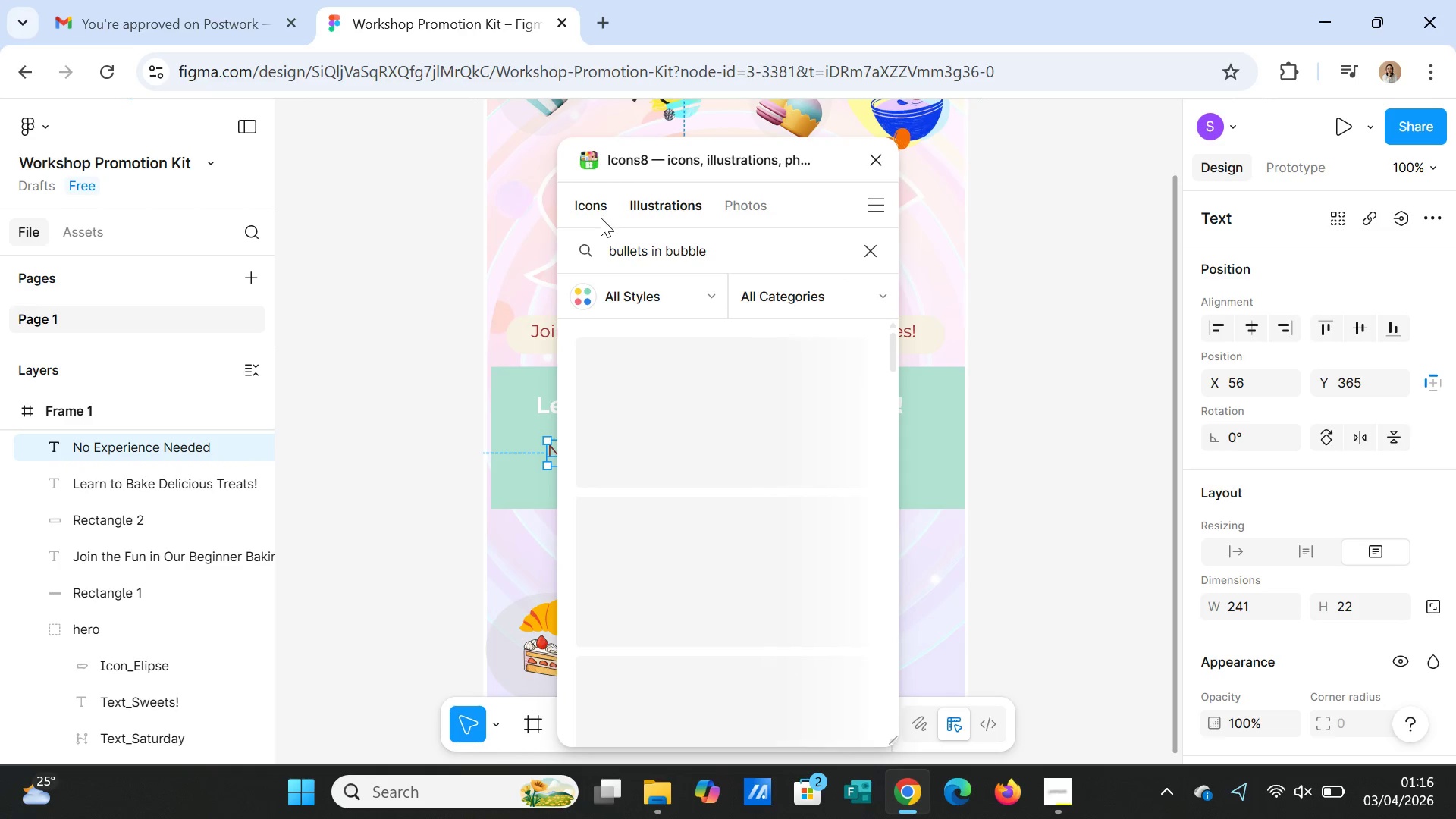 
left_click([598, 212])
 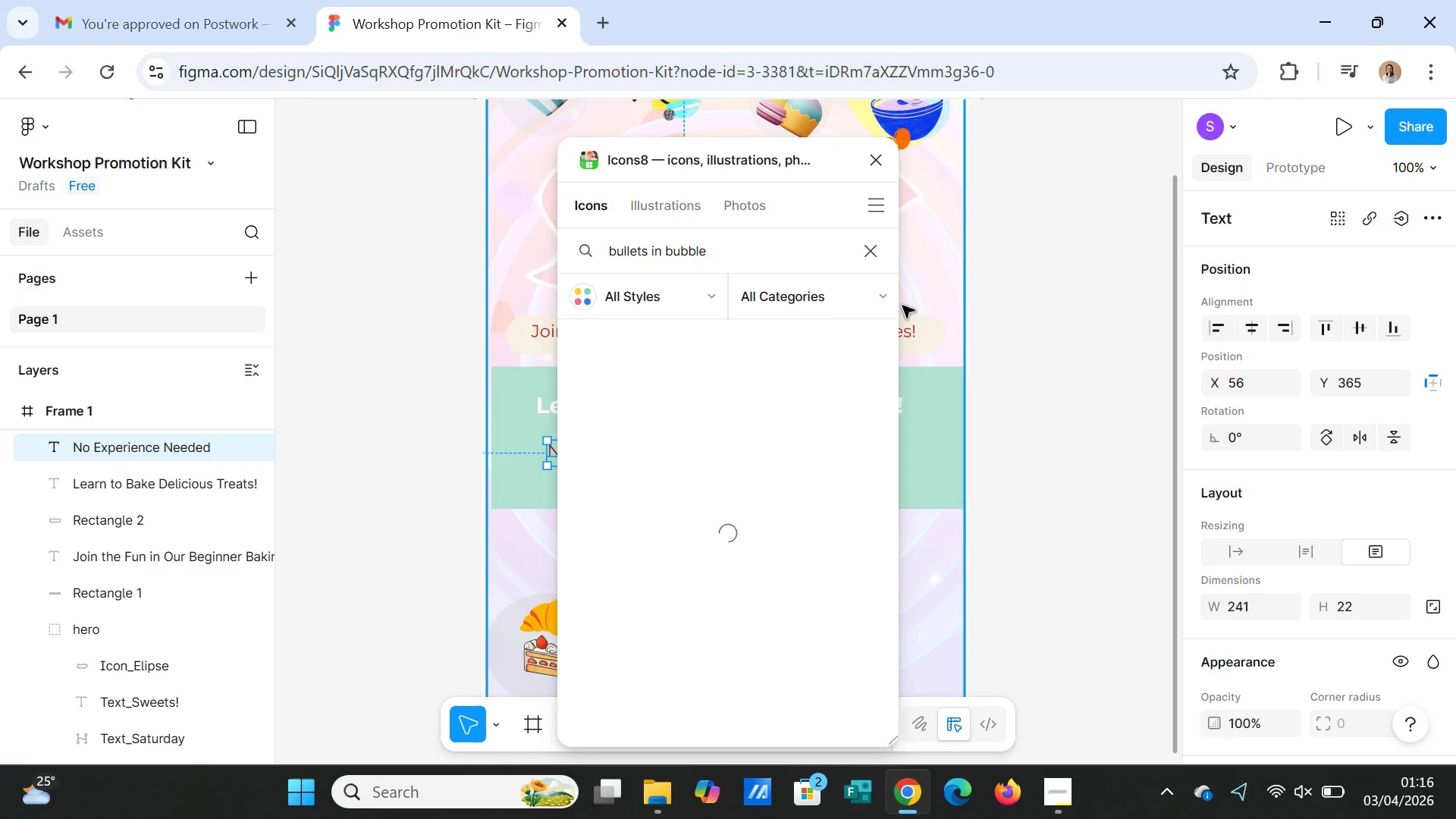 
mouse_move([881, 338])
 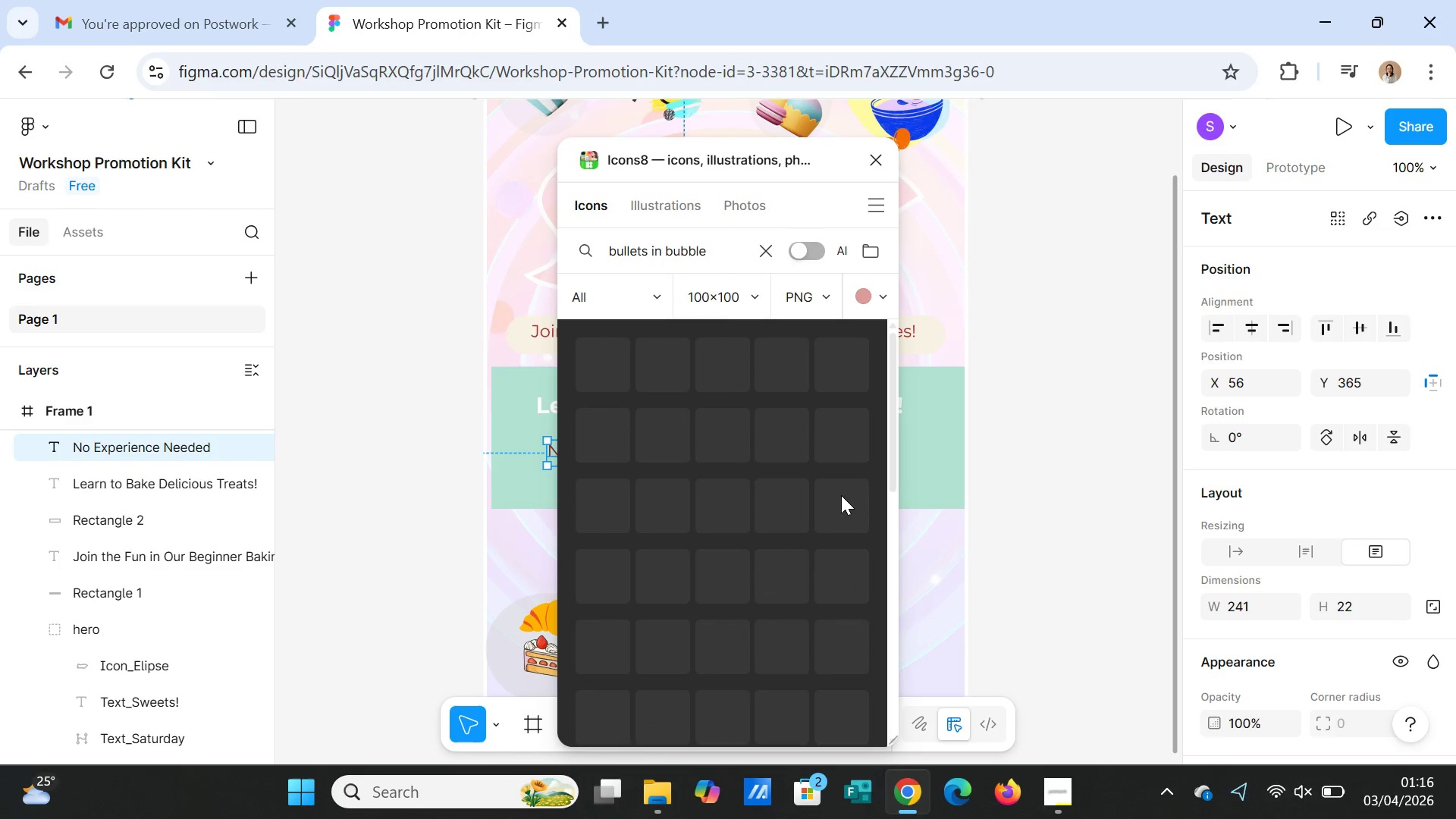 
mouse_move([823, 498])
 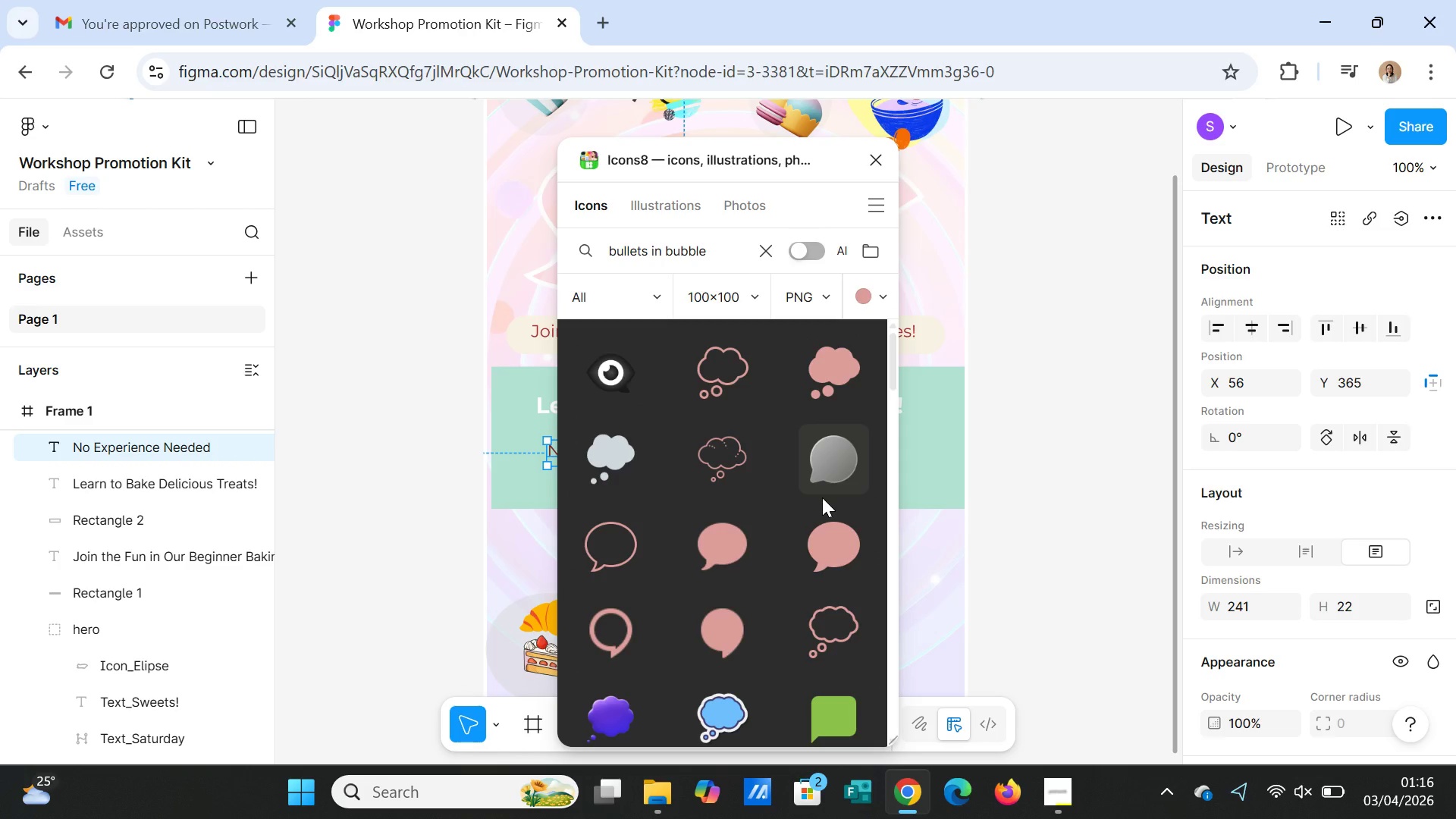 
scroll: coordinate [822, 497], scroll_direction: down, amount: 5.0
 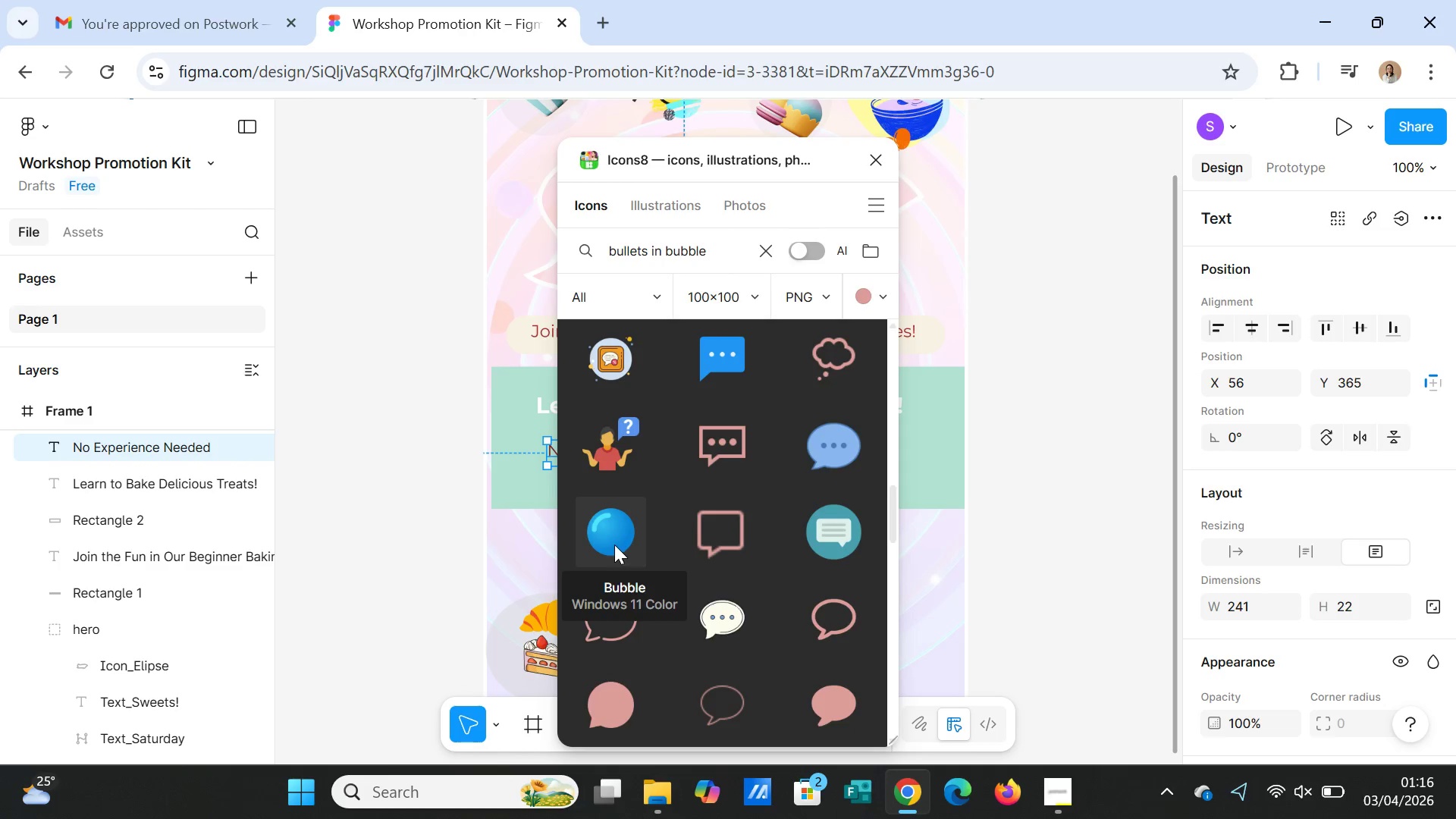 
left_click([614, 544])
 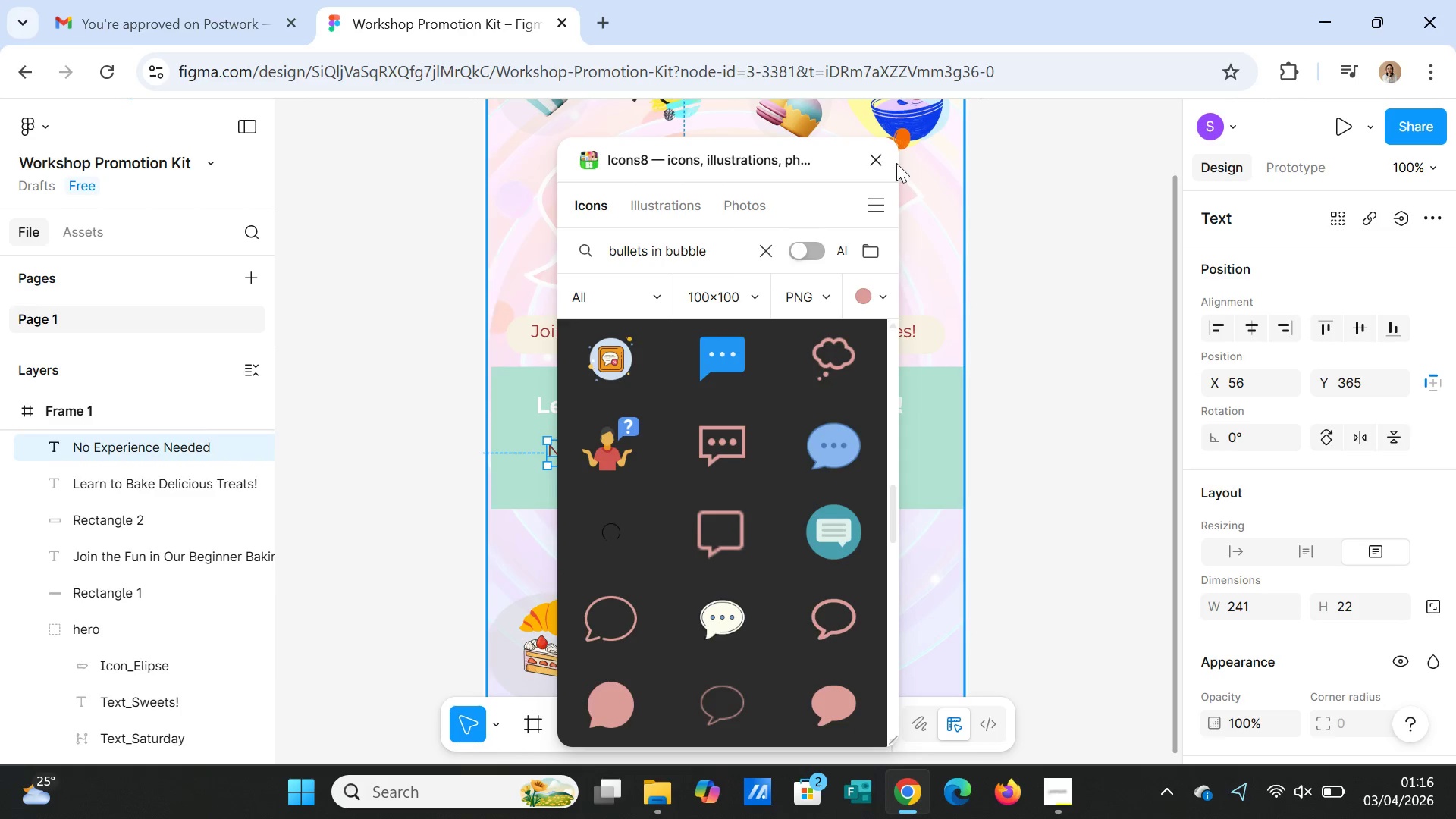 
left_click([874, 156])
 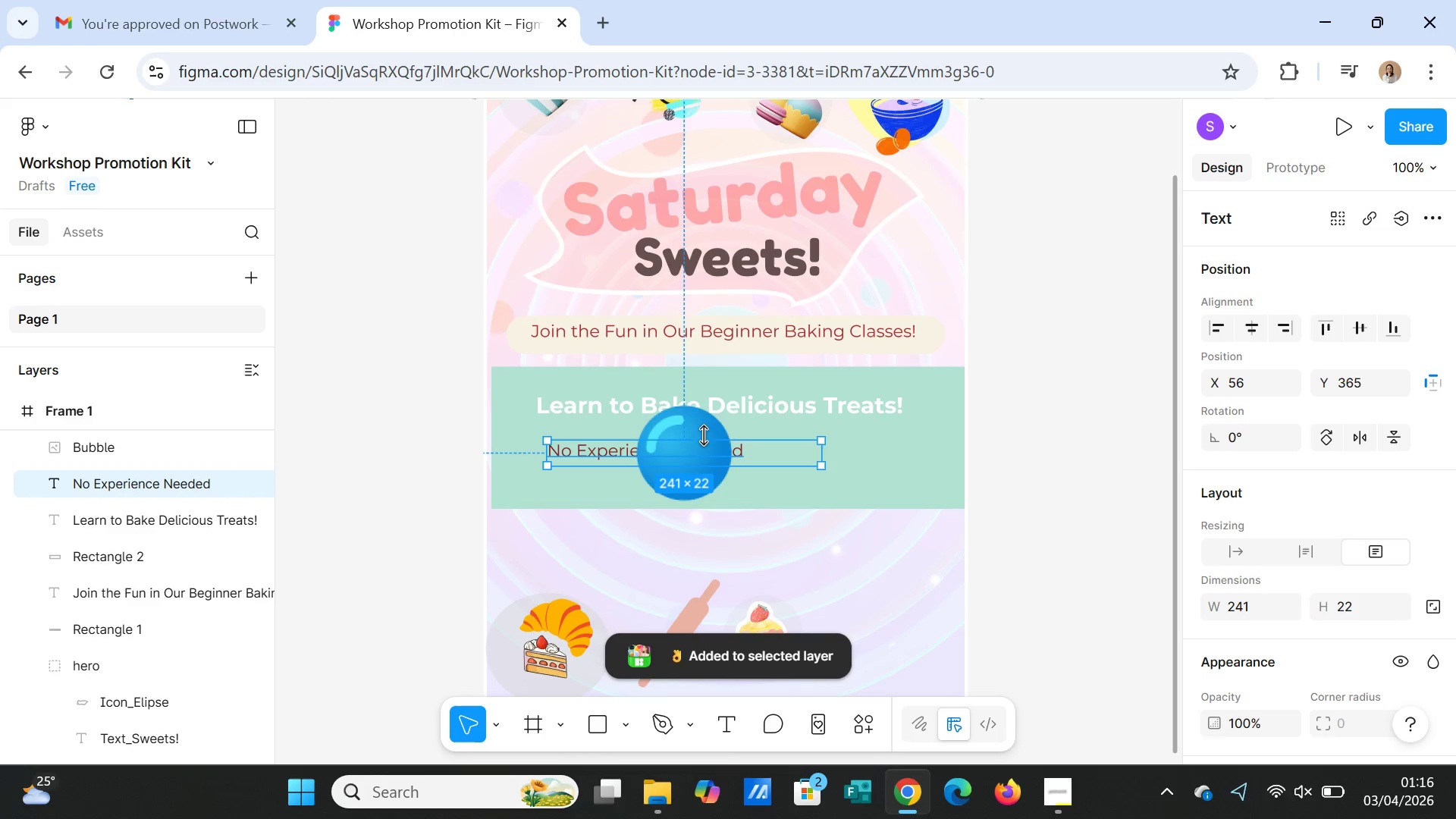 
left_click([700, 422])
 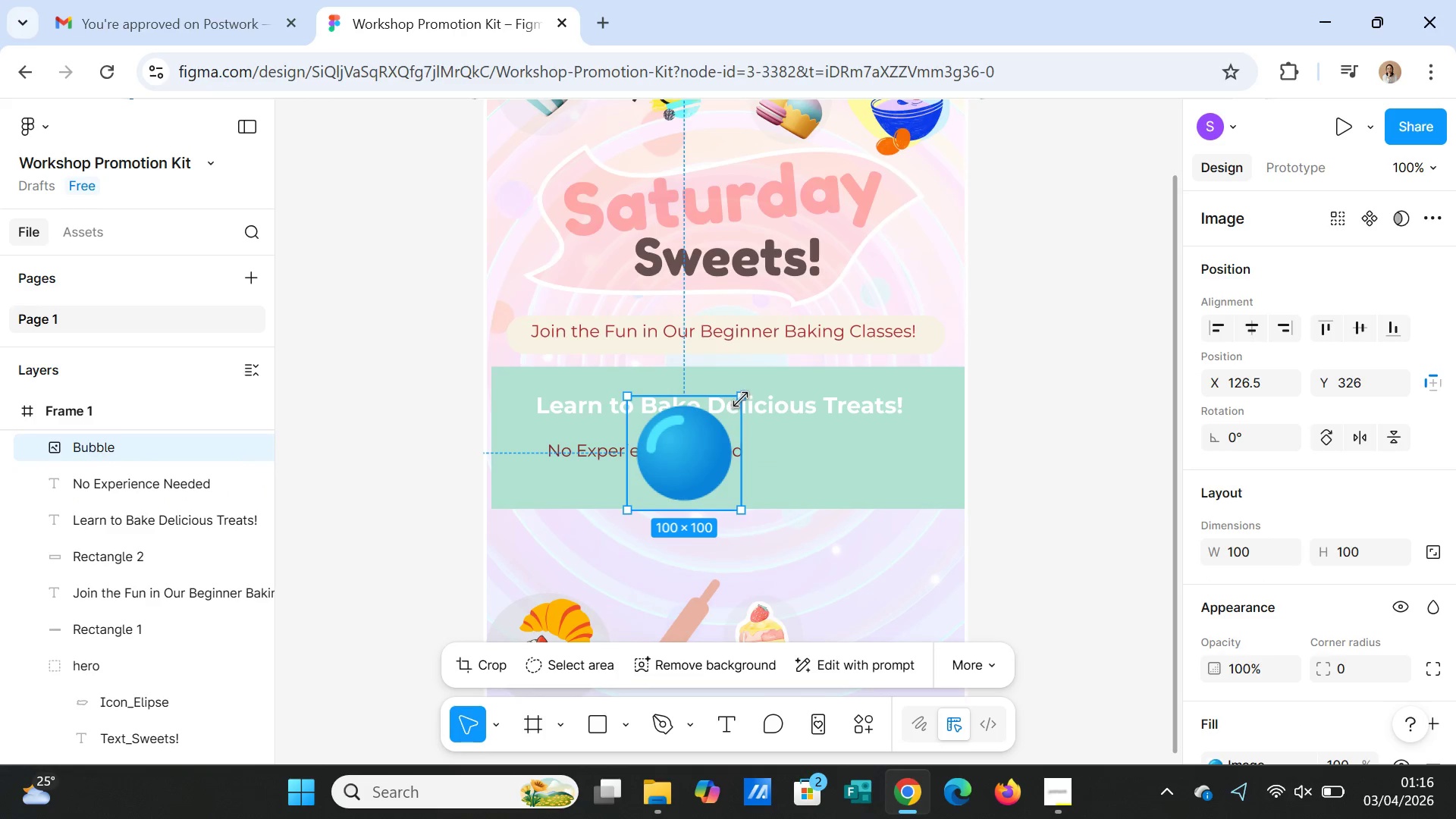 
left_click_drag(start_coordinate=[741, 399], to_coordinate=[650, 490])
 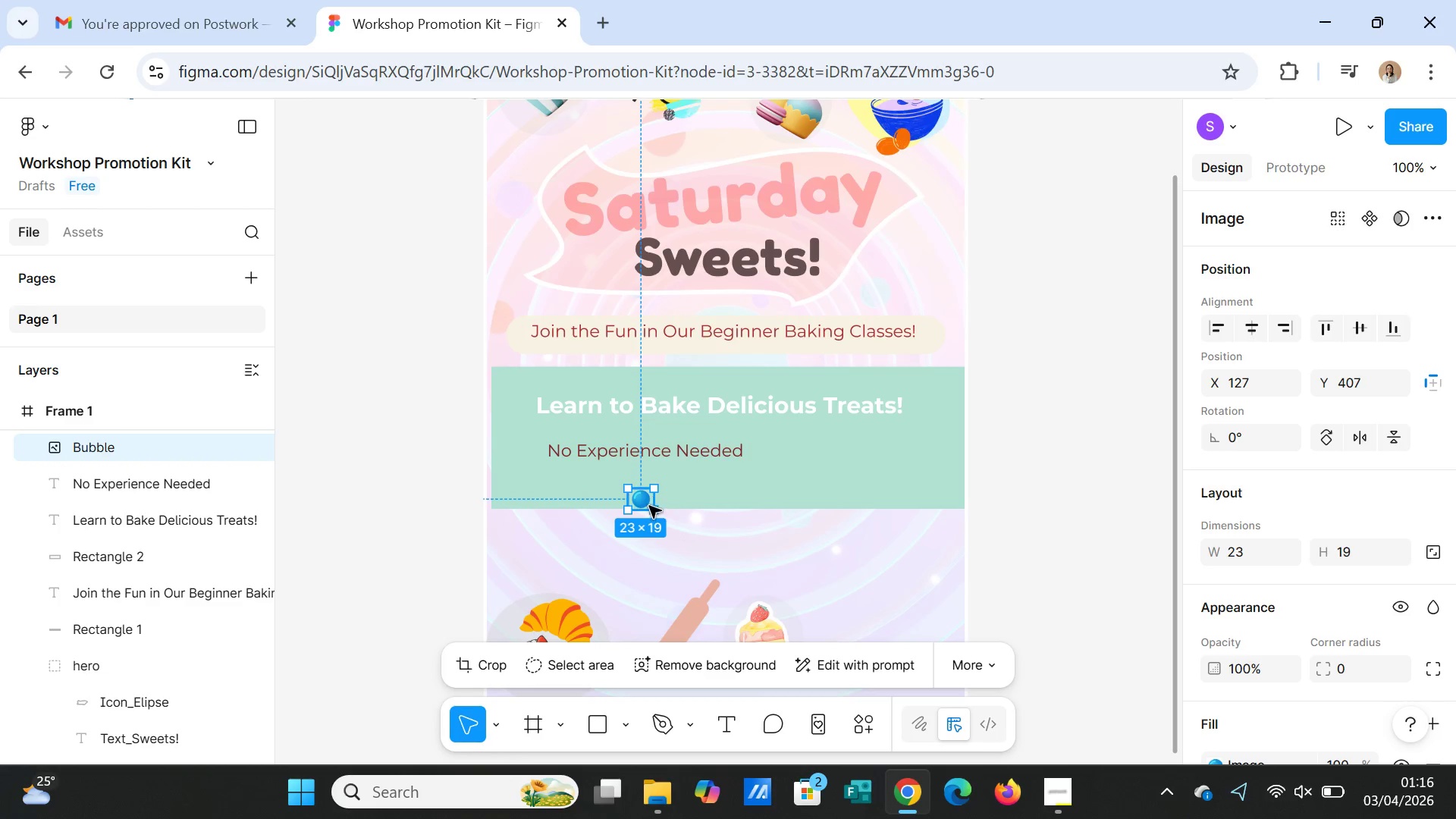 
left_click_drag(start_coordinate=[648, 505], to_coordinate=[539, 455])
 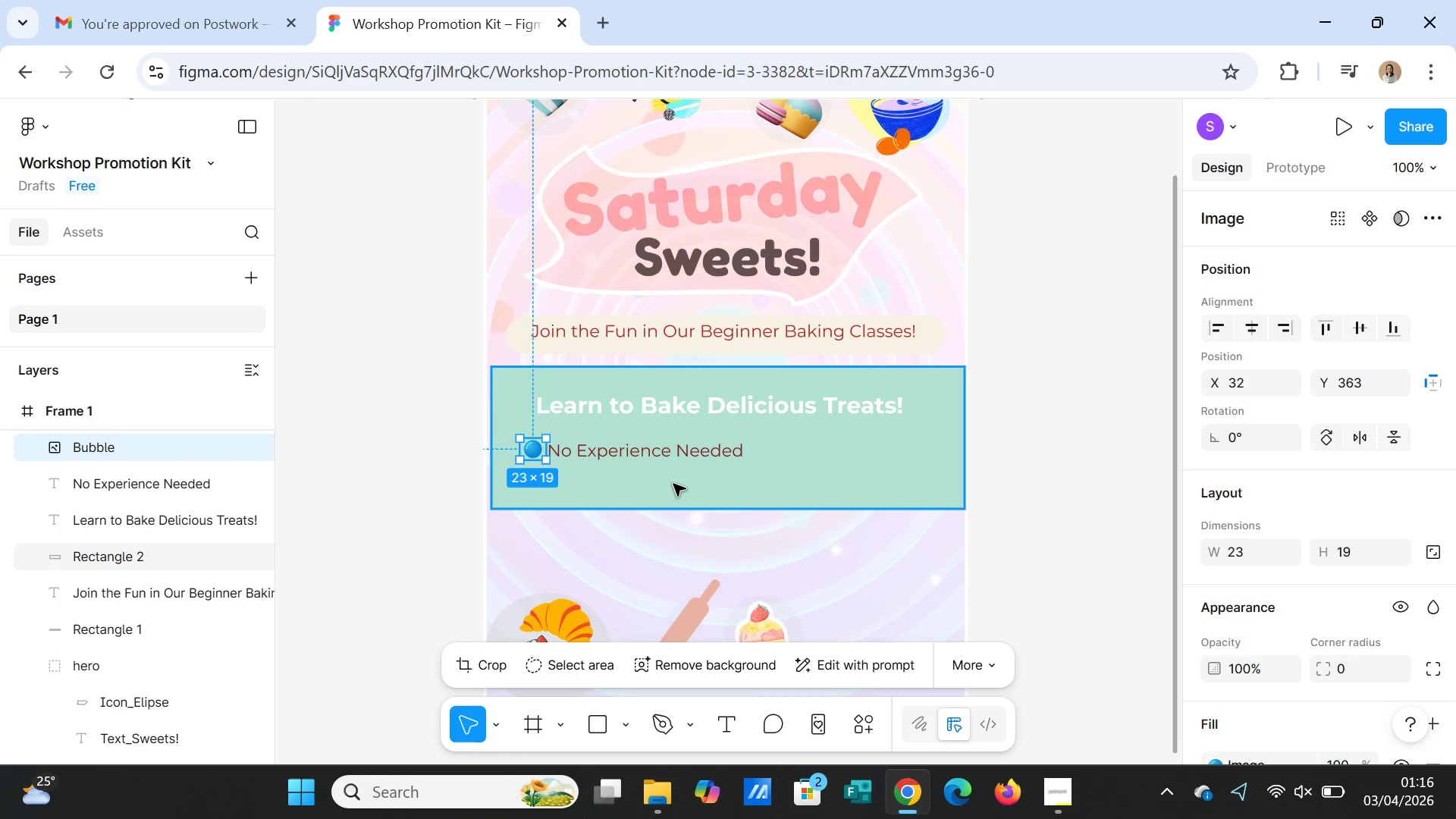 
left_click([673, 484])
 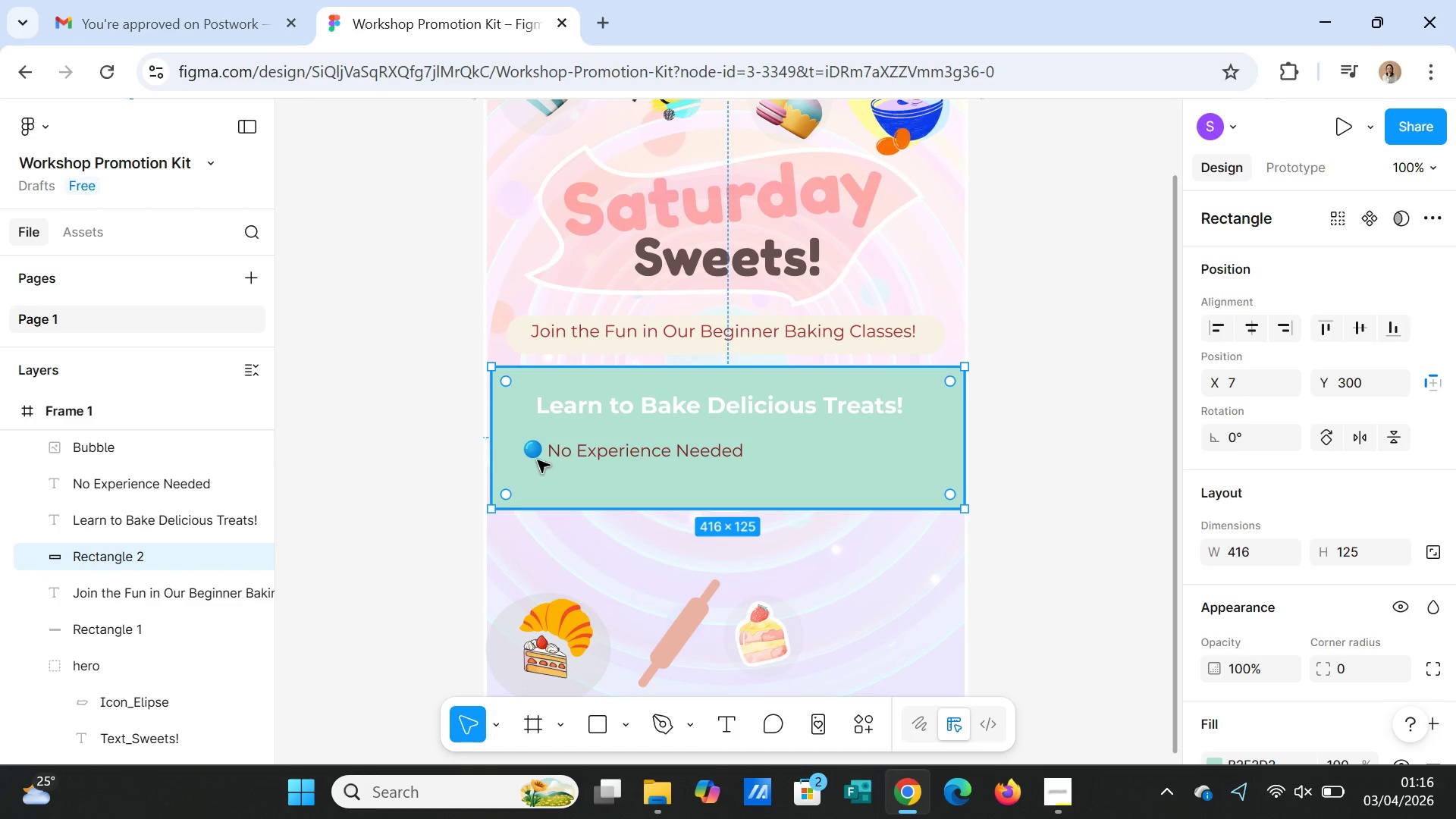 
left_click([535, 453])
 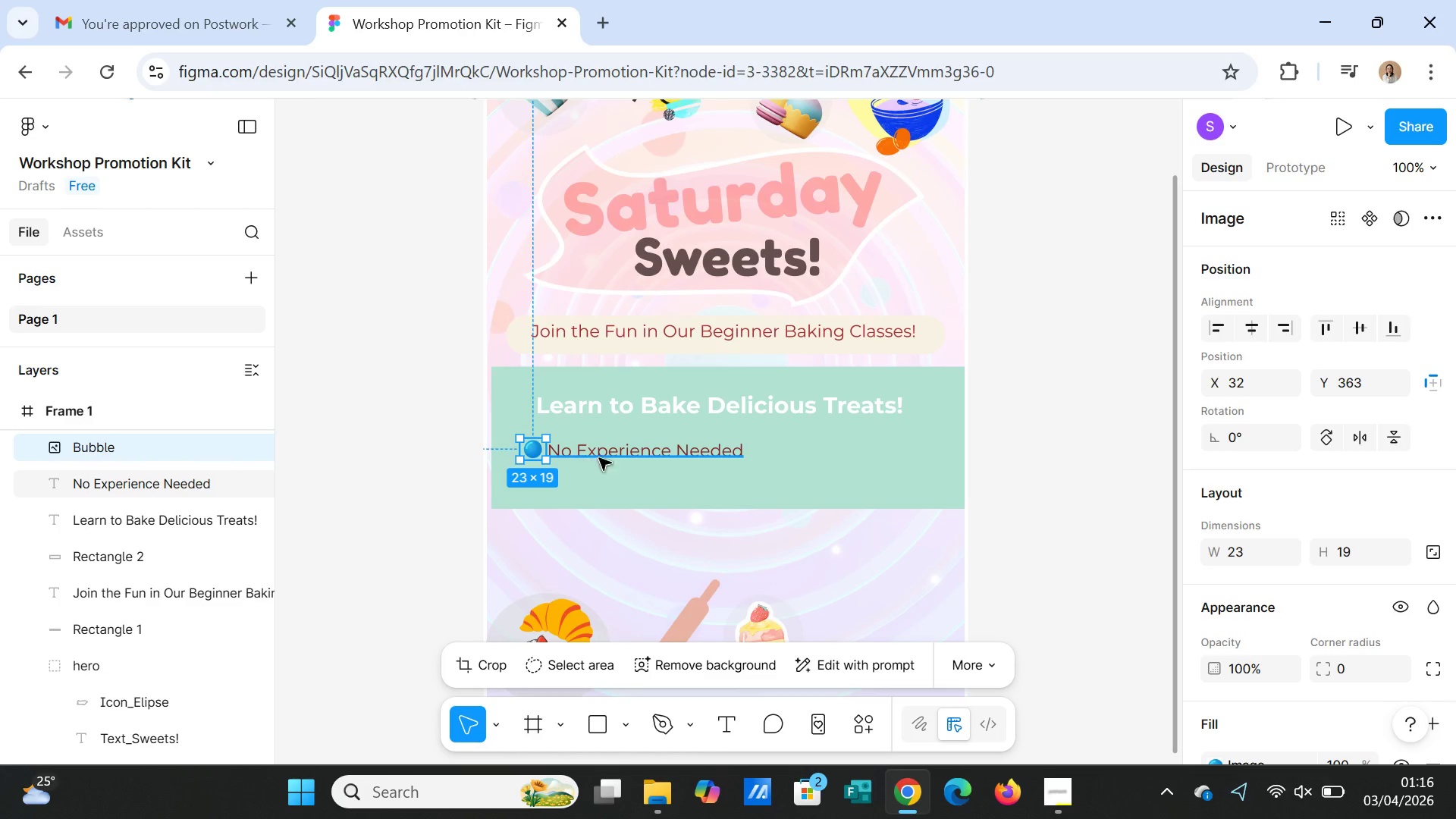 
left_click([708, 485])
 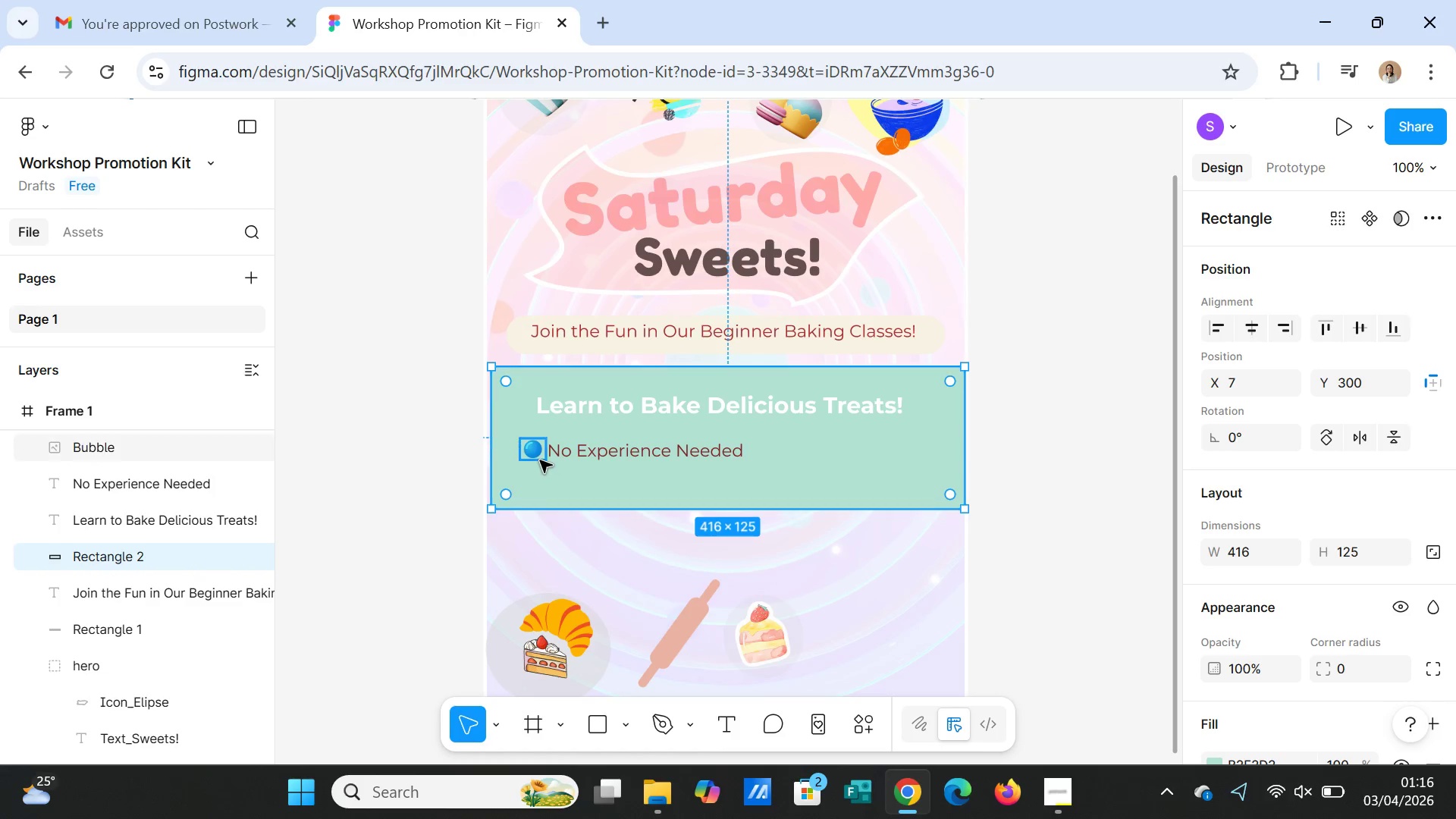 
left_click([536, 453])
 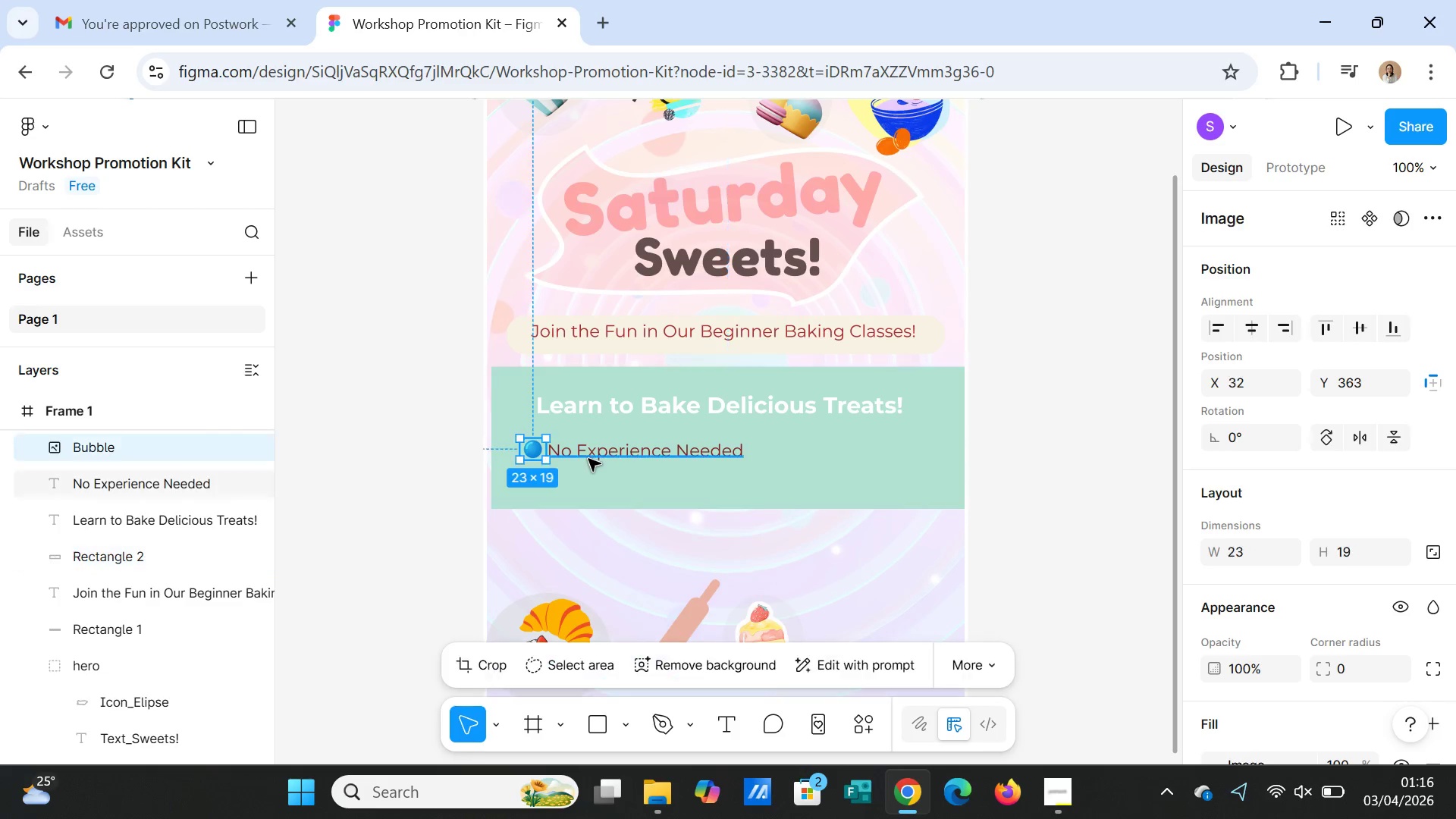 
hold_key(key=ShiftLeft, duration=1.06)
left_click([592, 458])
 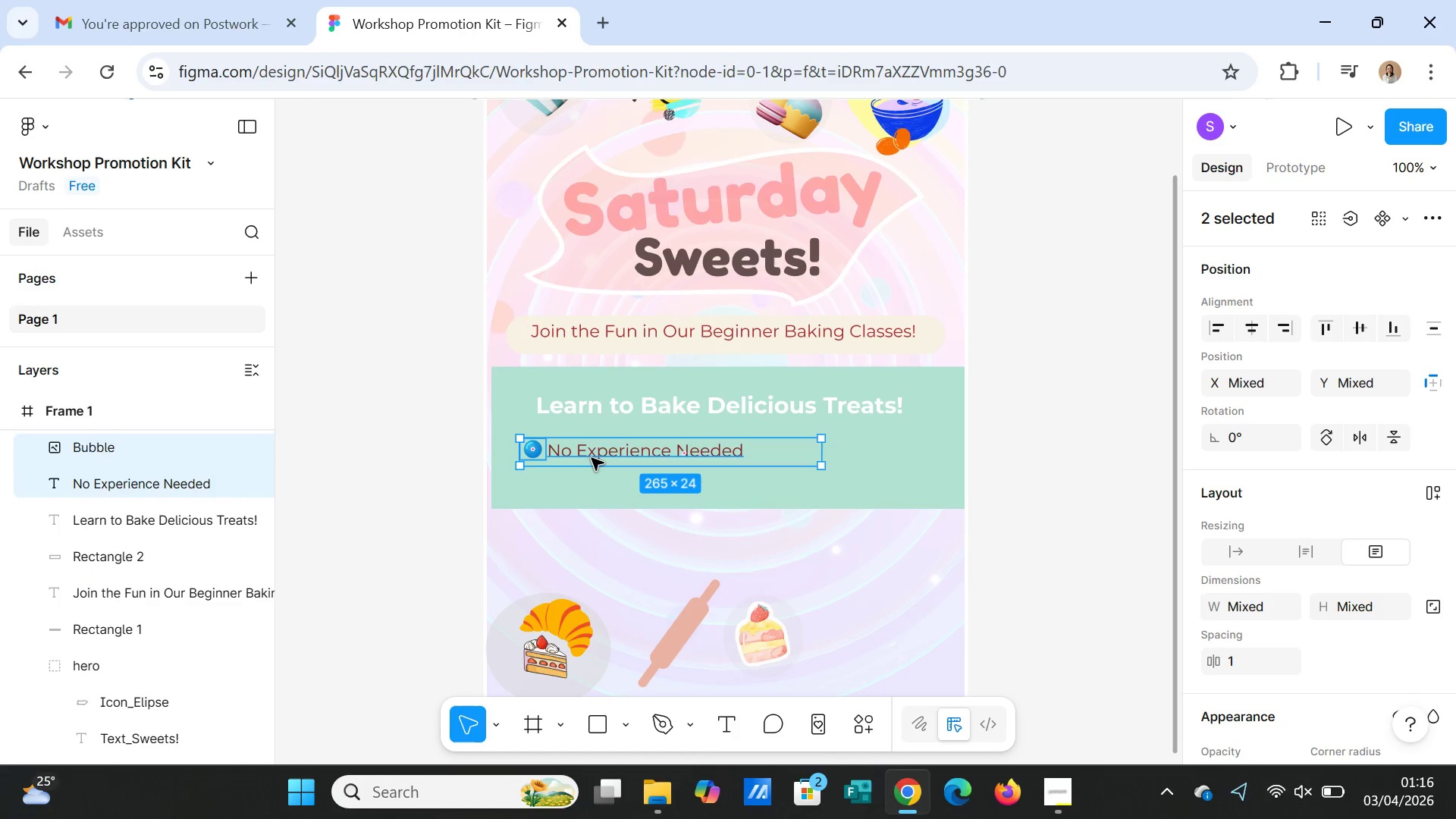 
right_click([592, 458])
 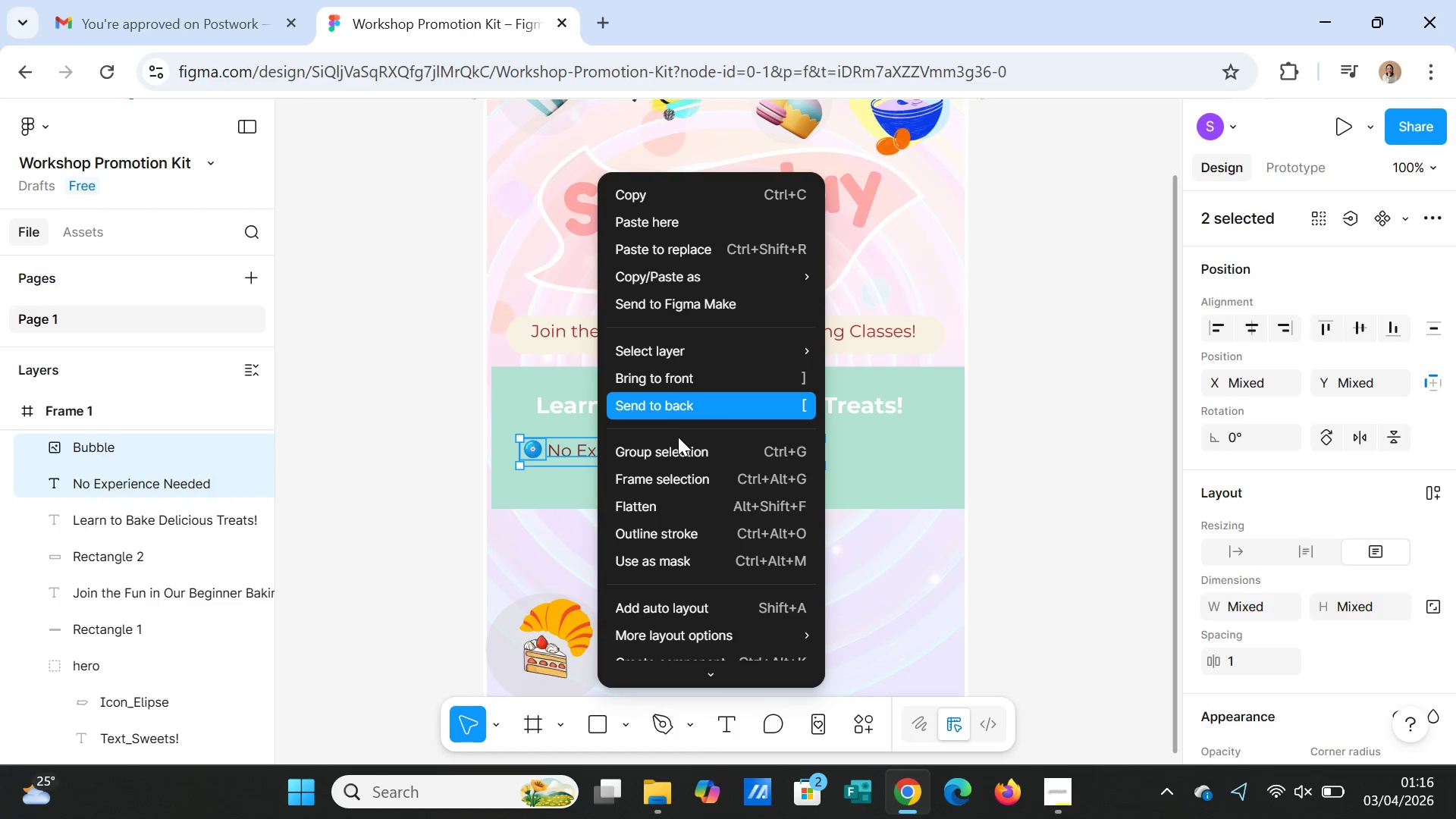 
left_click([678, 441])
 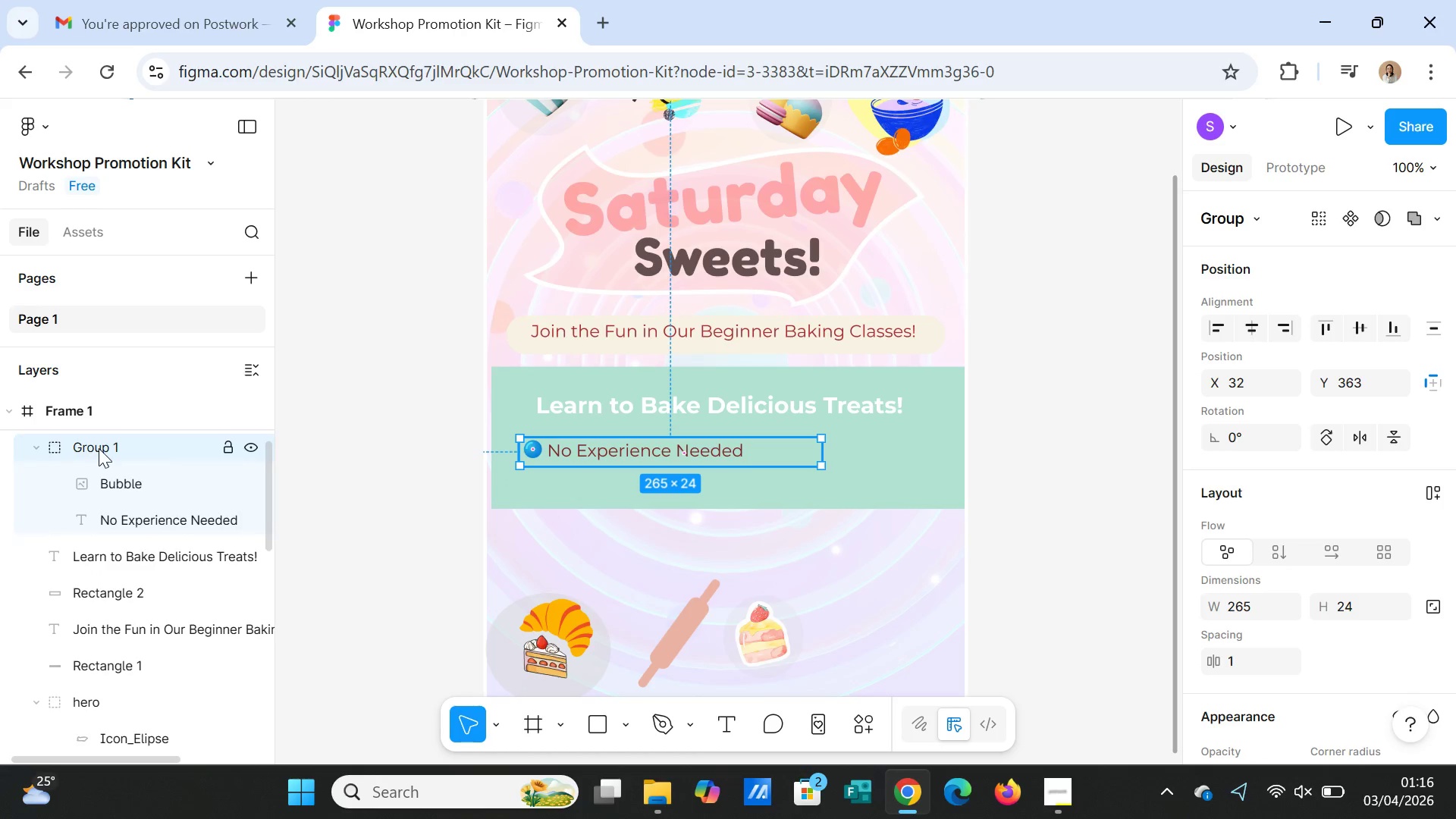 
double_click([99, 446])
 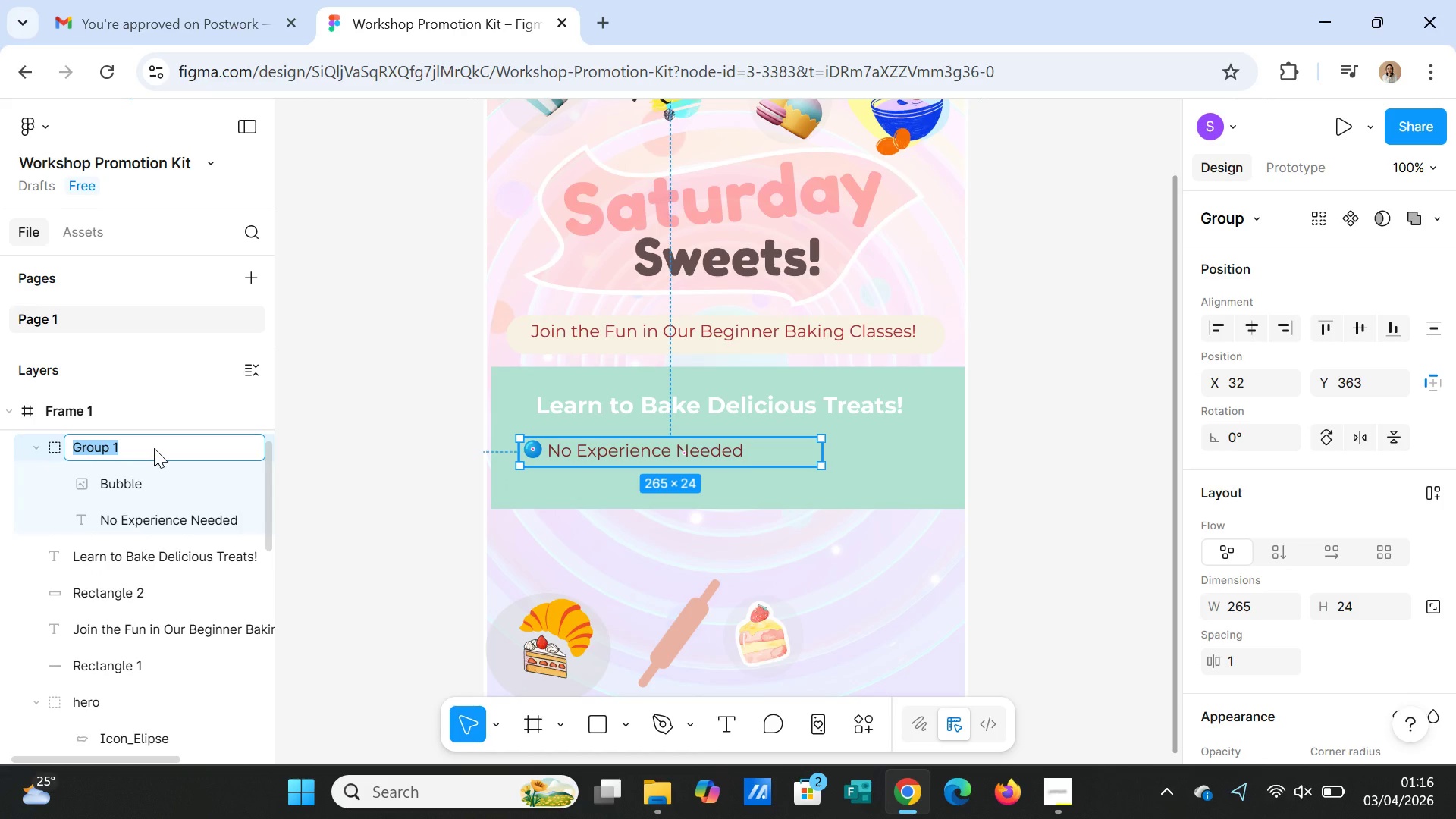 
type(Text_)
 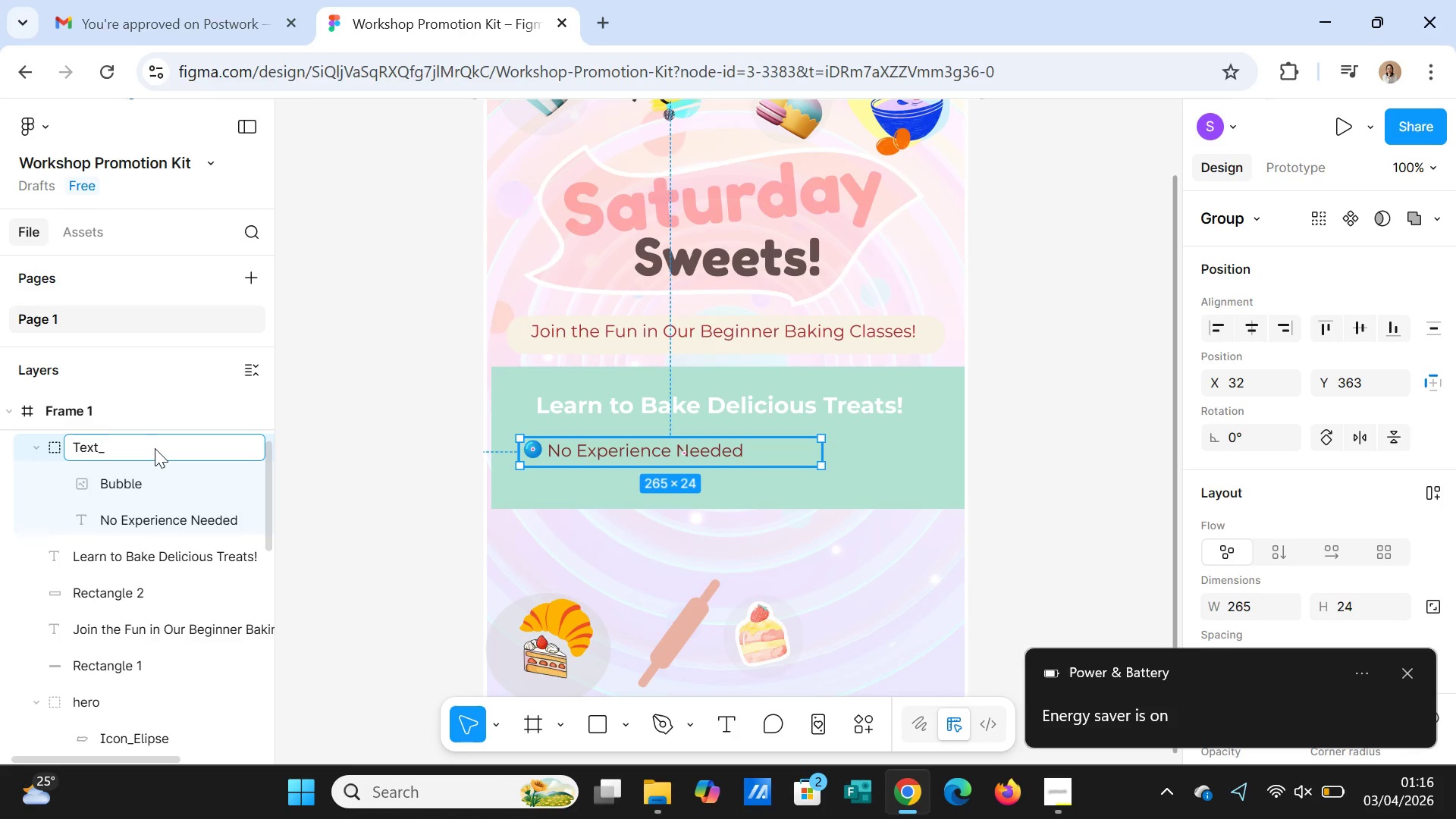 
wait(10.92)
 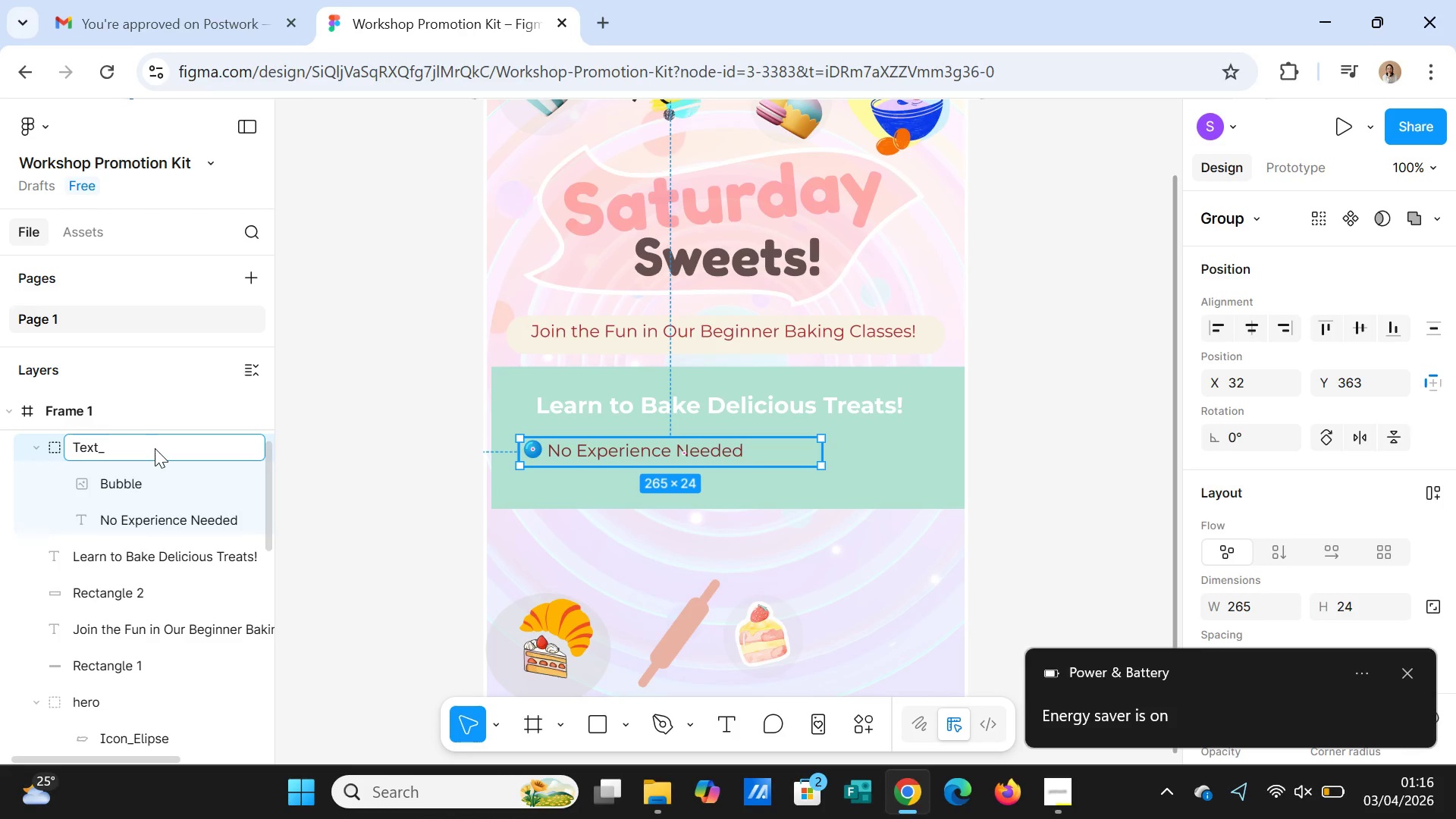 
type(NoExperienceNeed)
 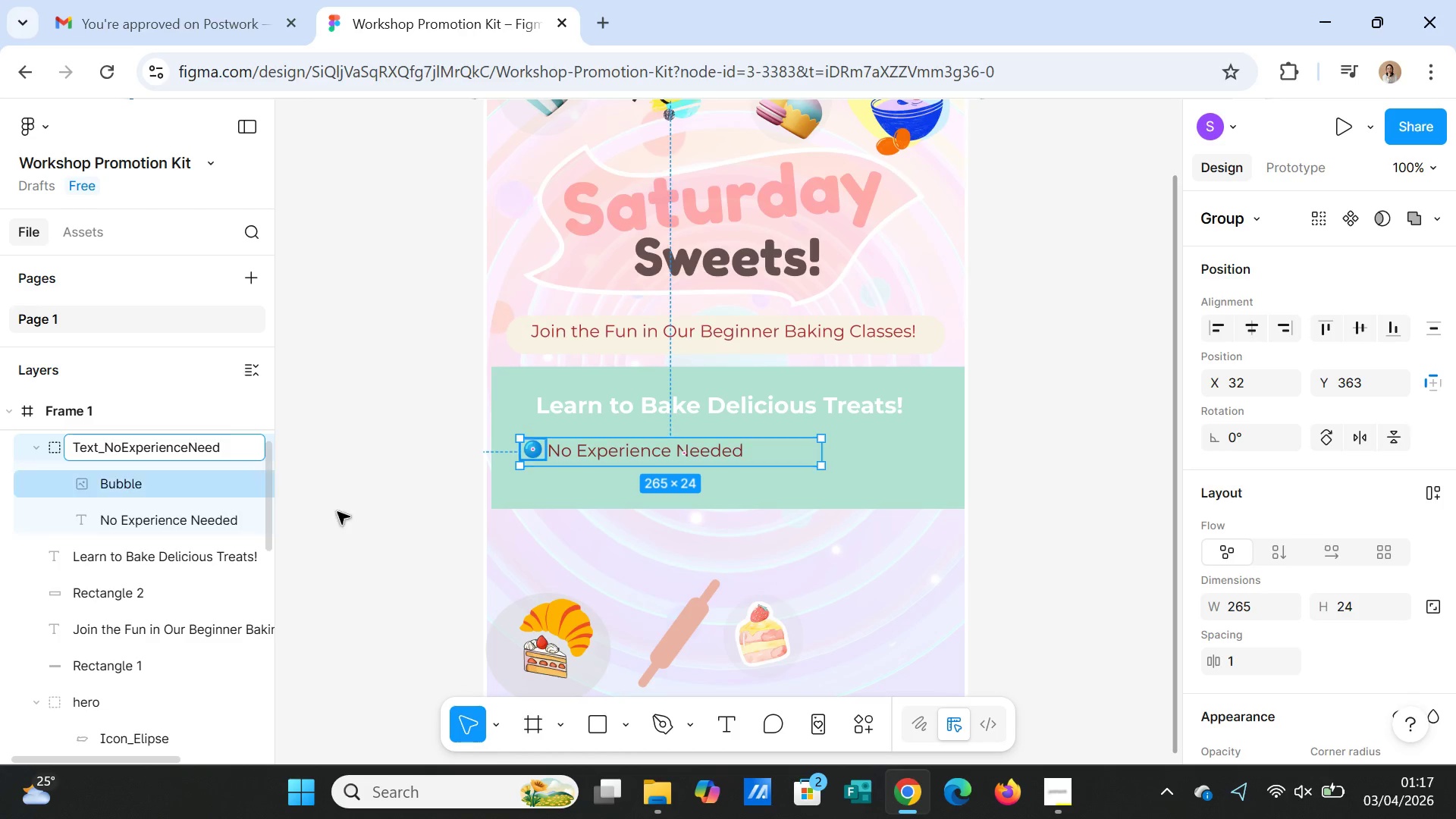 
left_click([337, 512])
 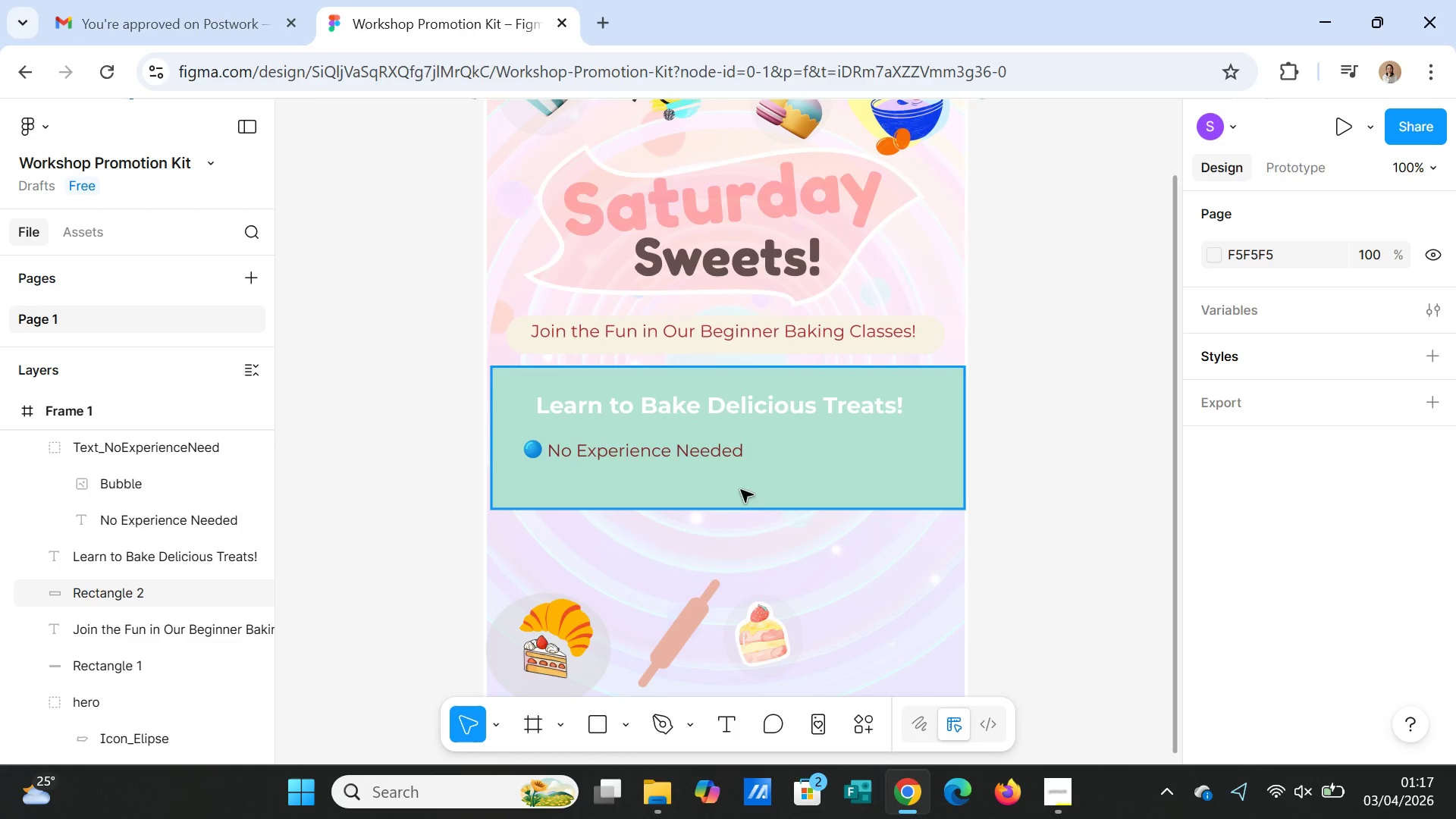 
left_click([698, 448])
 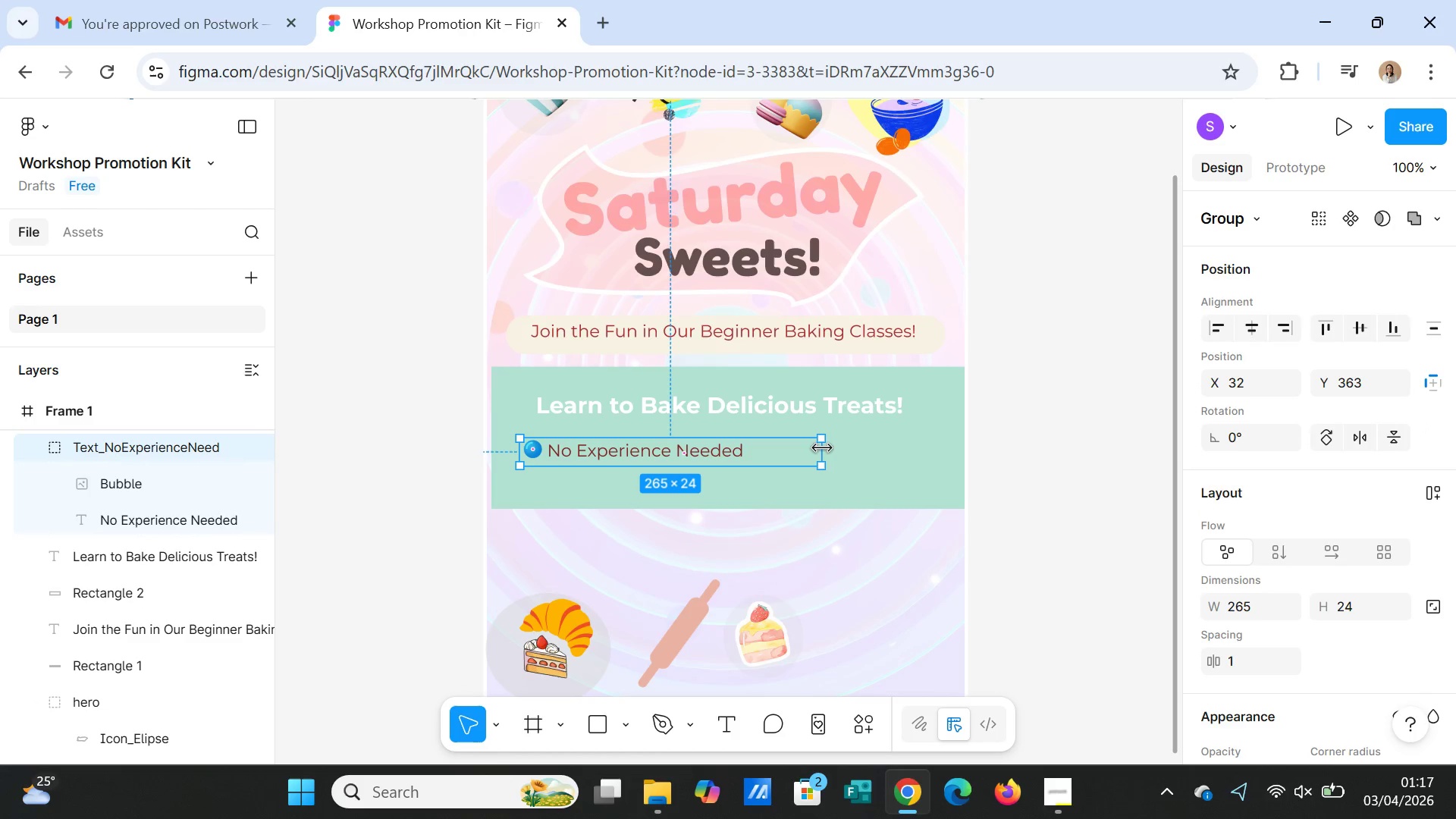 
left_click_drag(start_coordinate=[820, 449], to_coordinate=[744, 450])
 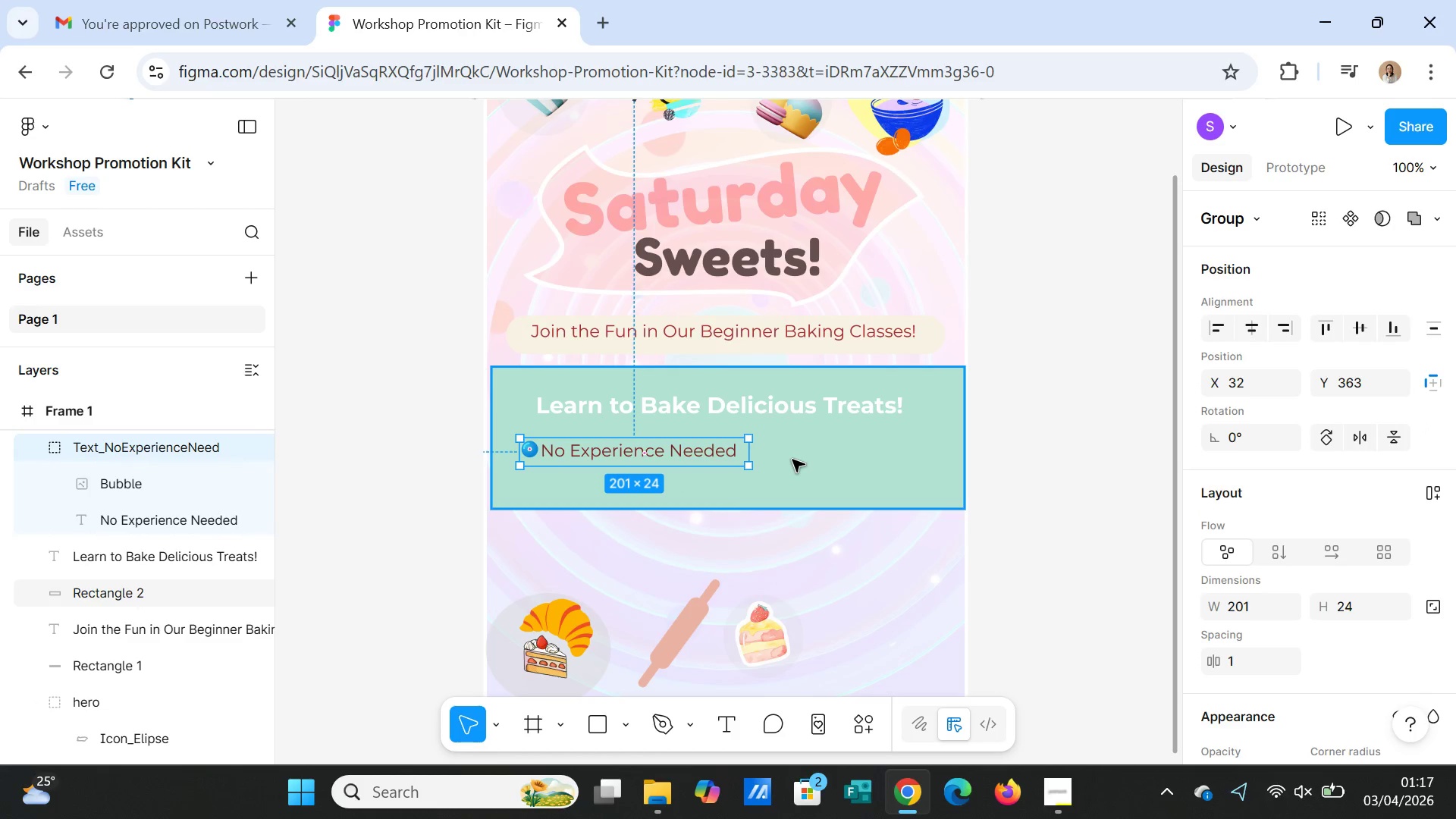 
left_click([792, 460])
 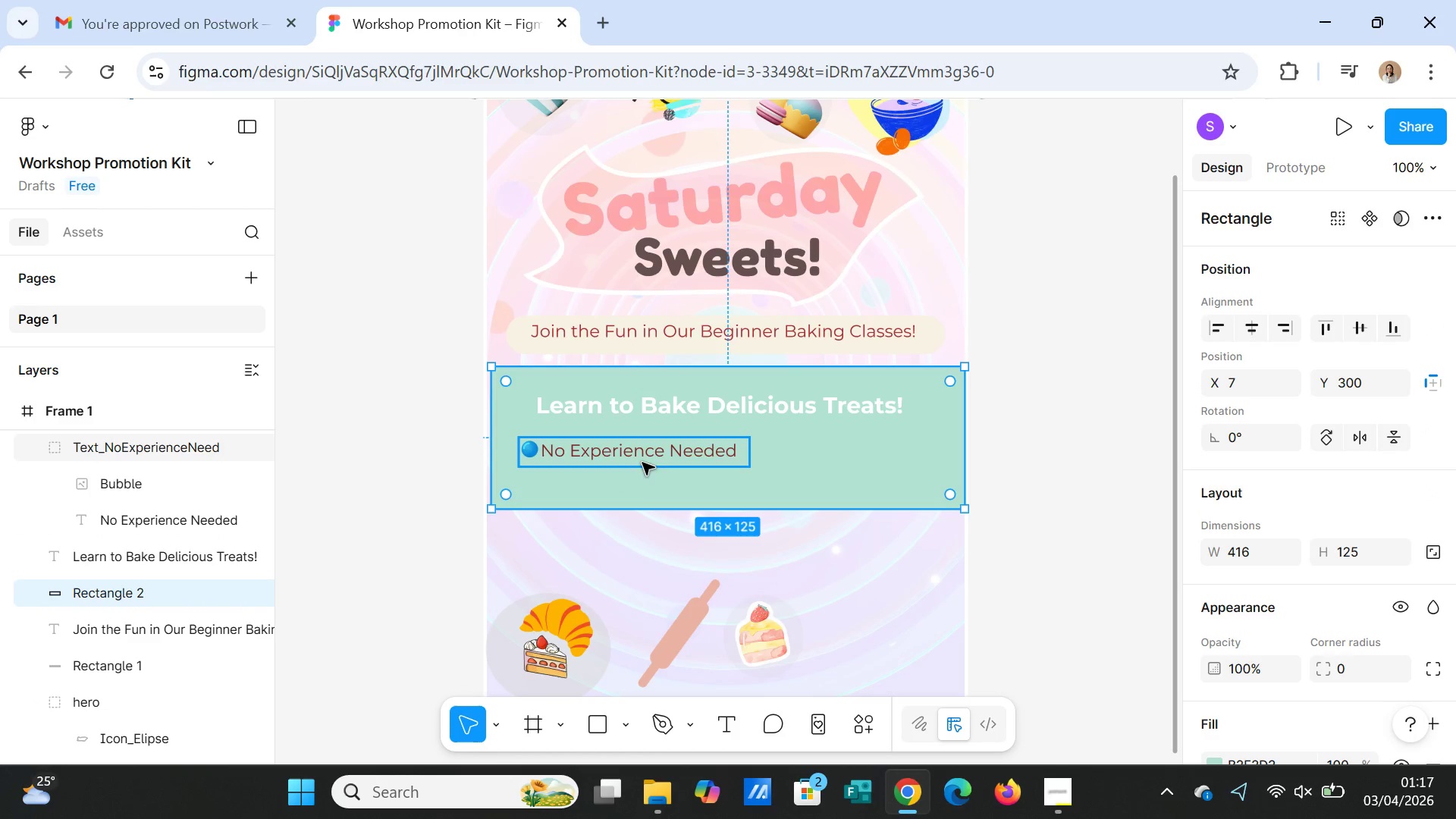 
left_click([642, 460])
 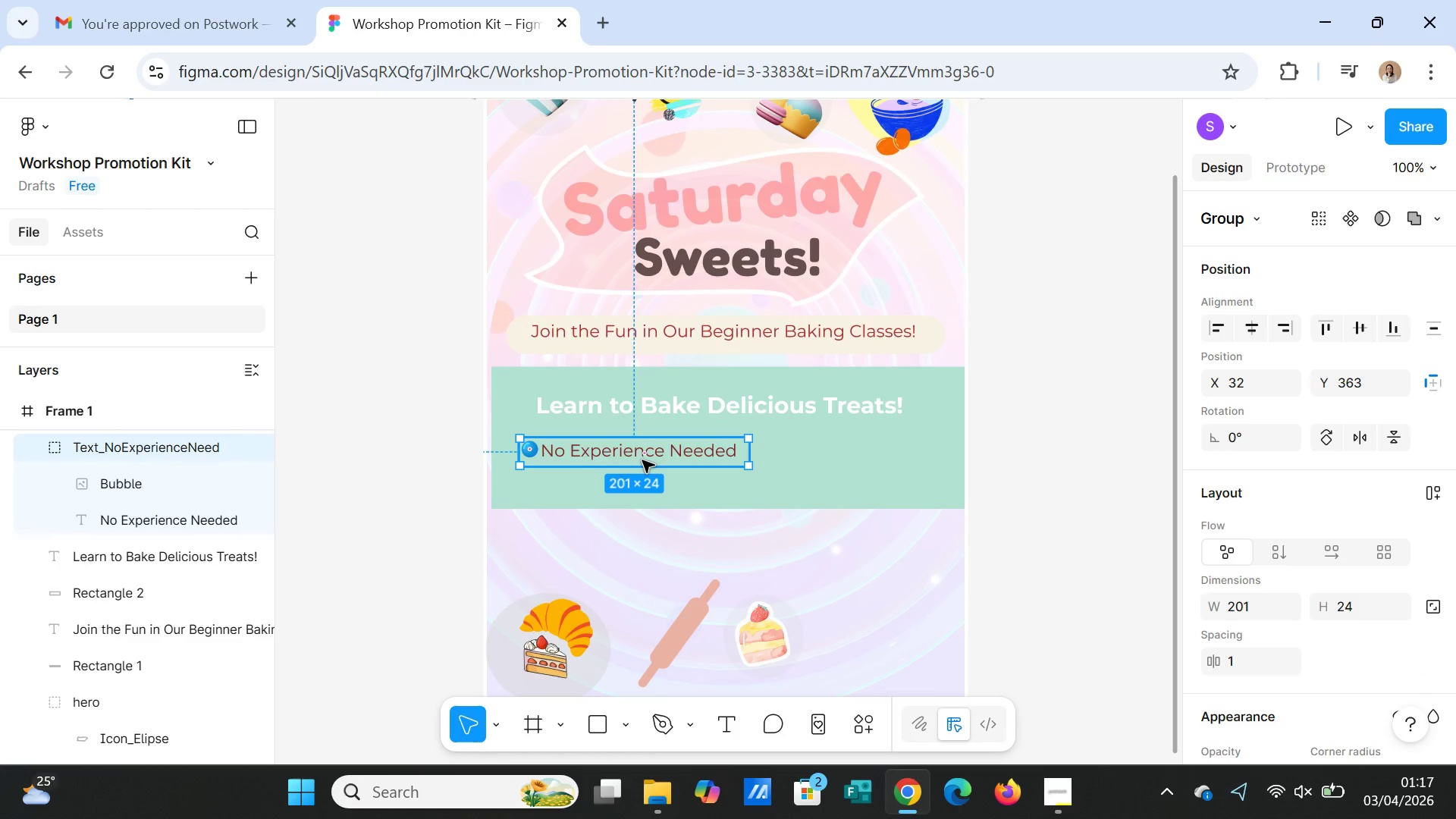 
key(Control+D)
 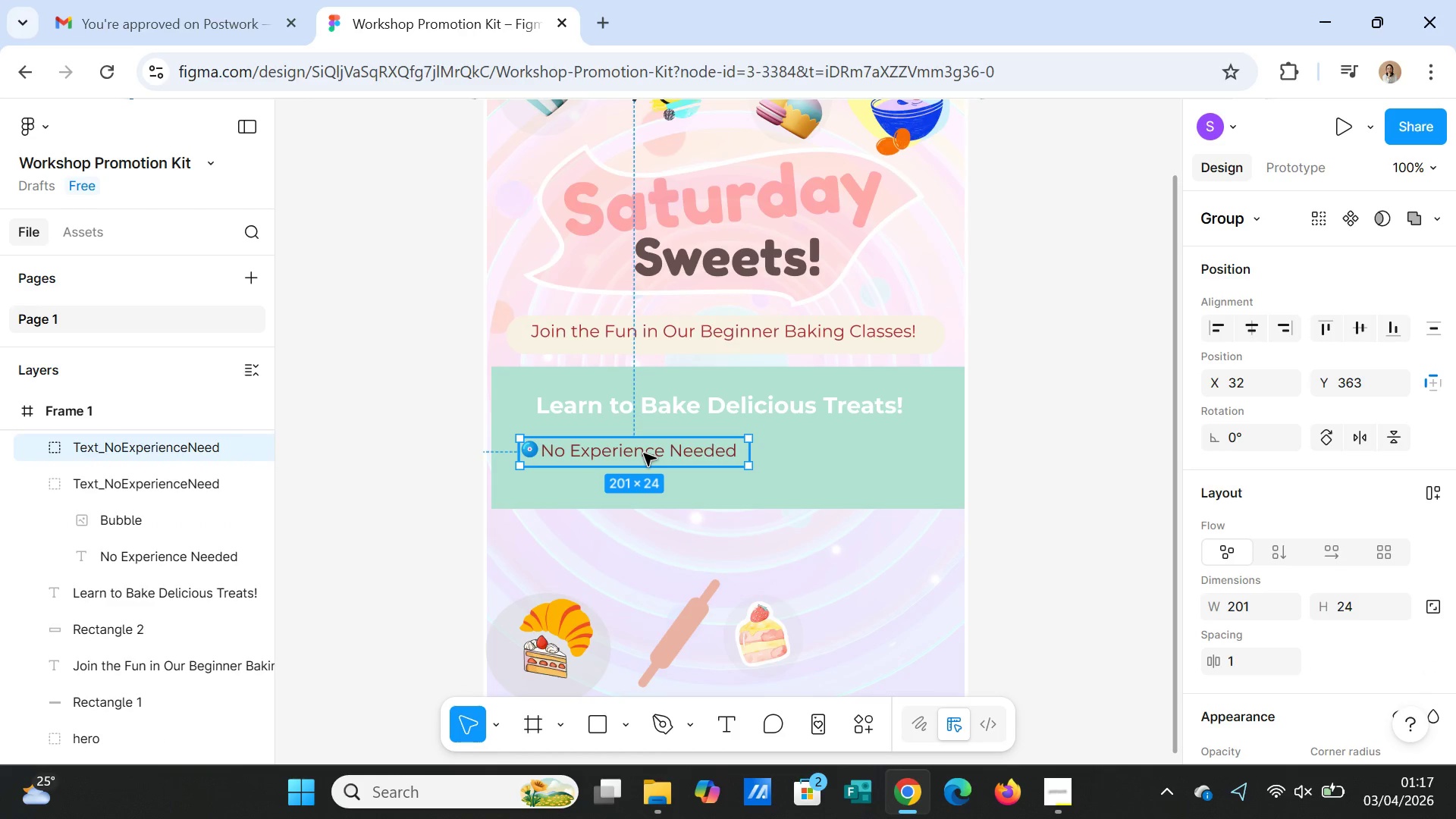 
left_click_drag(start_coordinate=[644, 453], to_coordinate=[840, 482])
 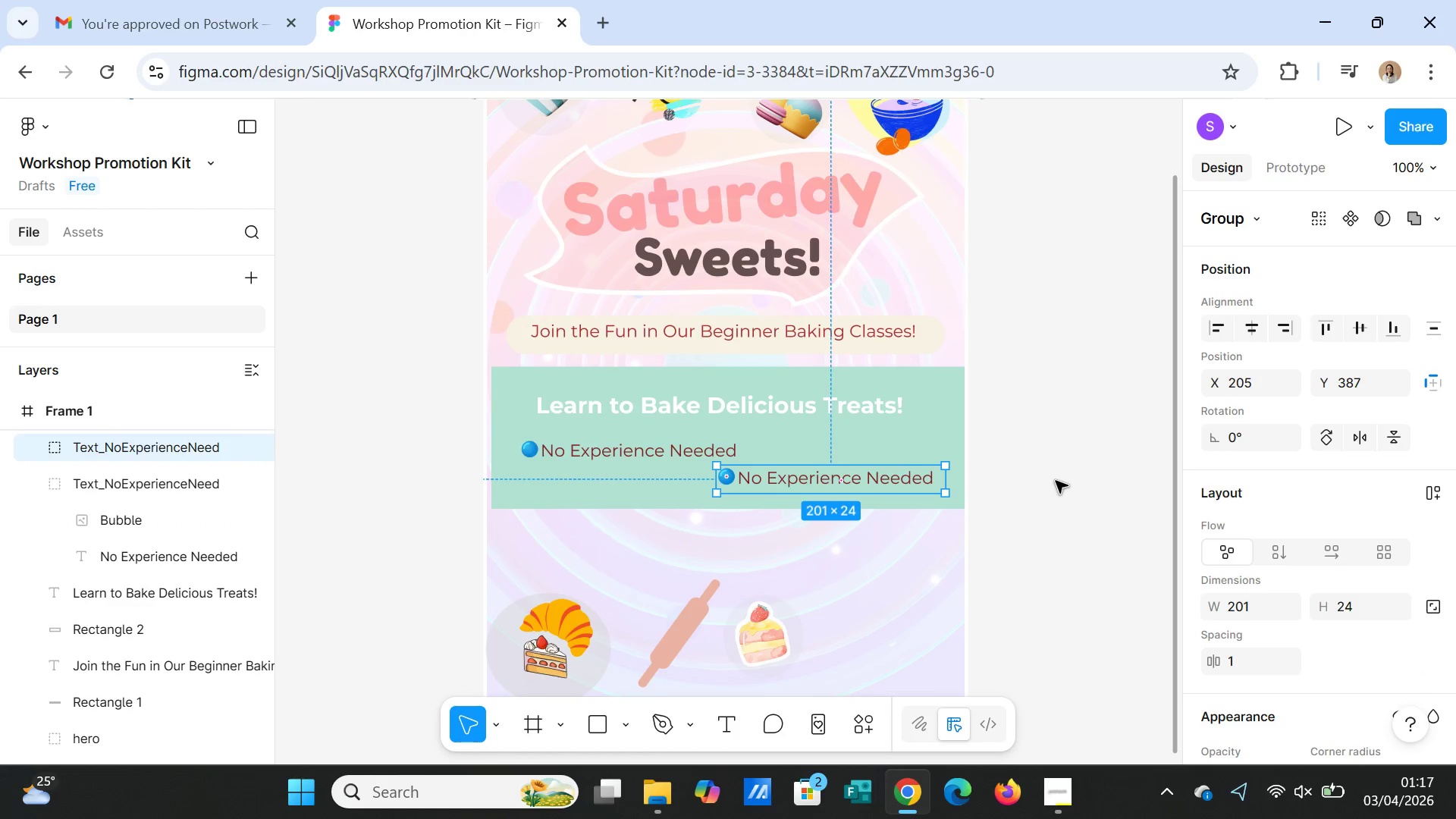 
left_click([1056, 481])
 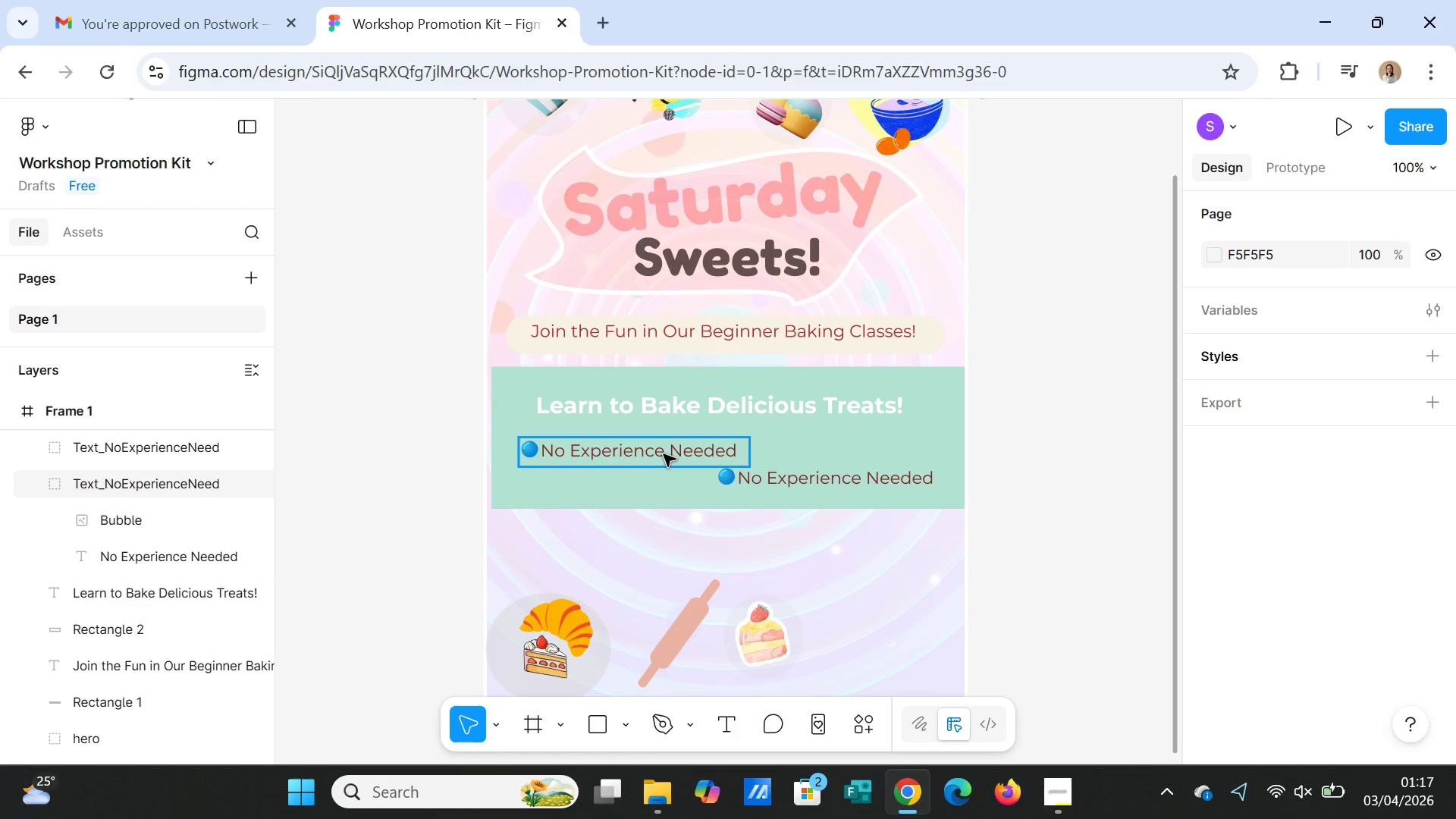 
left_click([664, 454])
 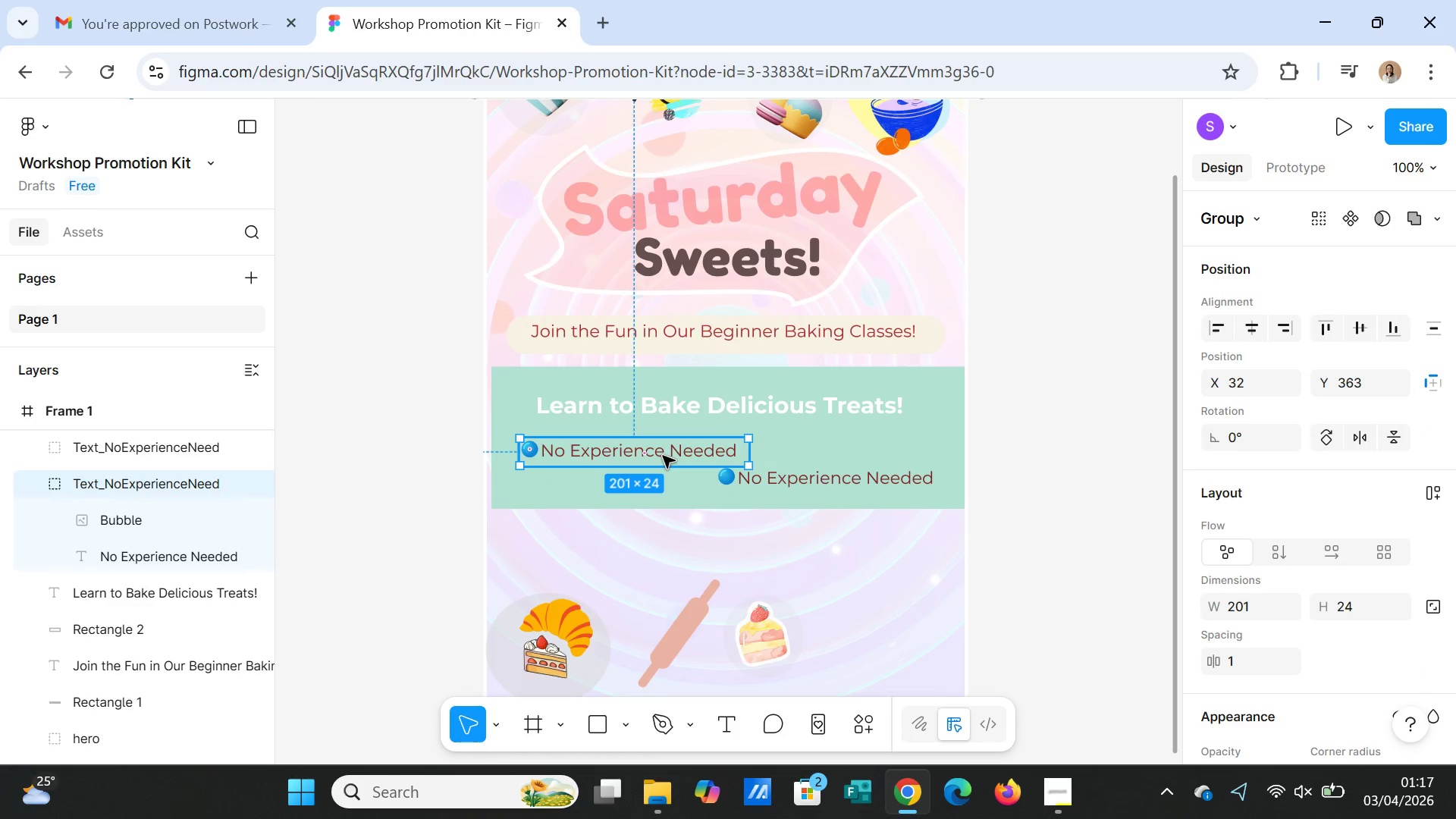 
left_click_drag(start_coordinate=[663, 456], to_coordinate=[747, 443])
 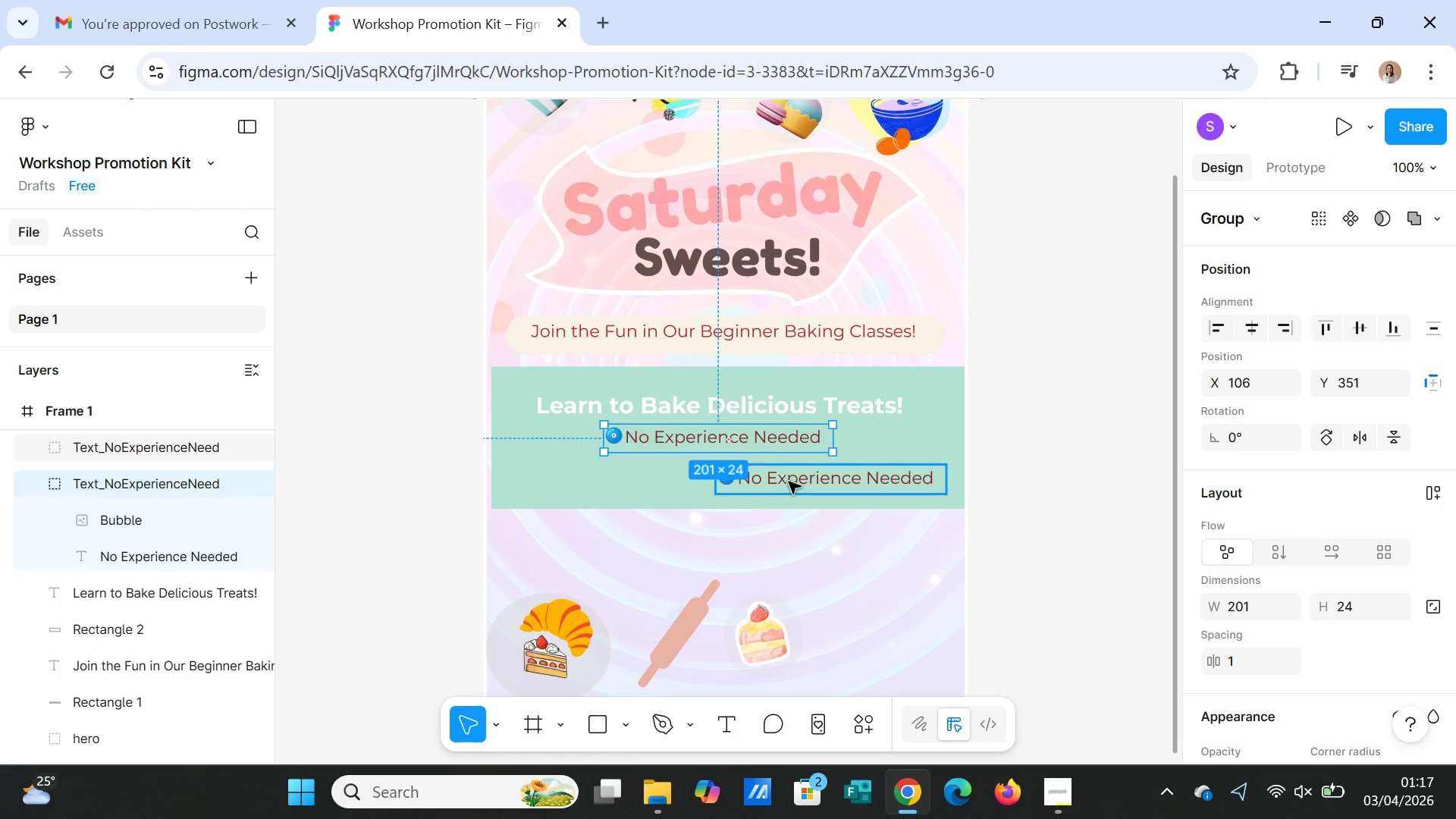 
left_click([789, 482])
 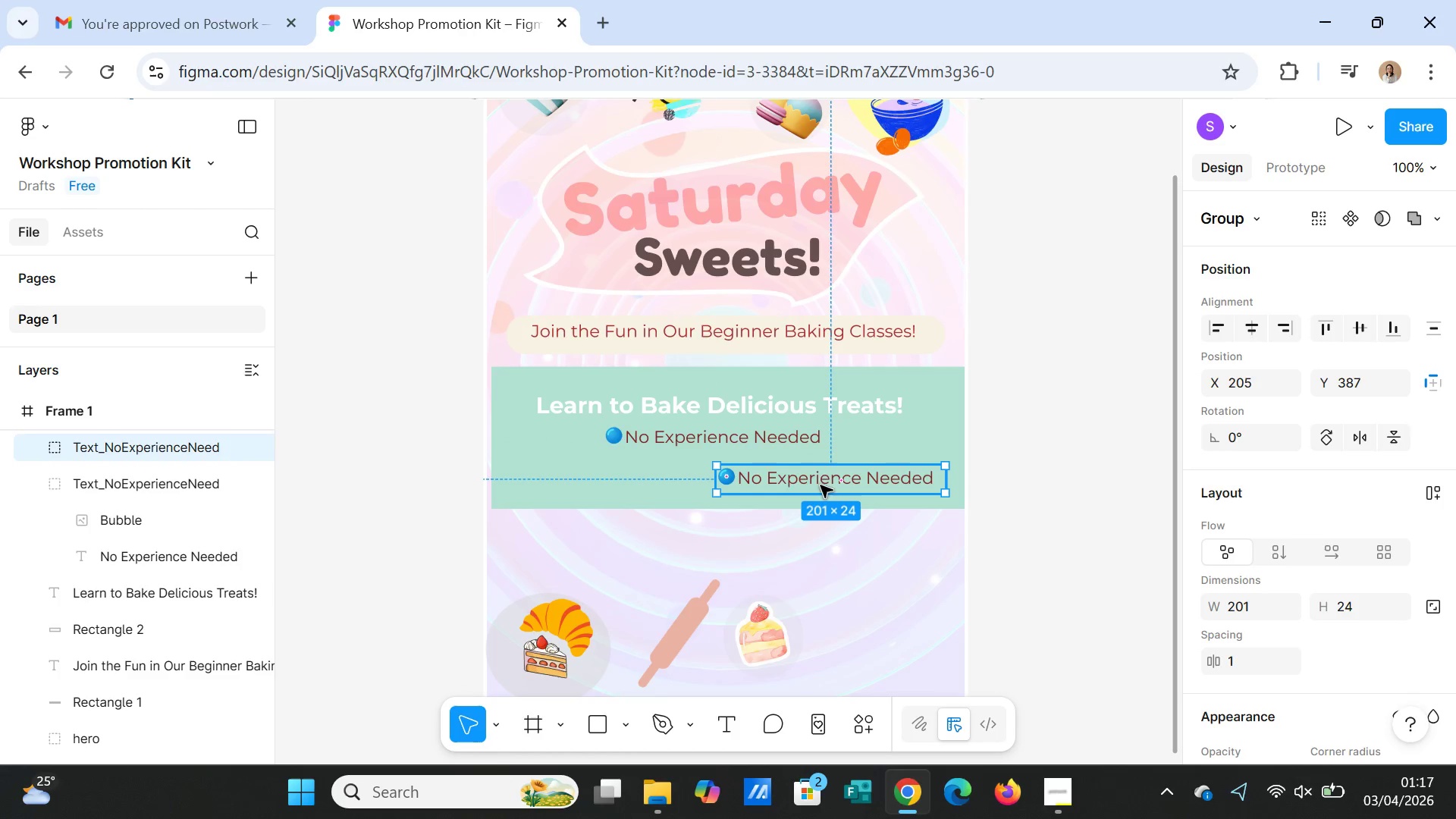 
left_click_drag(start_coordinate=[821, 485], to_coordinate=[708, 482])
 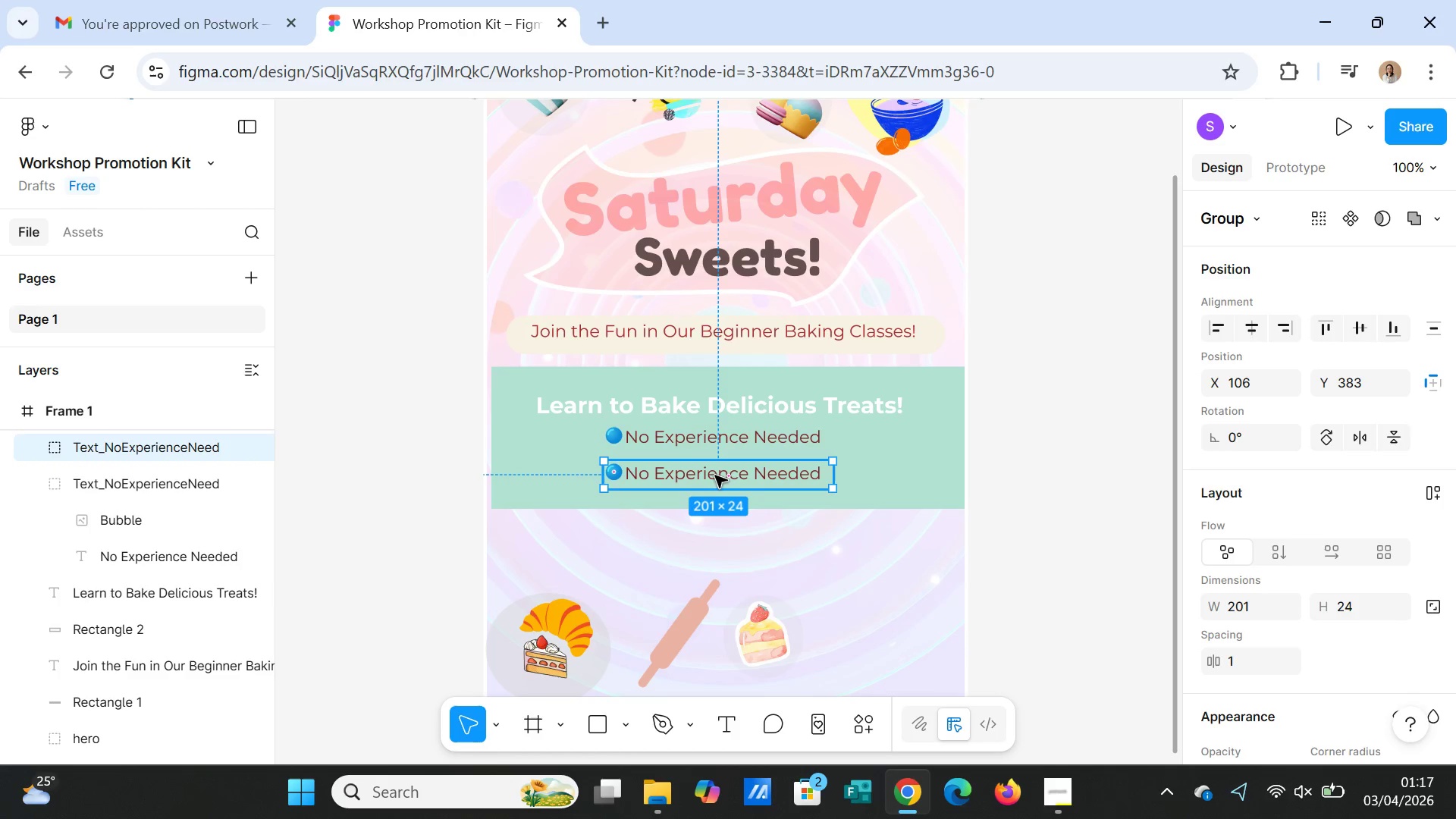 
double_click([715, 475])
 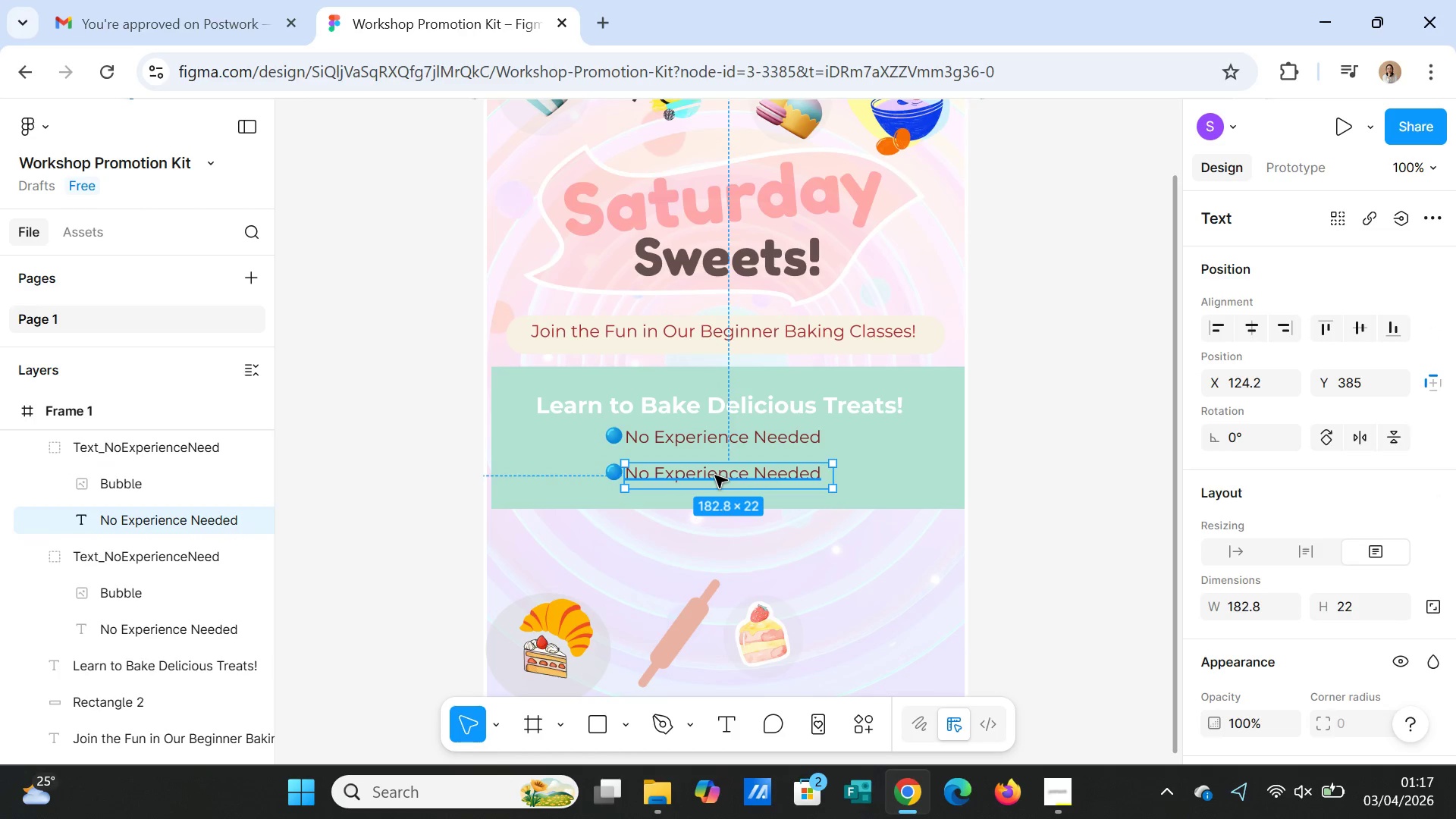 
double_click([715, 475])
 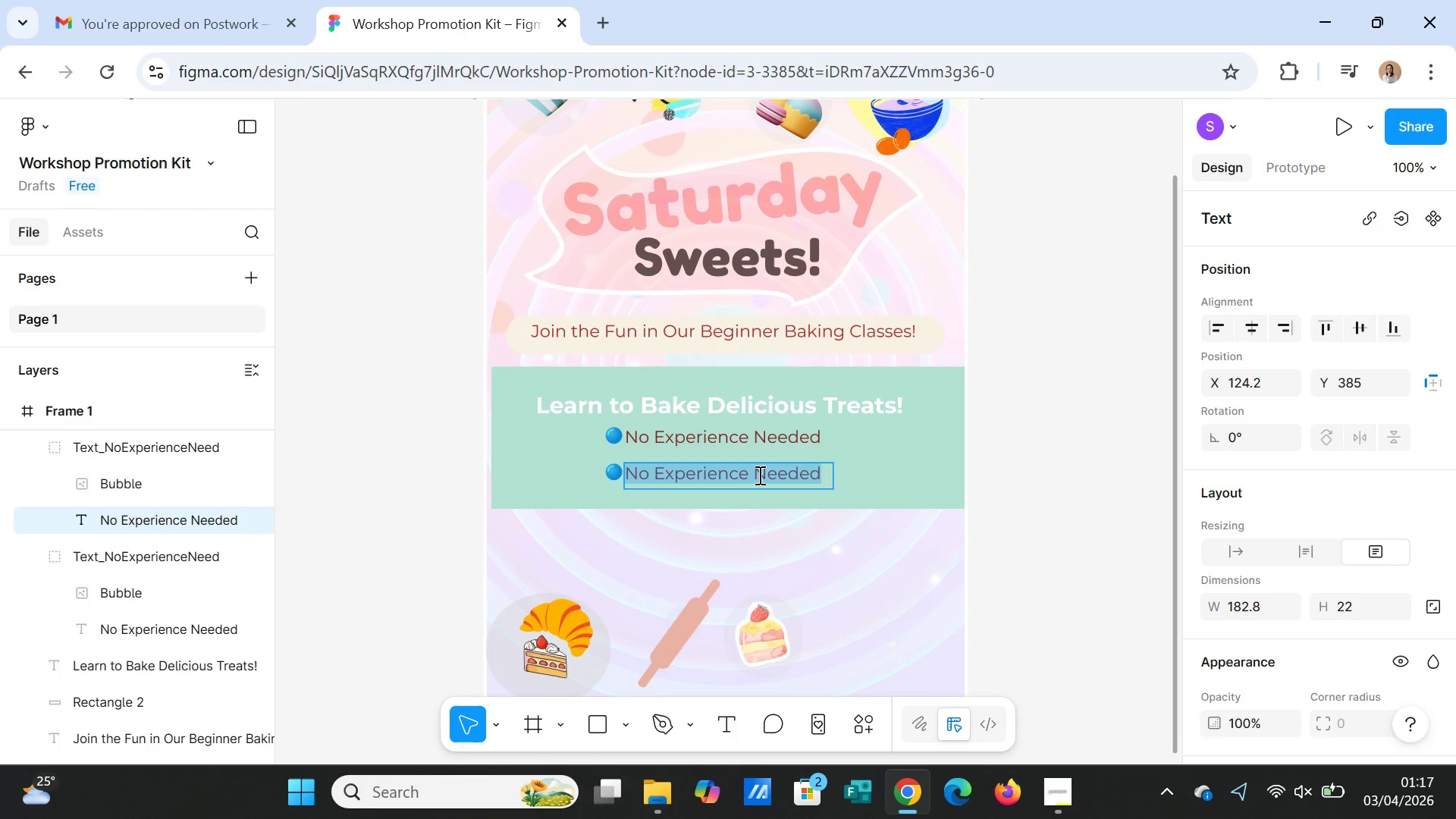 
wait(7.97)
 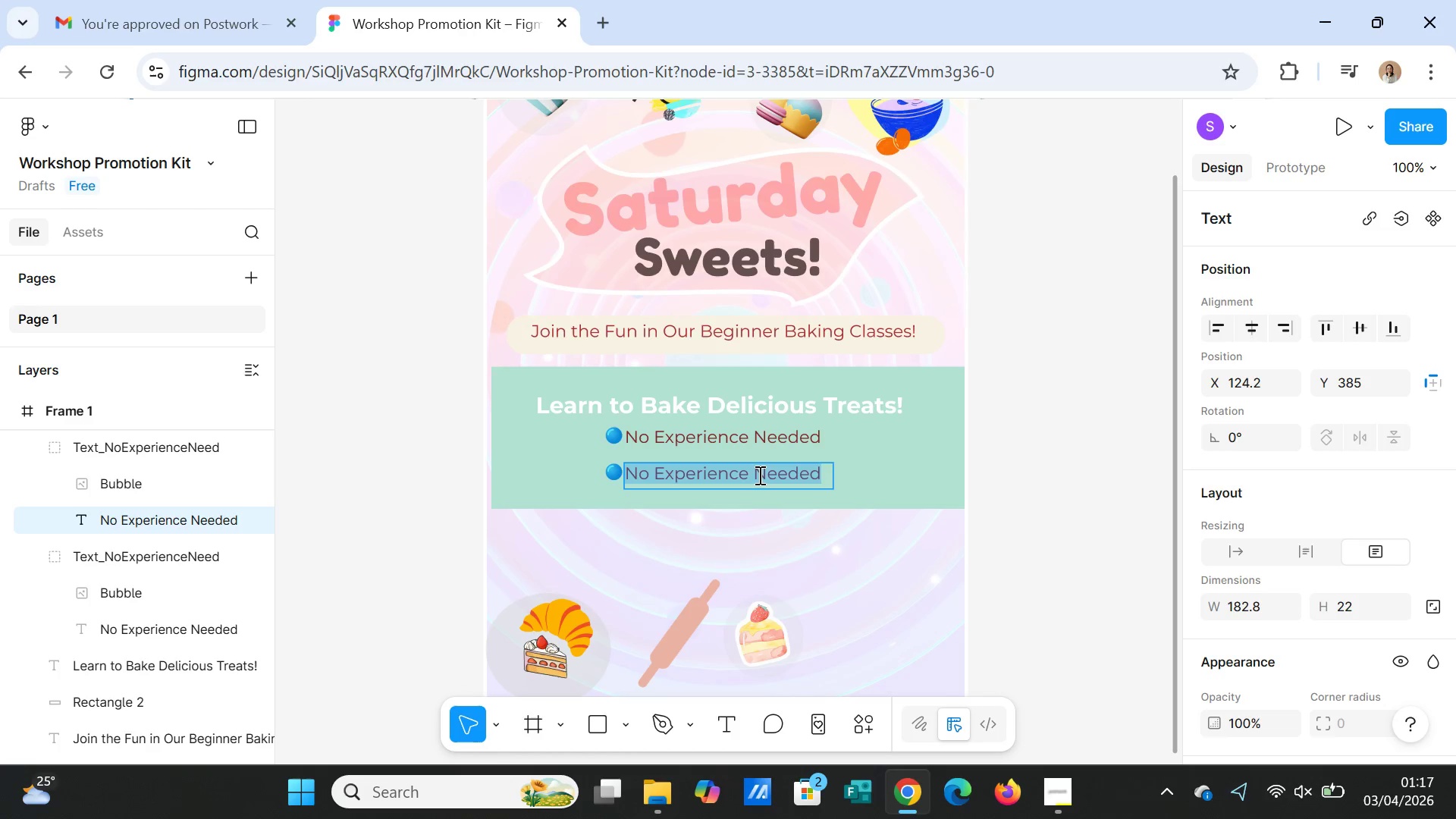 
type(Lots of Tasty Fun !)
 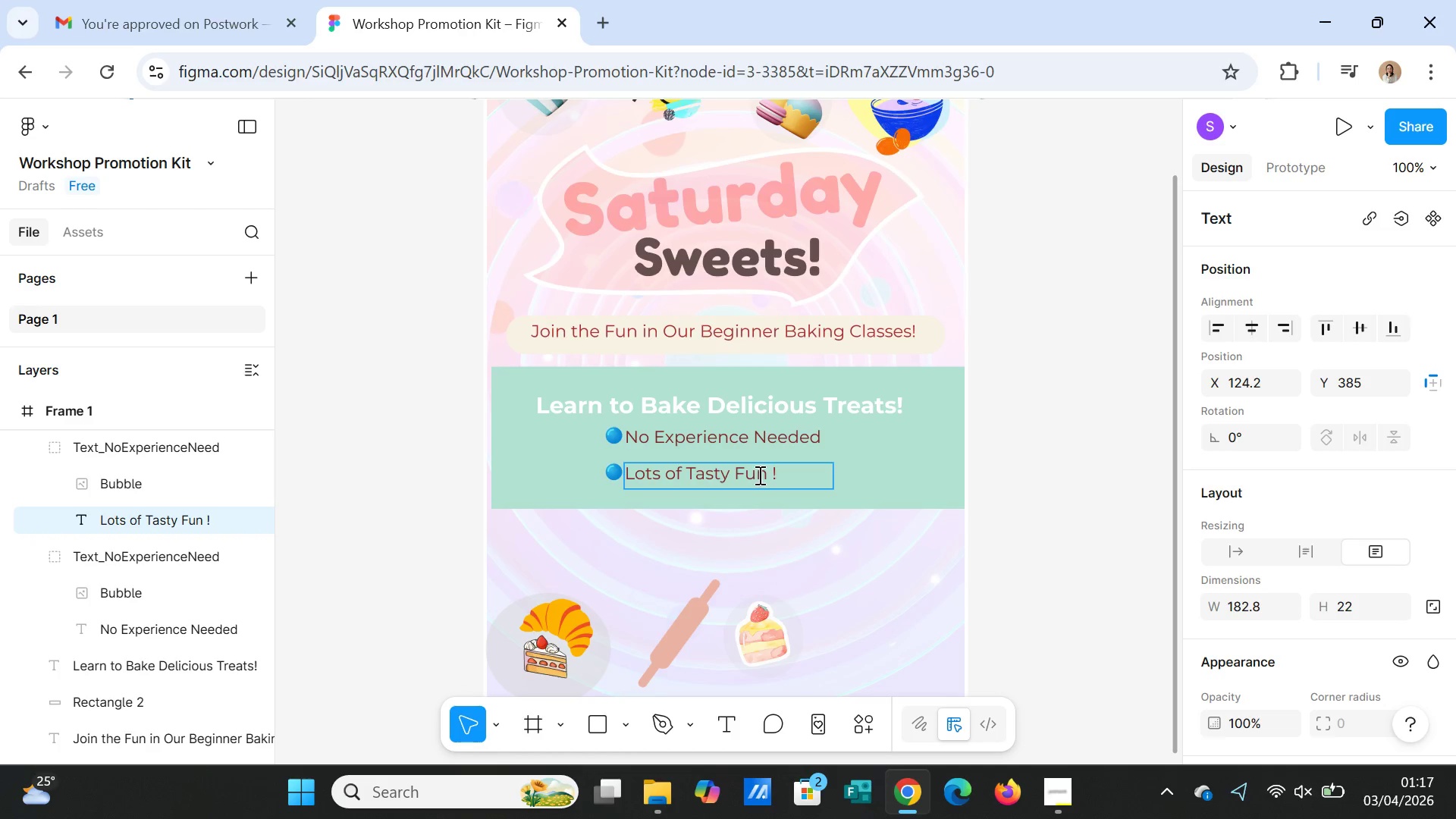 
left_click([915, 478])
 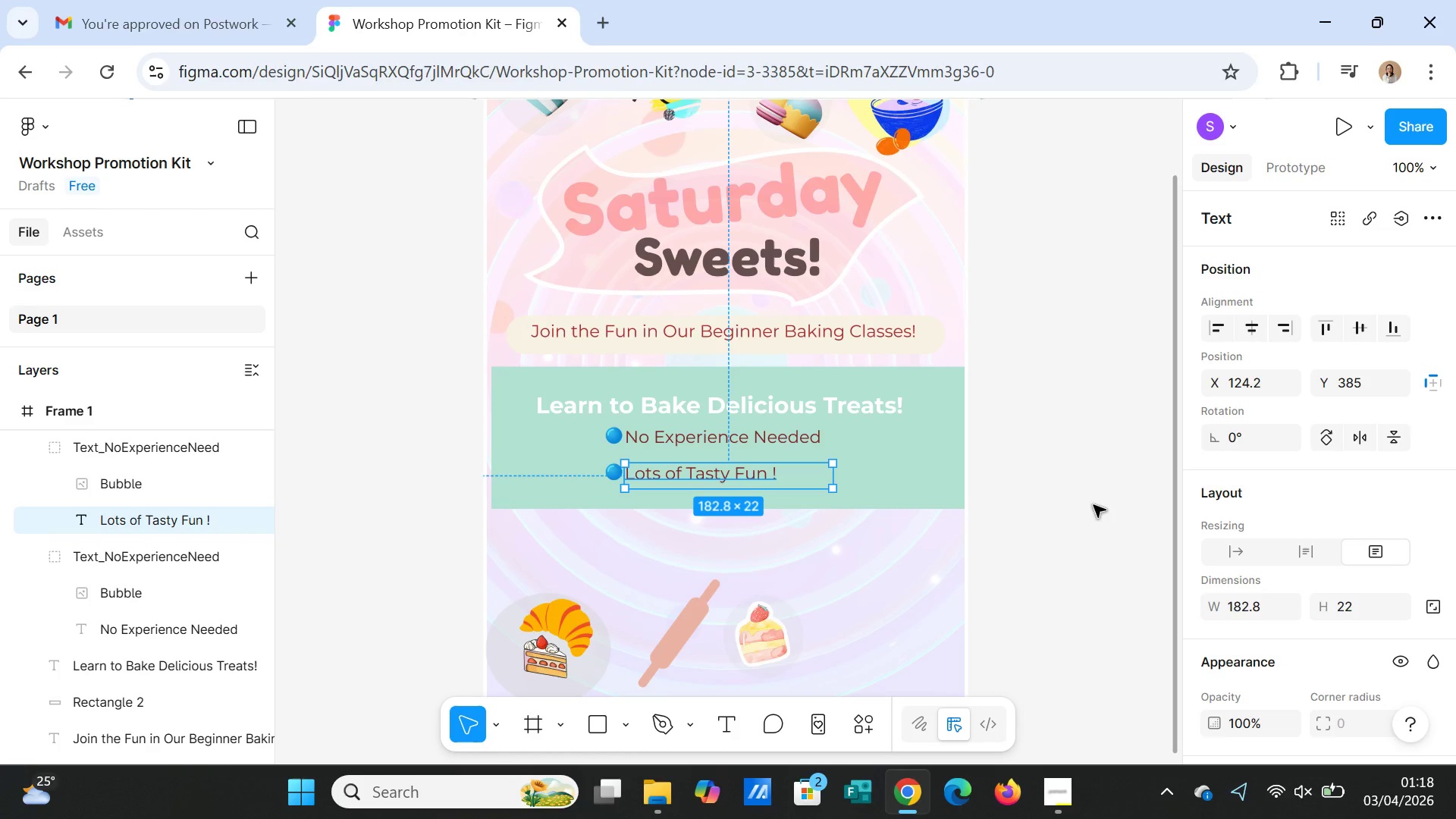 
left_click([1094, 505])
 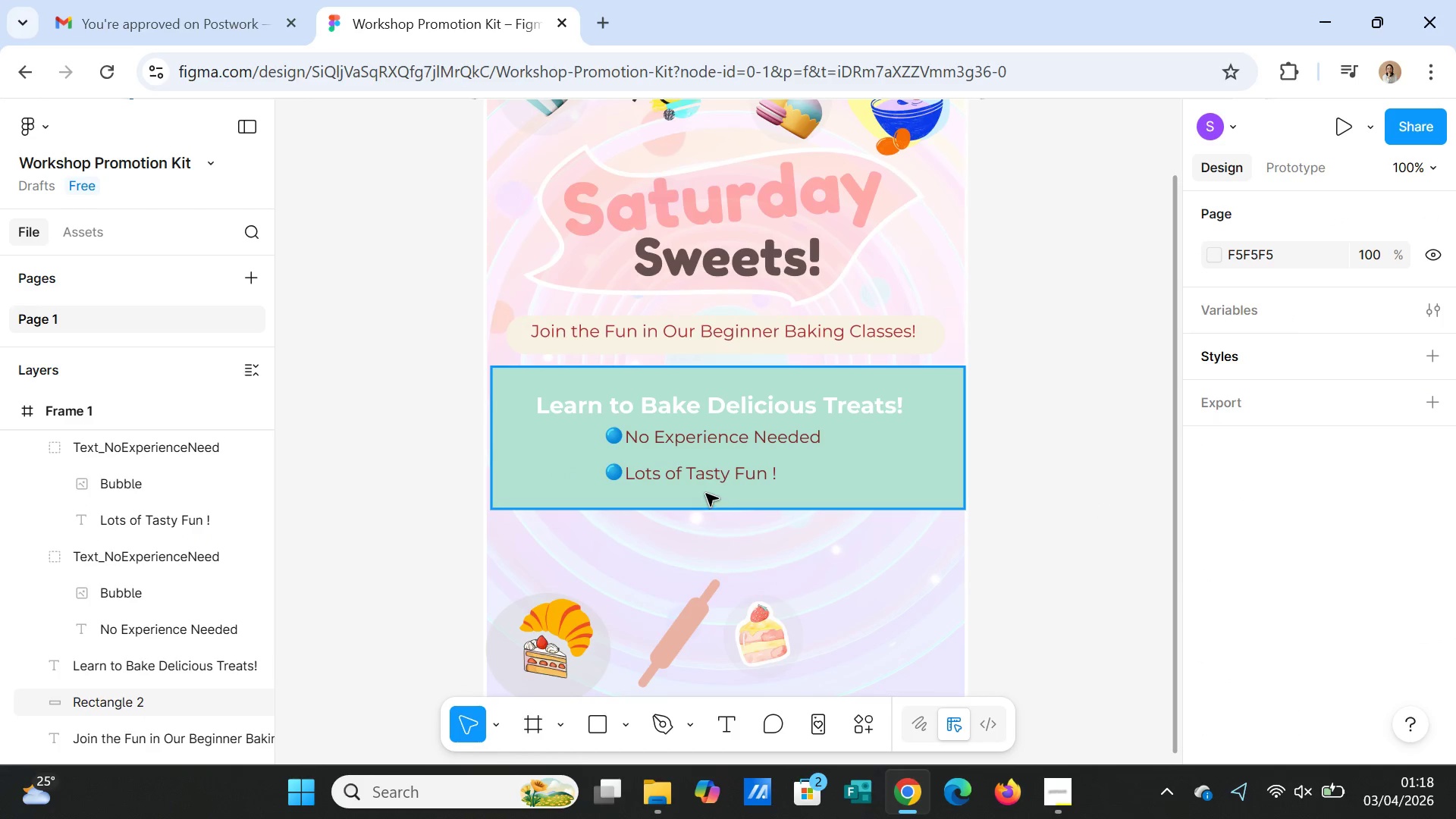 
left_click([705, 479])
 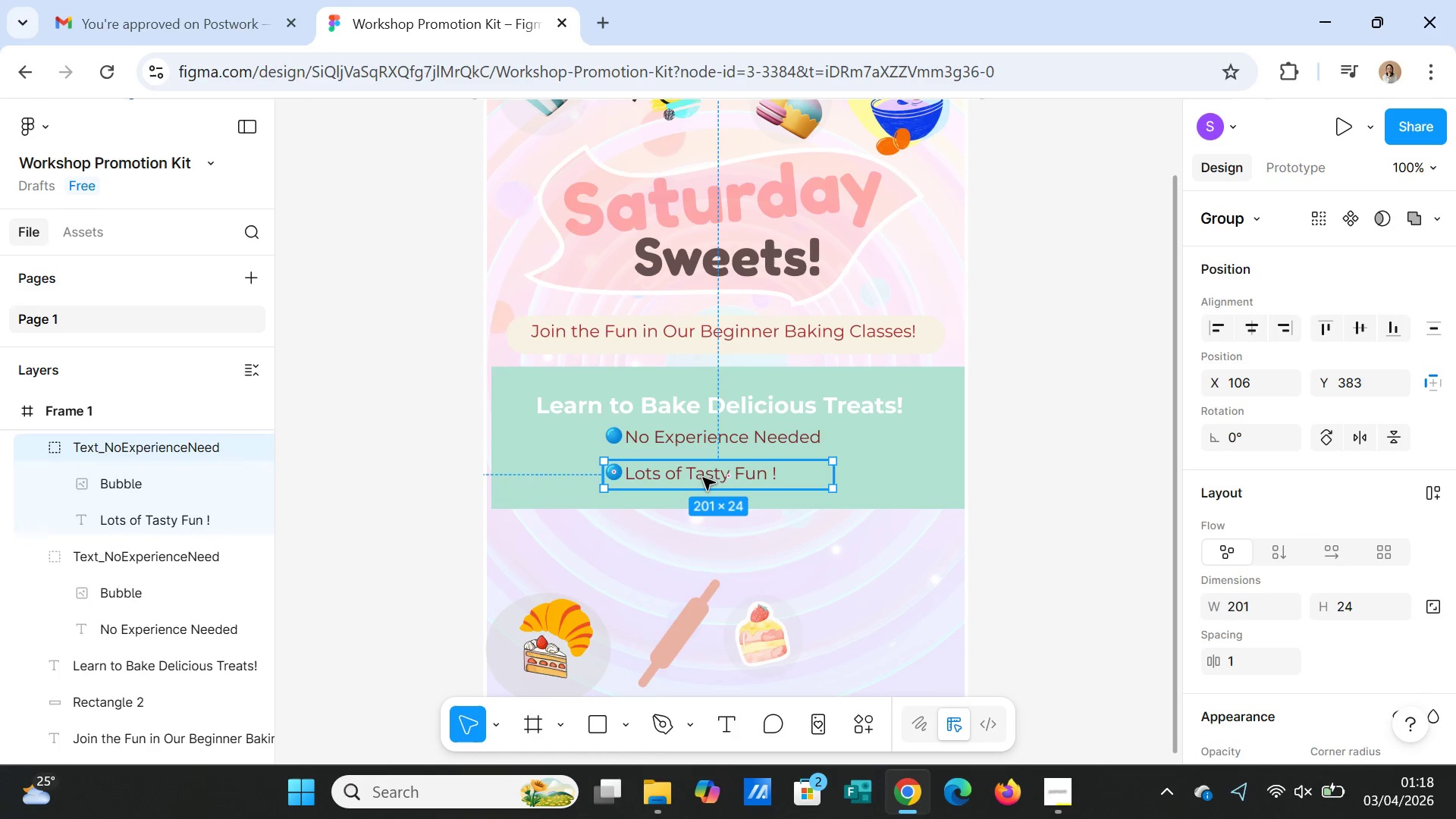 
double_click([703, 478])
 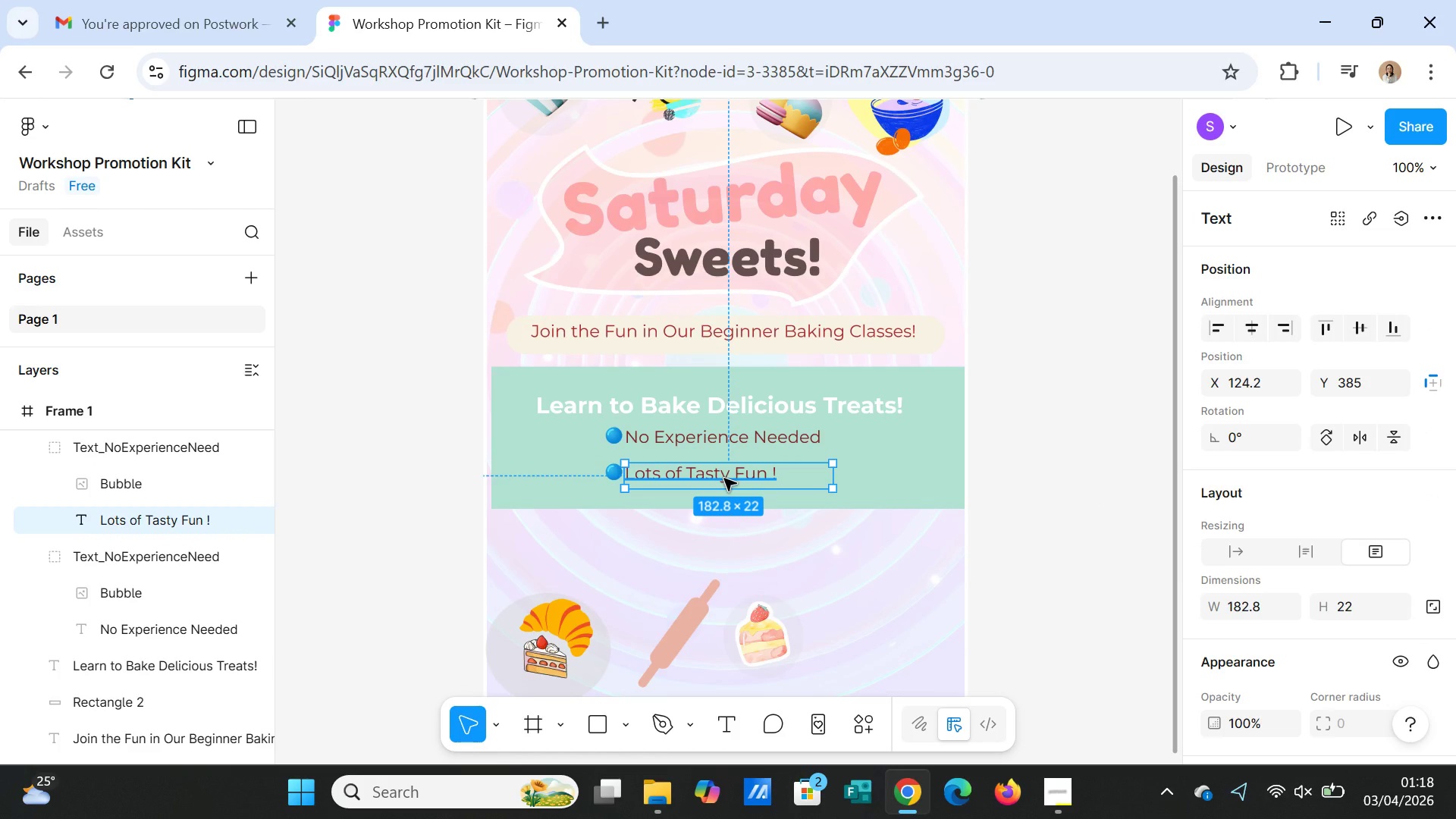 
left_click_drag(start_coordinate=[724, 479], to_coordinate=[730, 477])
 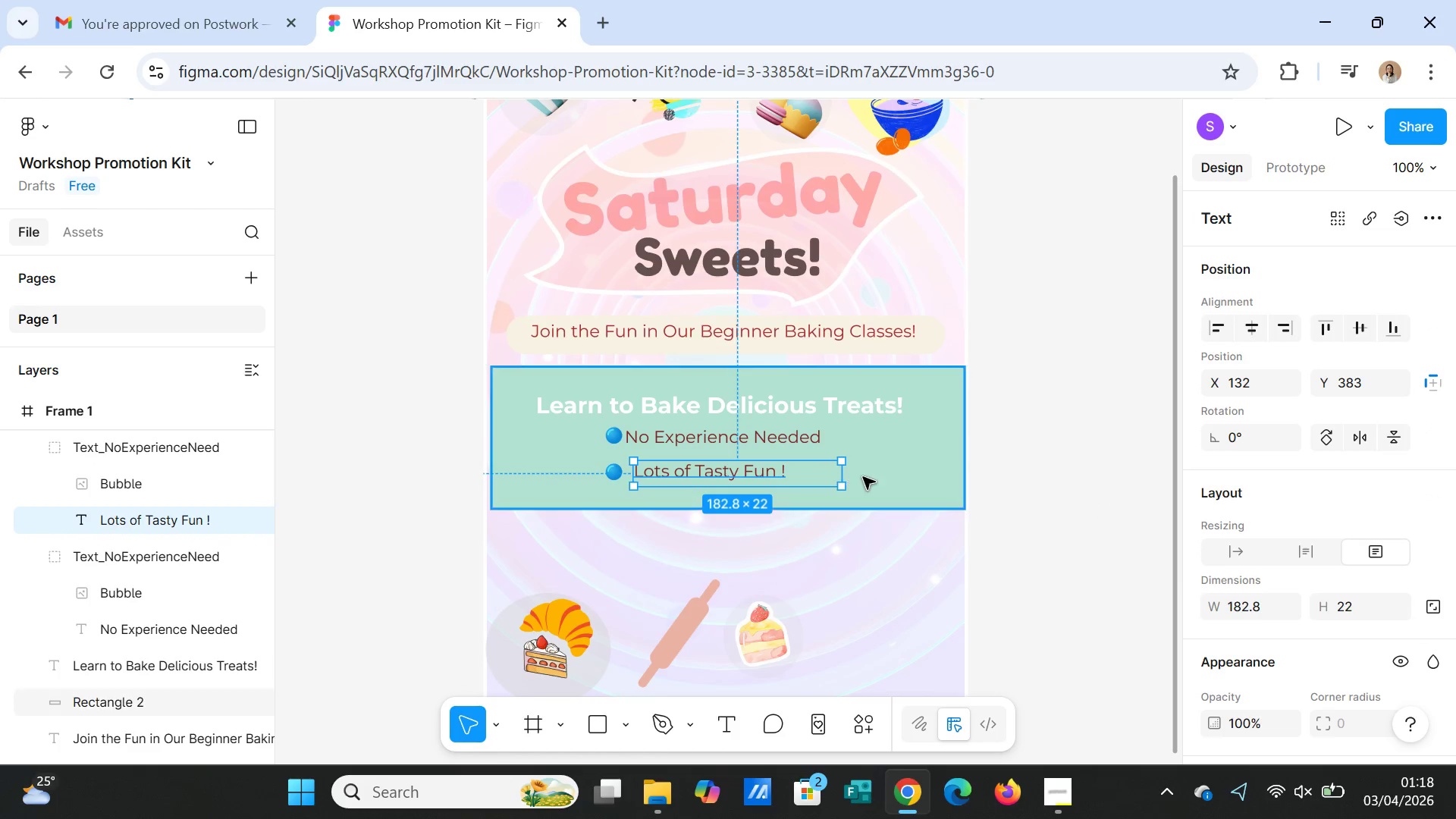 
left_click([863, 477])
 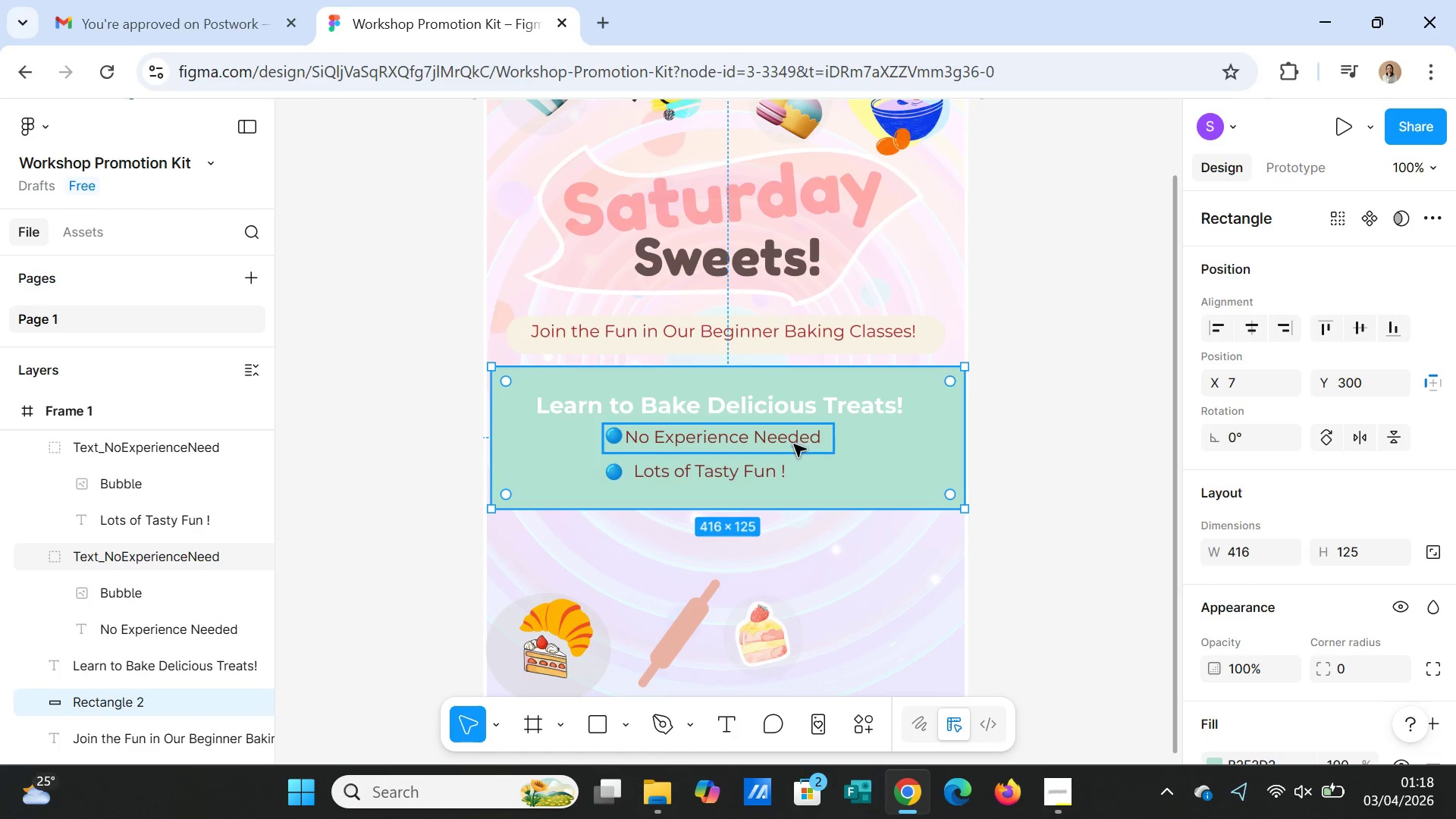 
left_click([791, 441])
 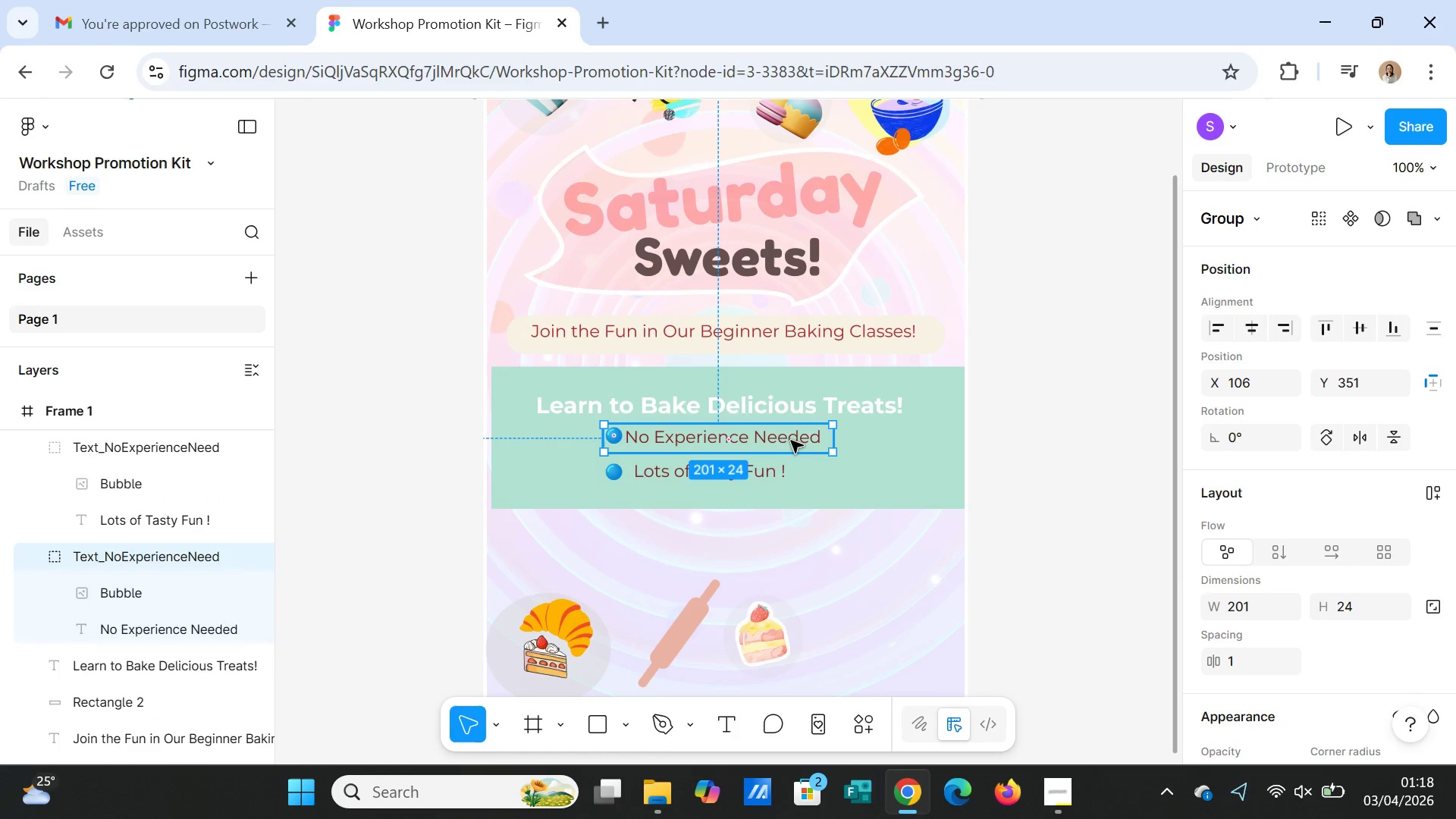 
double_click([791, 441])
 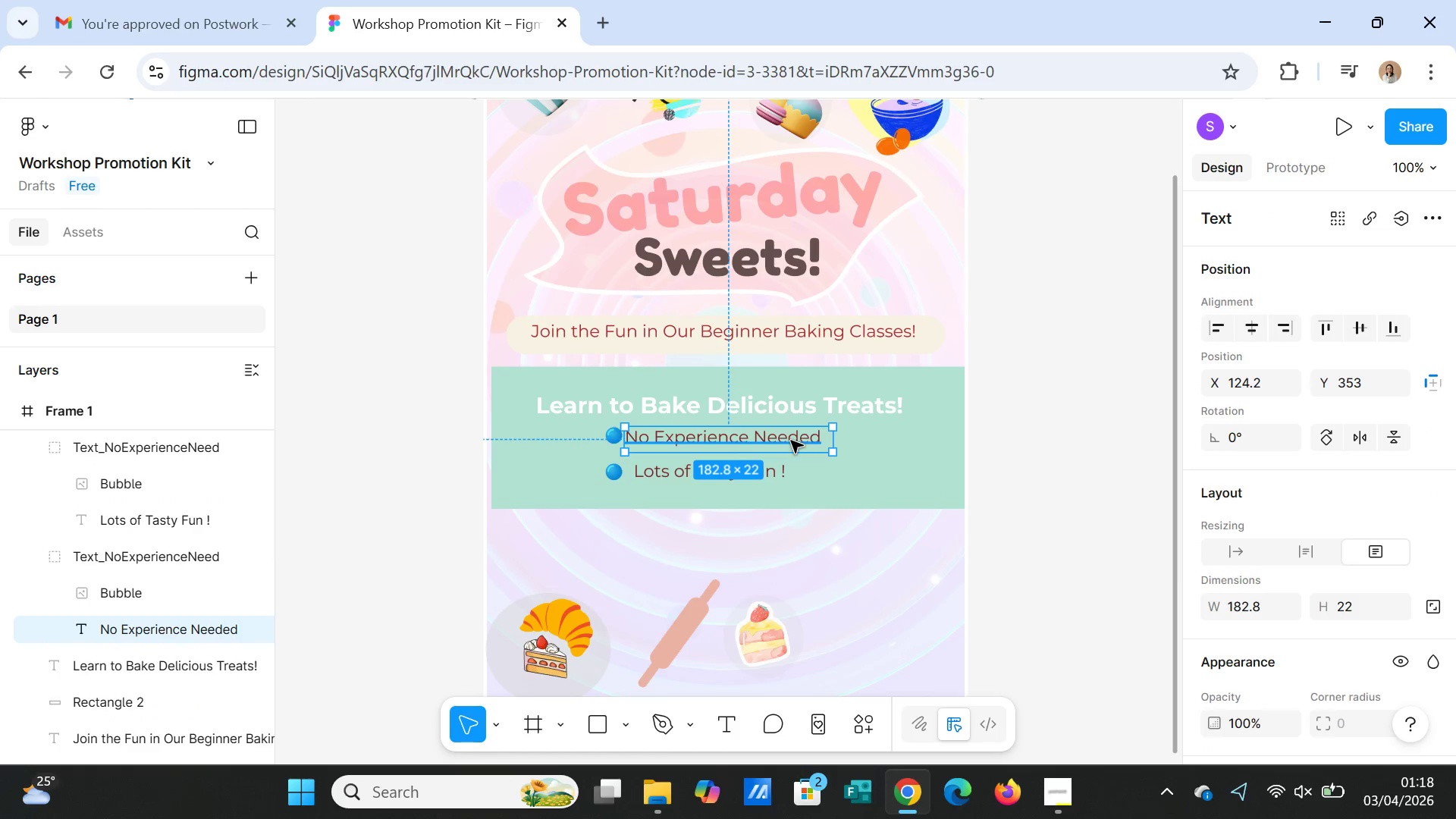 
left_click_drag(start_coordinate=[791, 441], to_coordinate=[797, 440])
 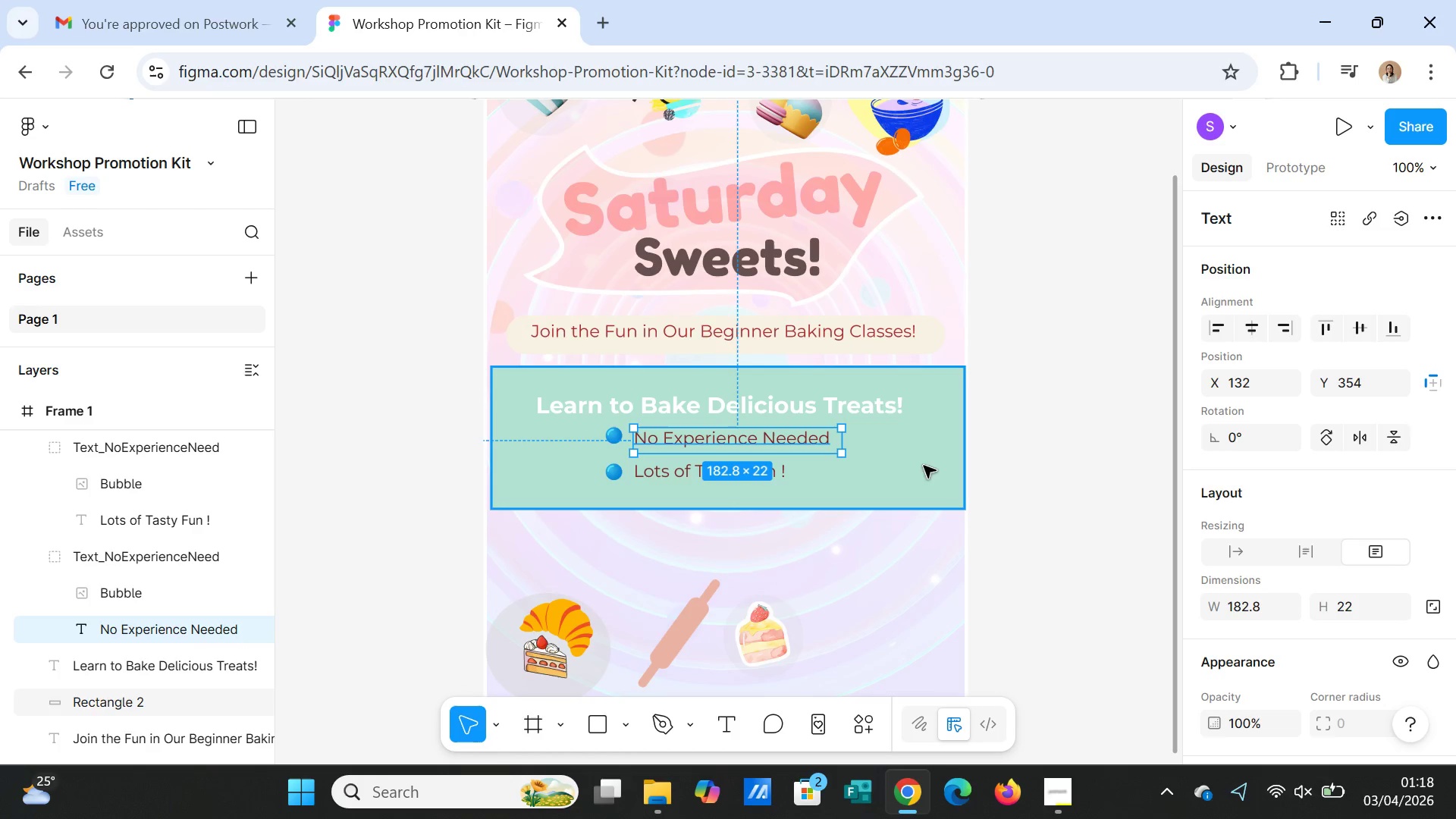 
left_click([924, 466])
 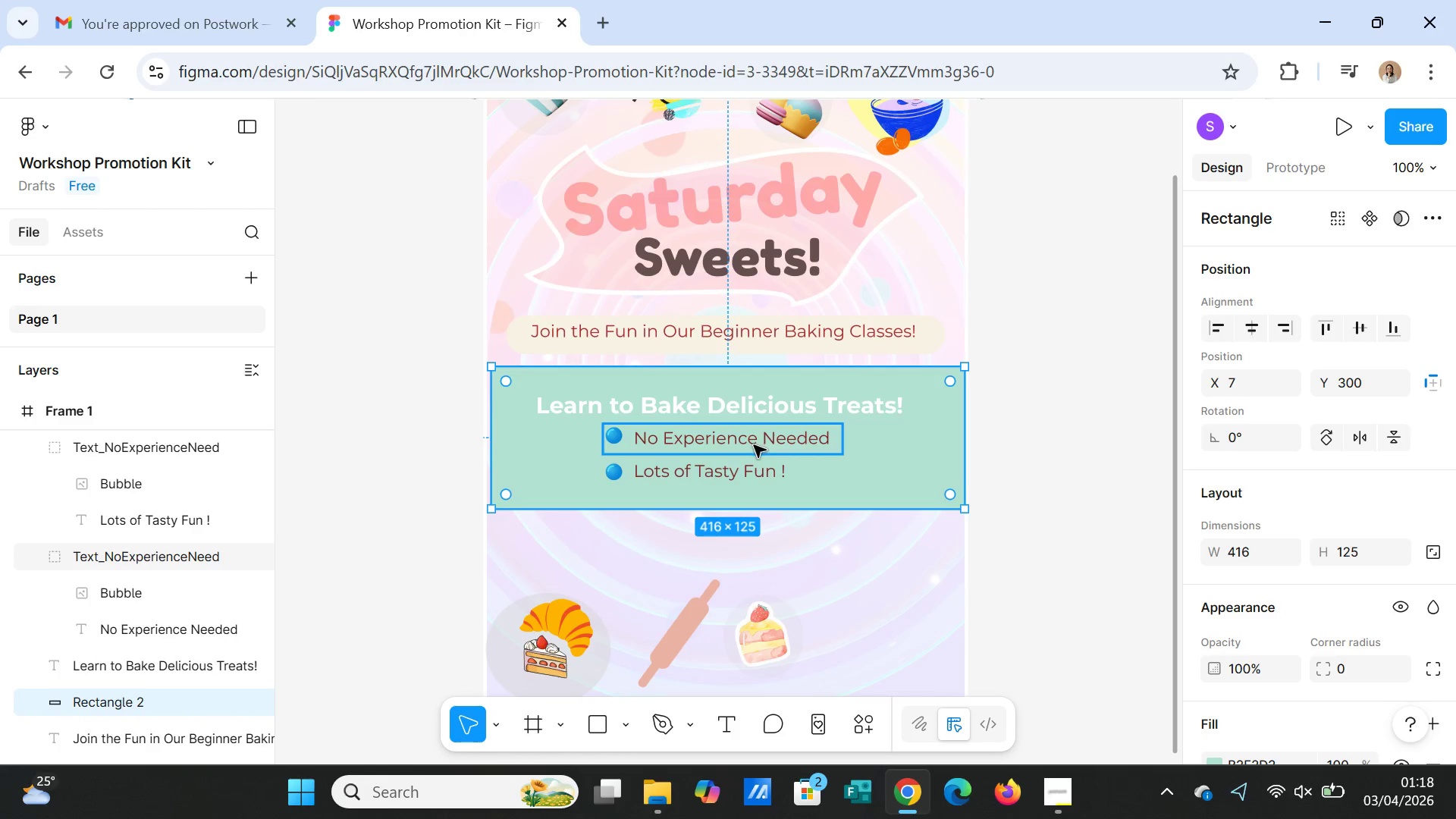 
left_click([754, 445])
 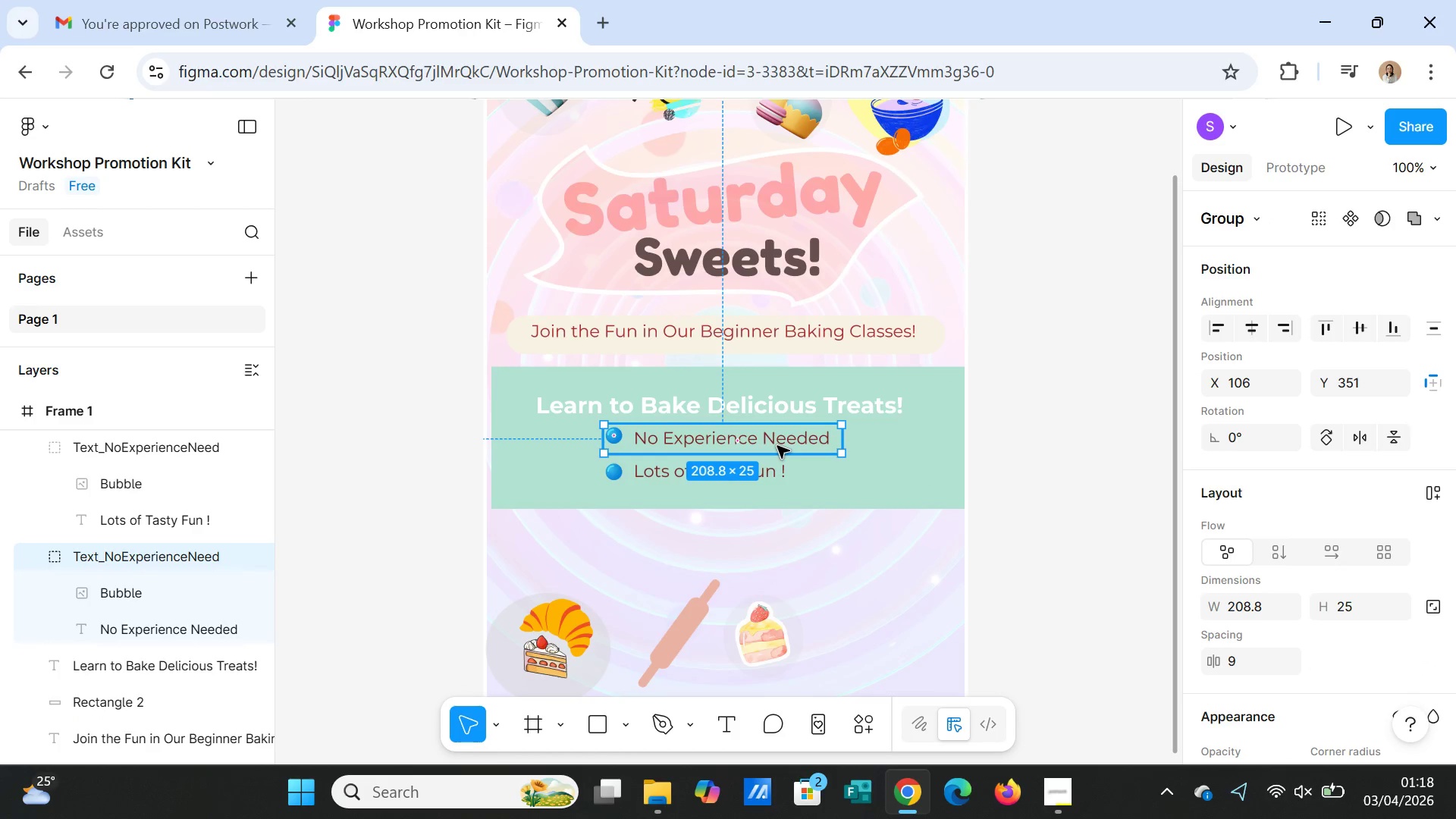 
double_click([777, 446])
 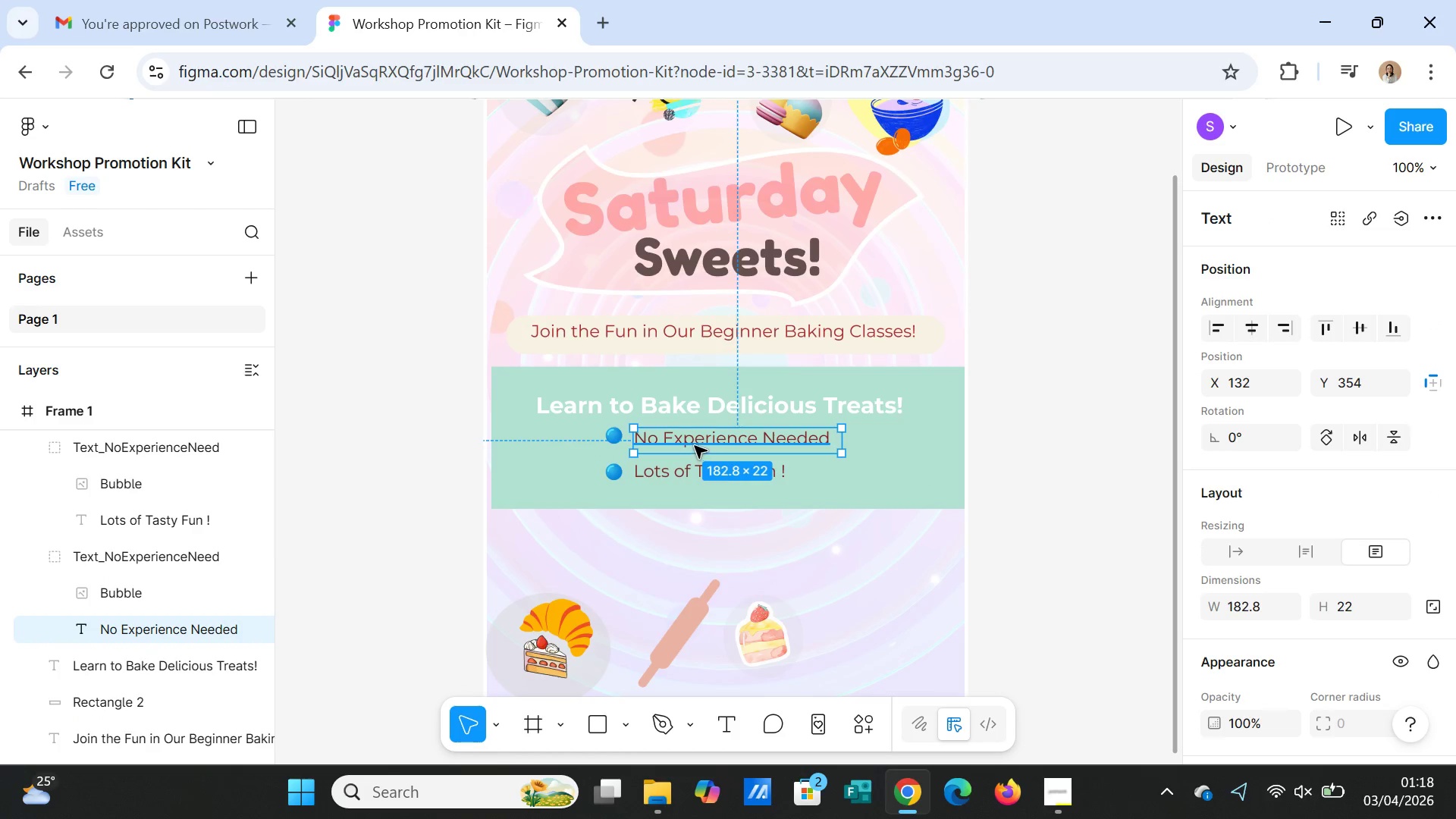 
left_click_drag(start_coordinate=[693, 441], to_coordinate=[688, 441])
 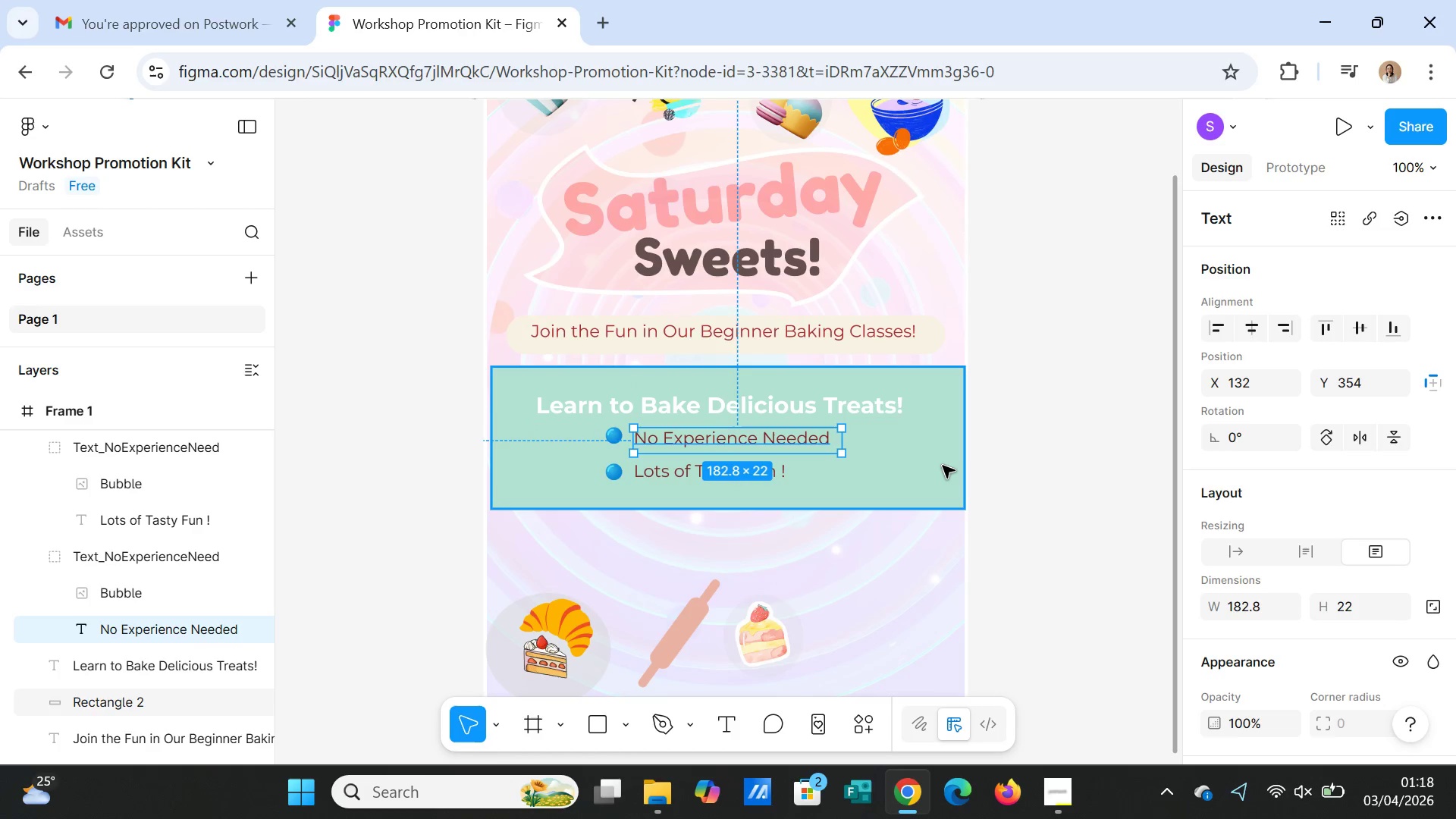 
left_click([943, 466])
 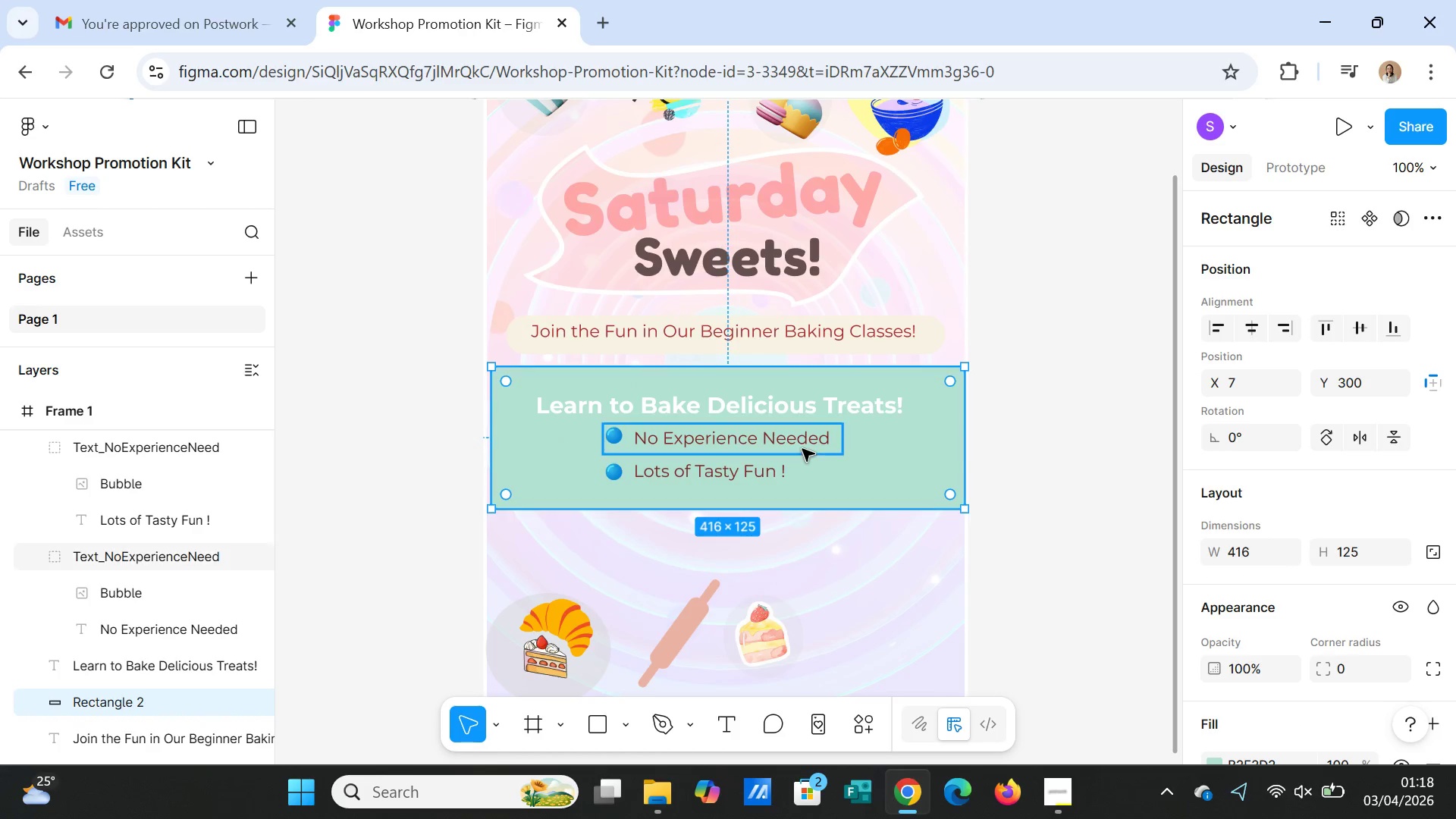 
left_click([800, 443])
 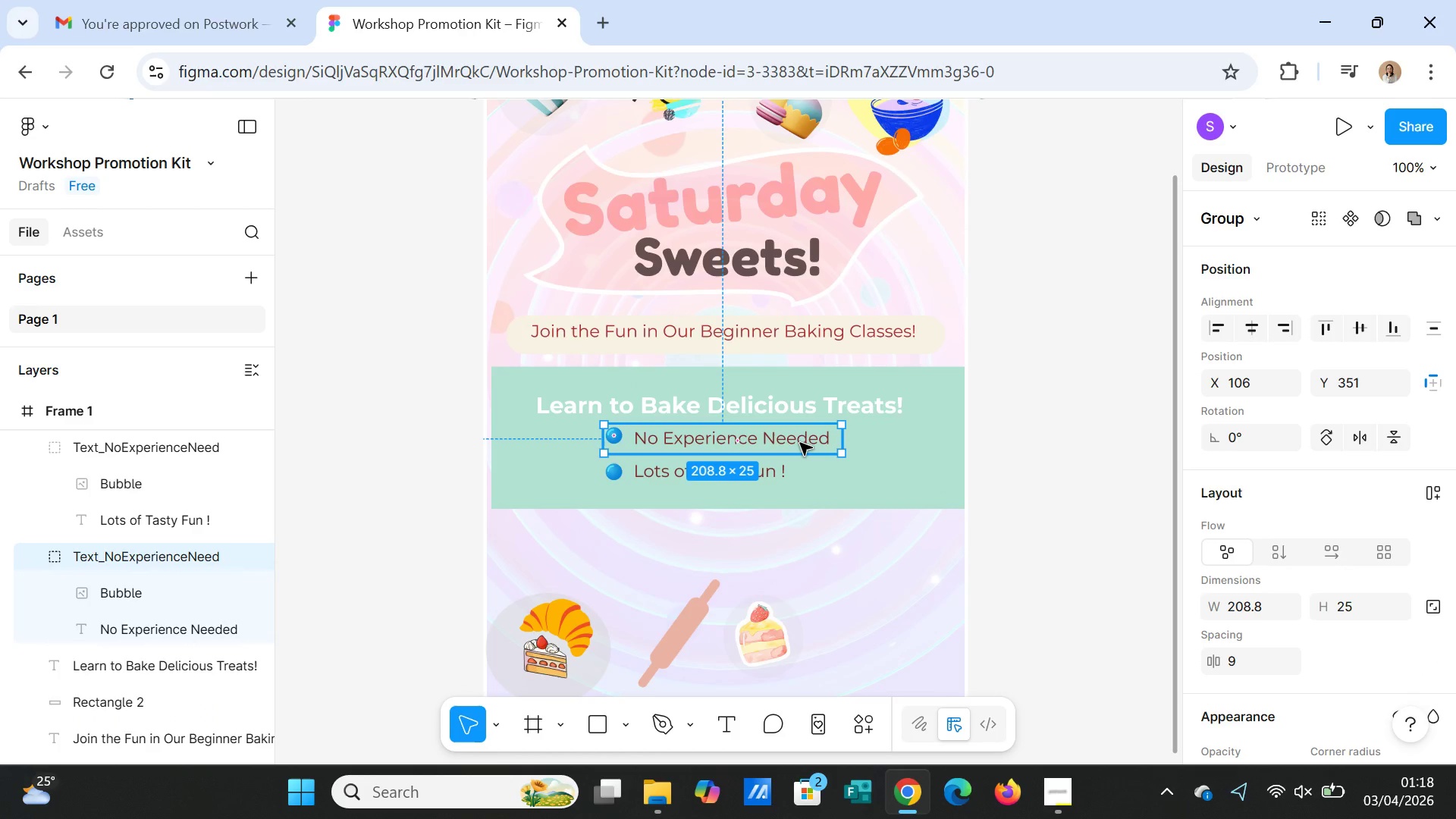 
double_click([800, 443])
 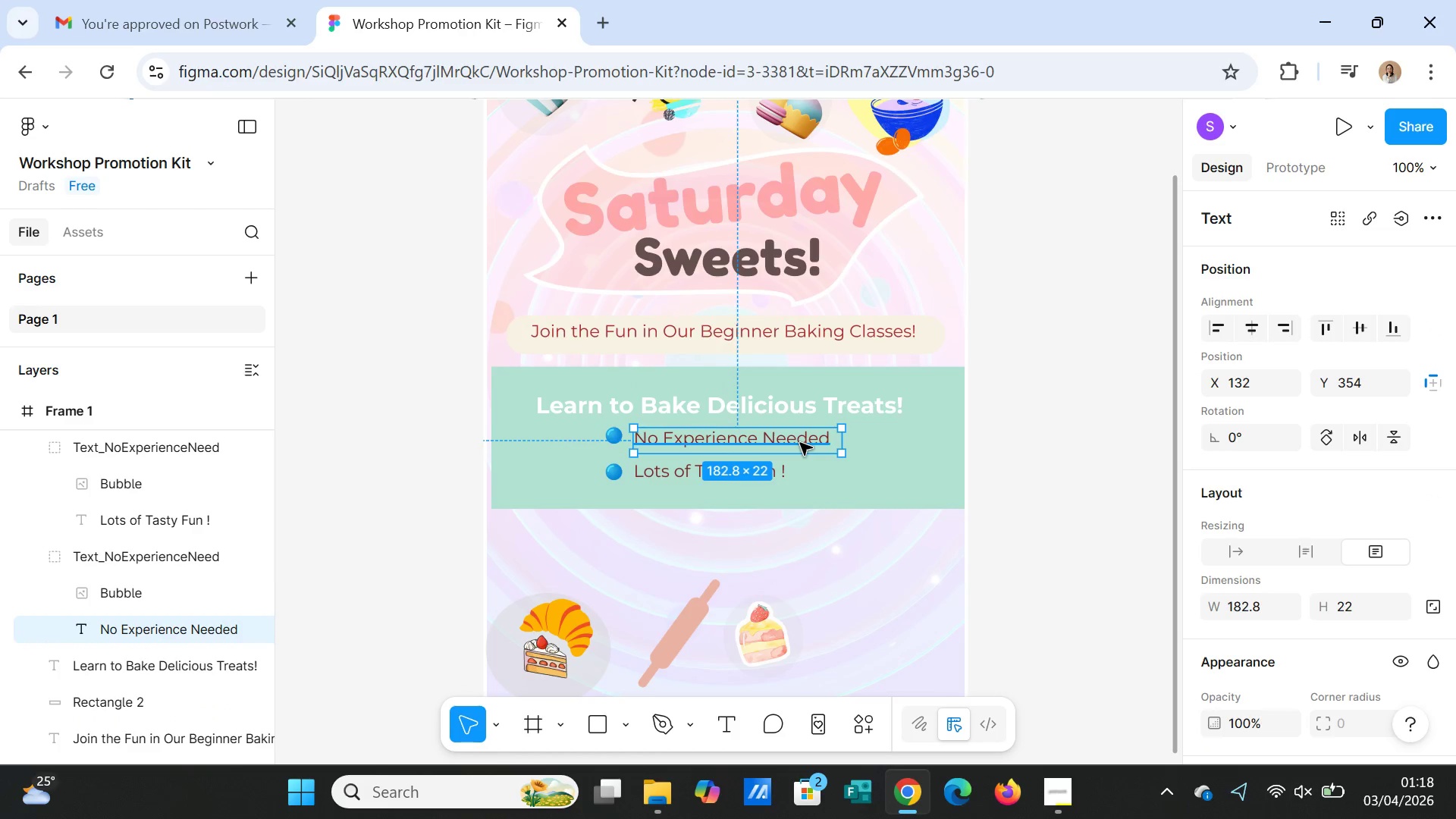 
double_click([800, 443])
 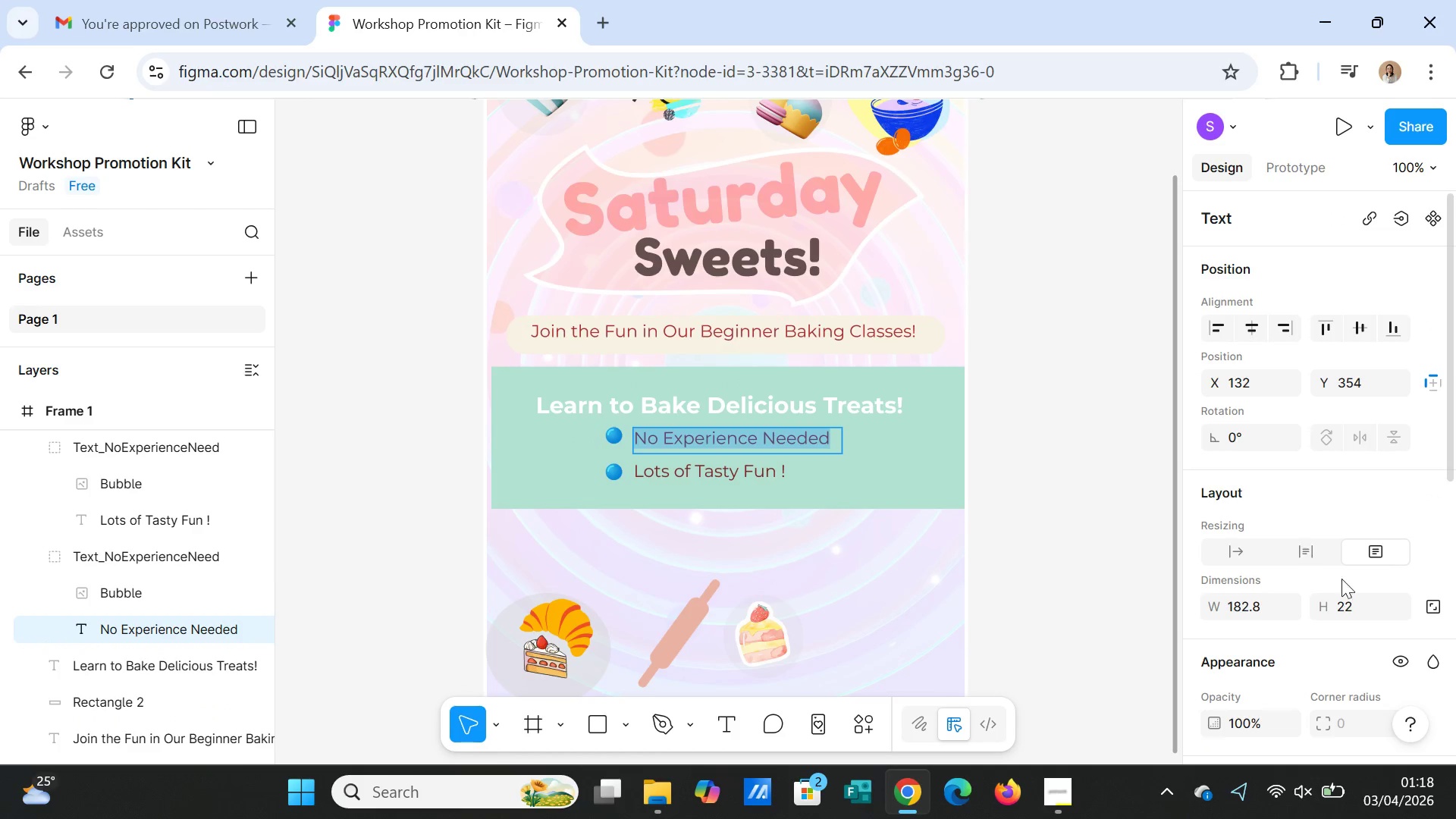 
scroll: coordinate [1378, 620], scroll_direction: down, amount: 4.0
 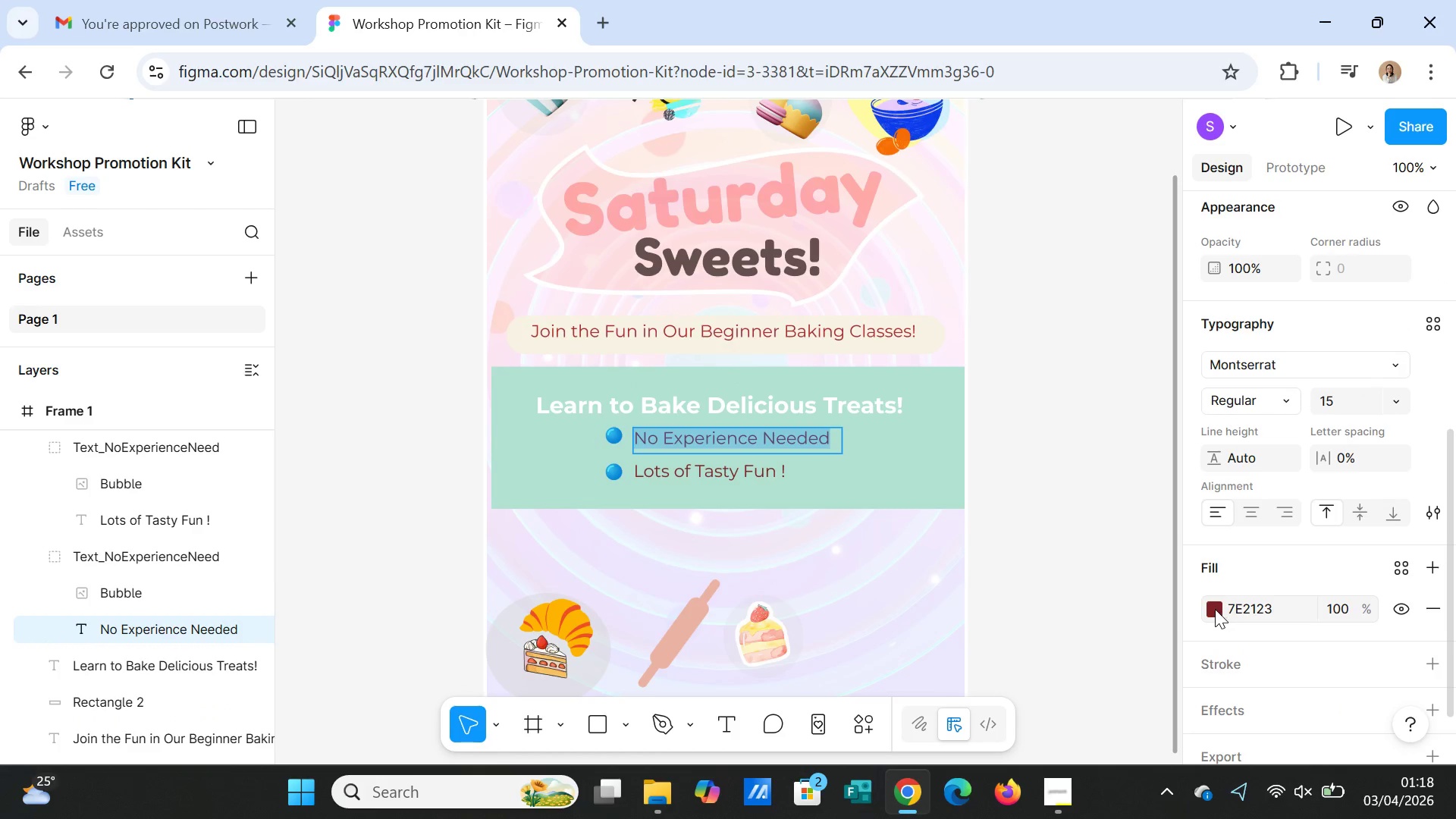 
left_click([1215, 609])
 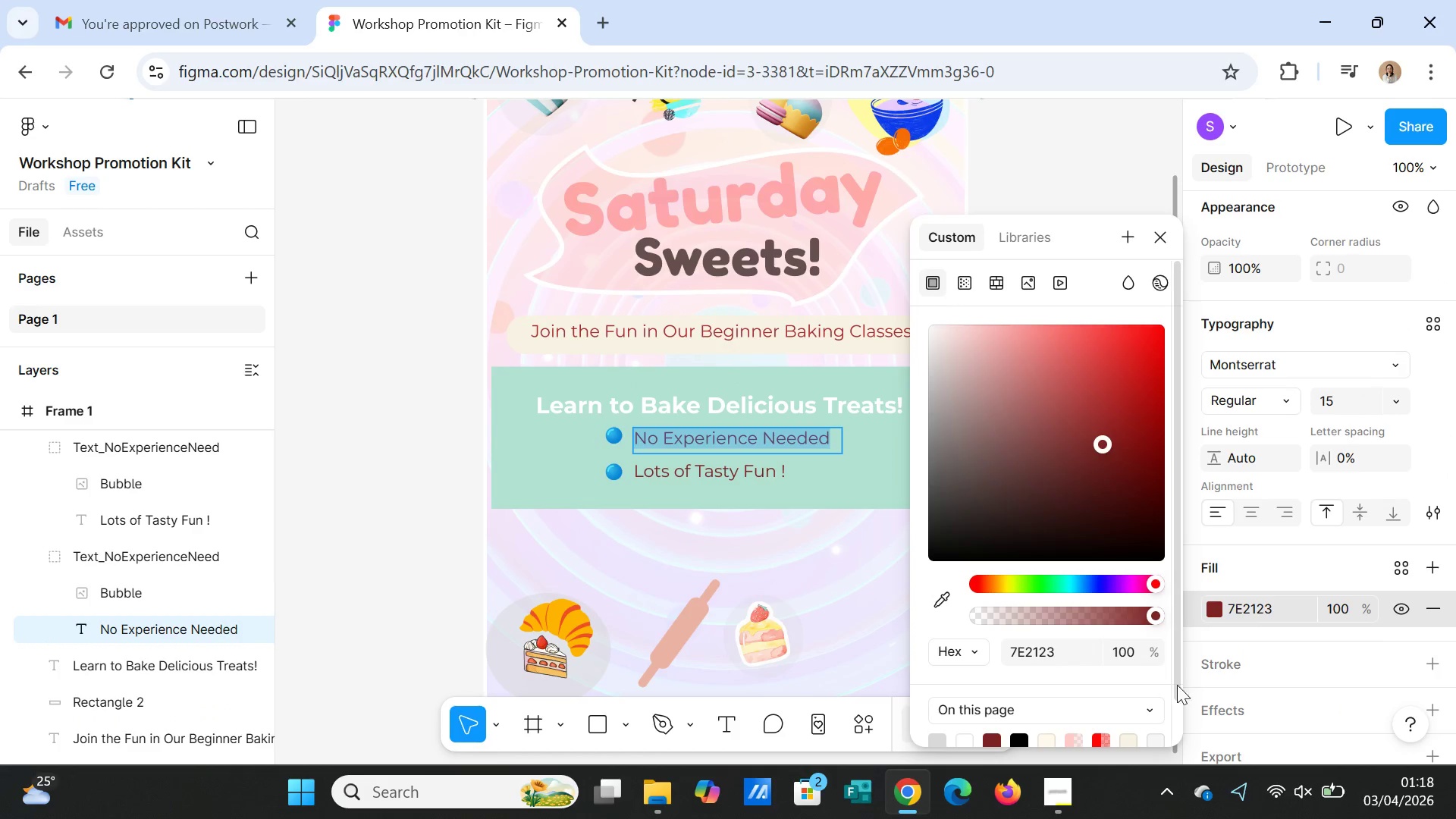 
scroll: coordinate [1170, 629], scroll_direction: down, amount: 2.0
 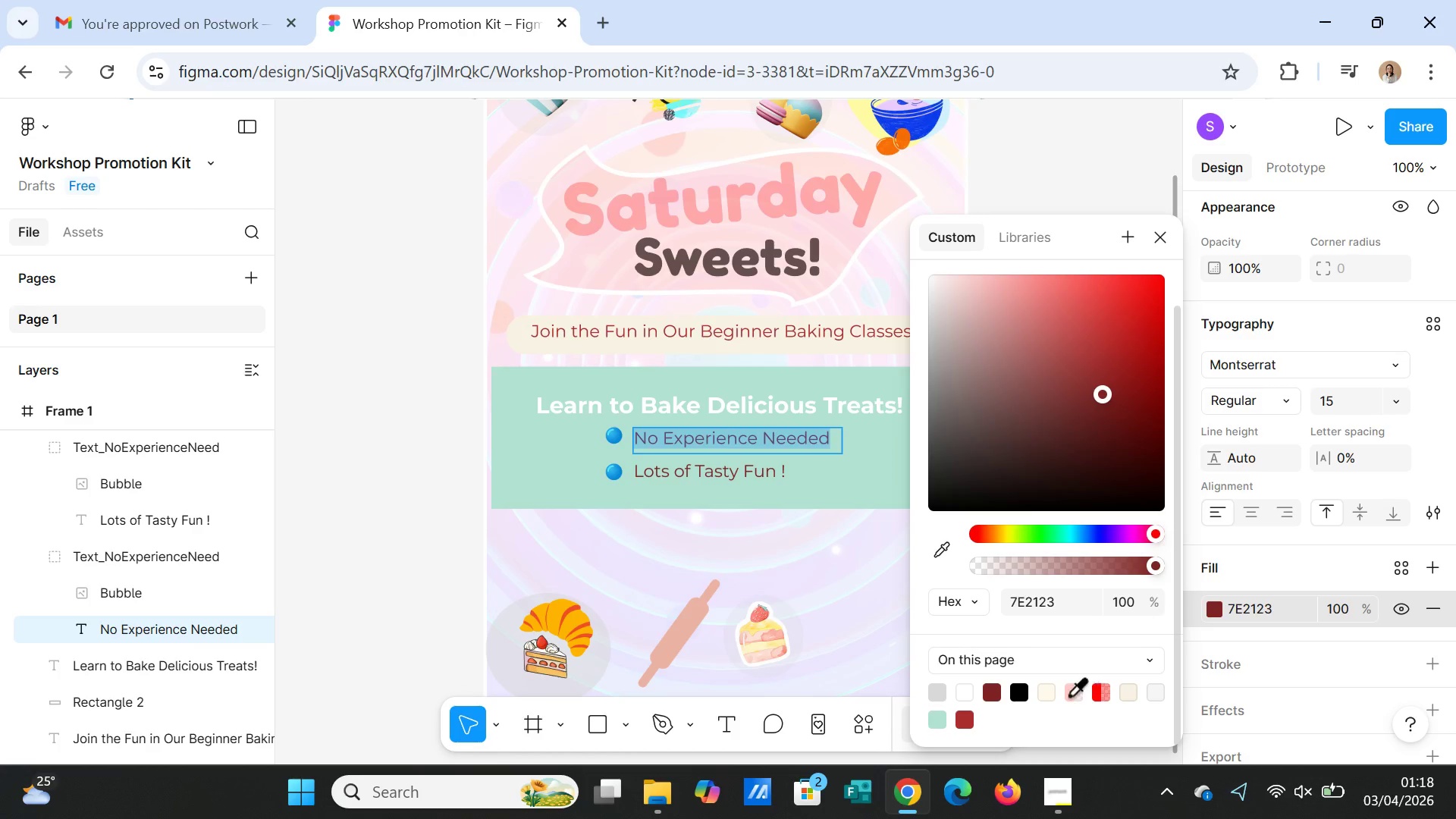 
left_click([1068, 694])
 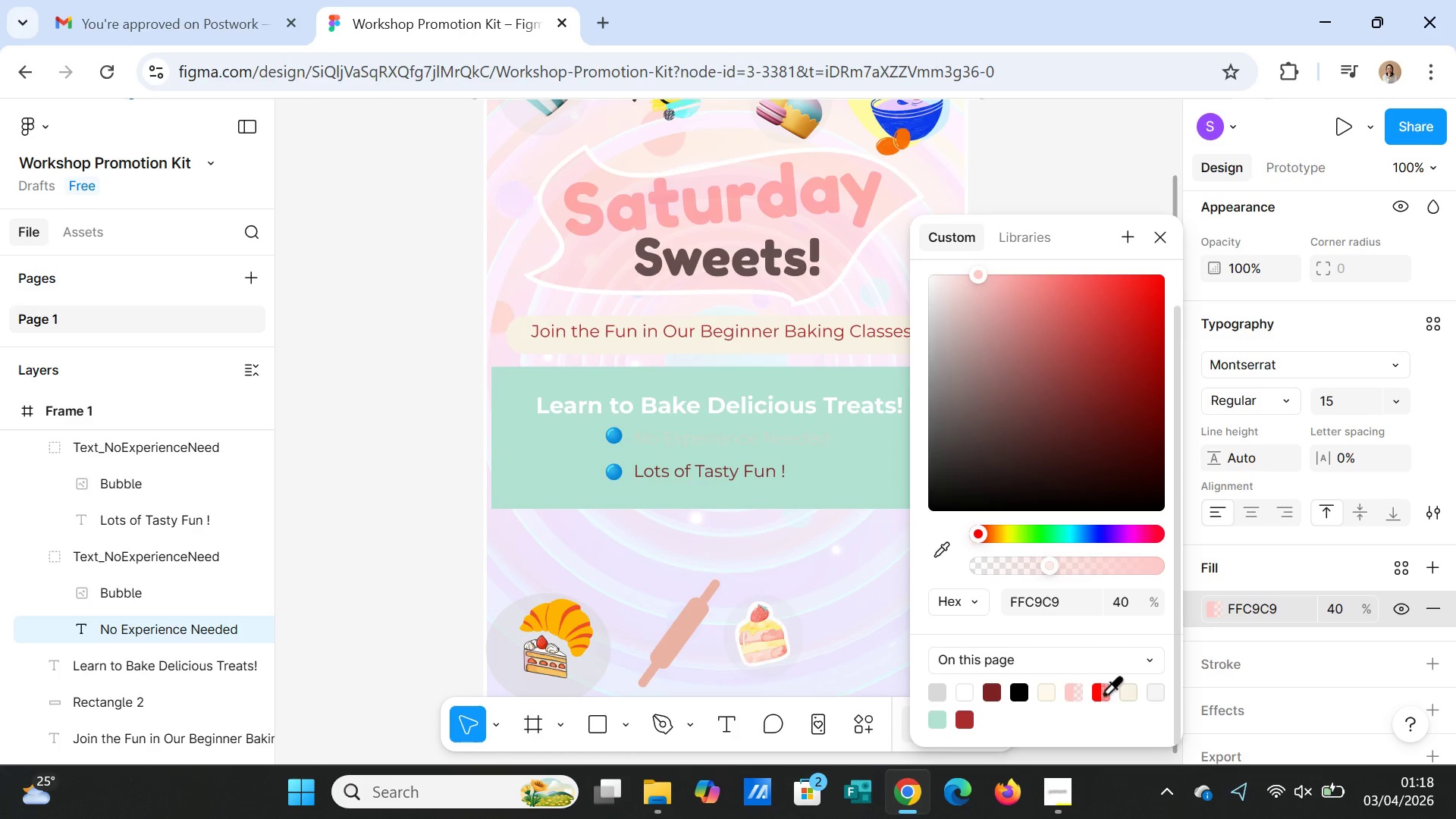 
left_click([1103, 693])
 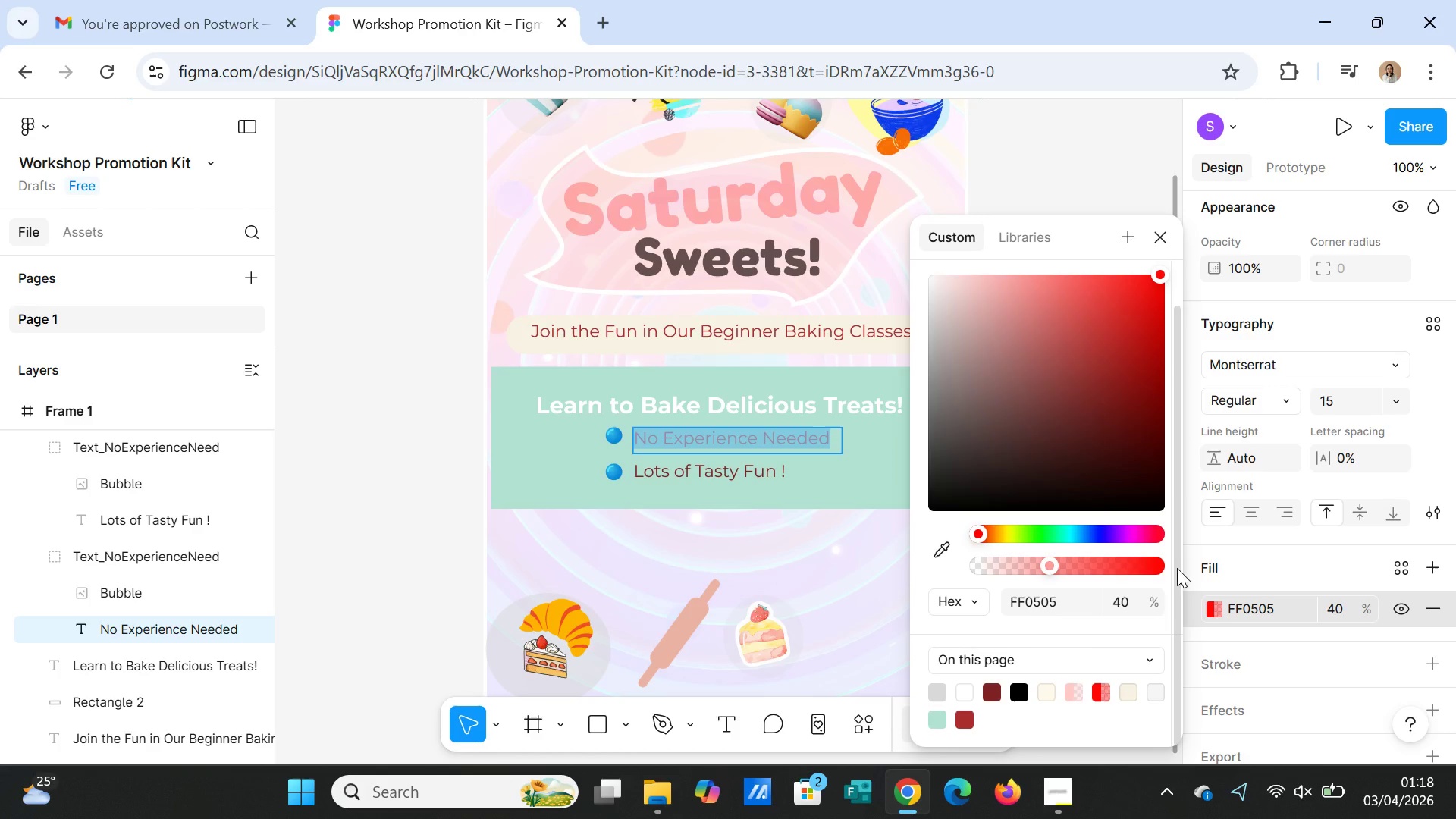 
wait(10.38)
 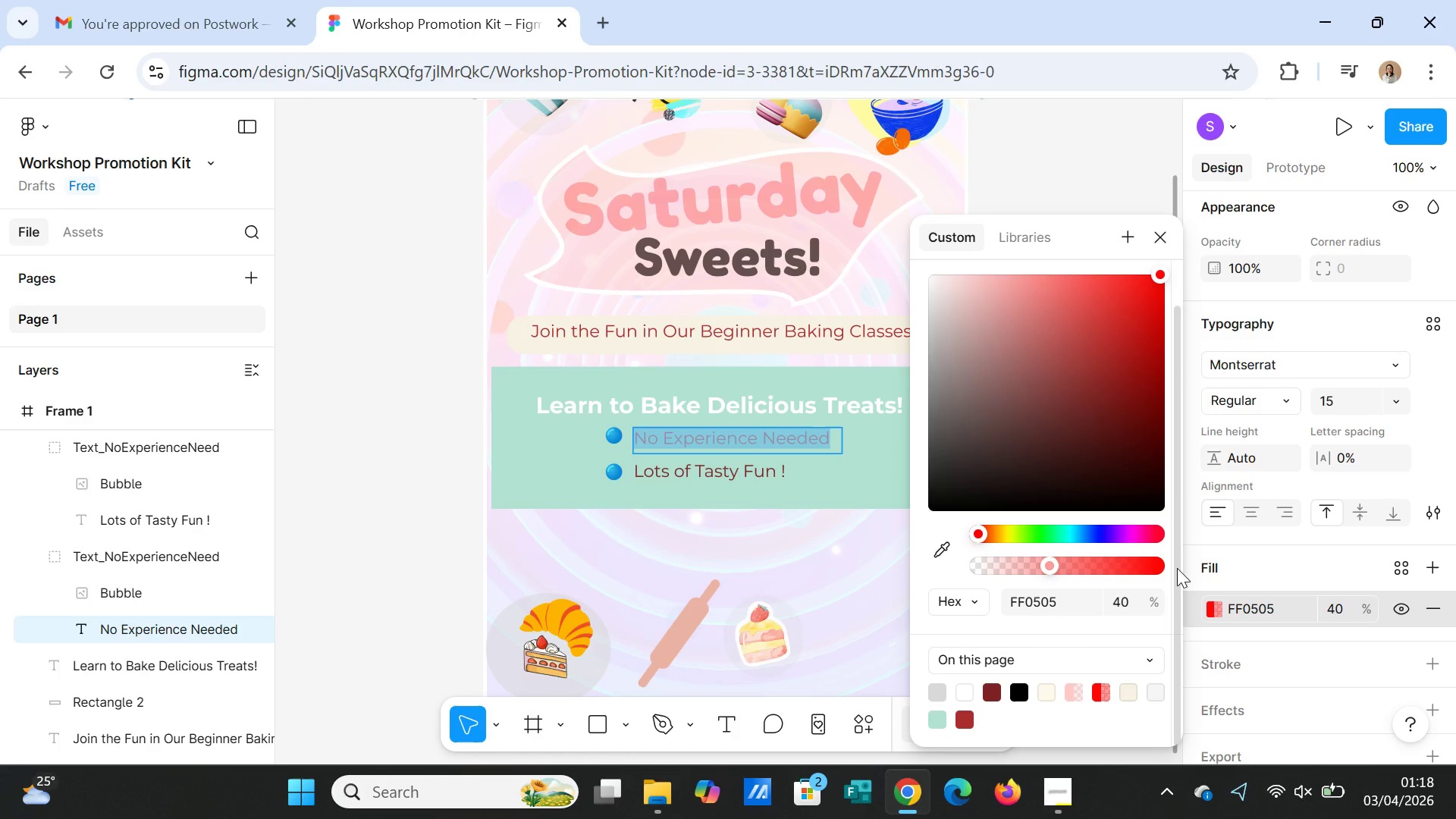 
left_click([1126, 419])
 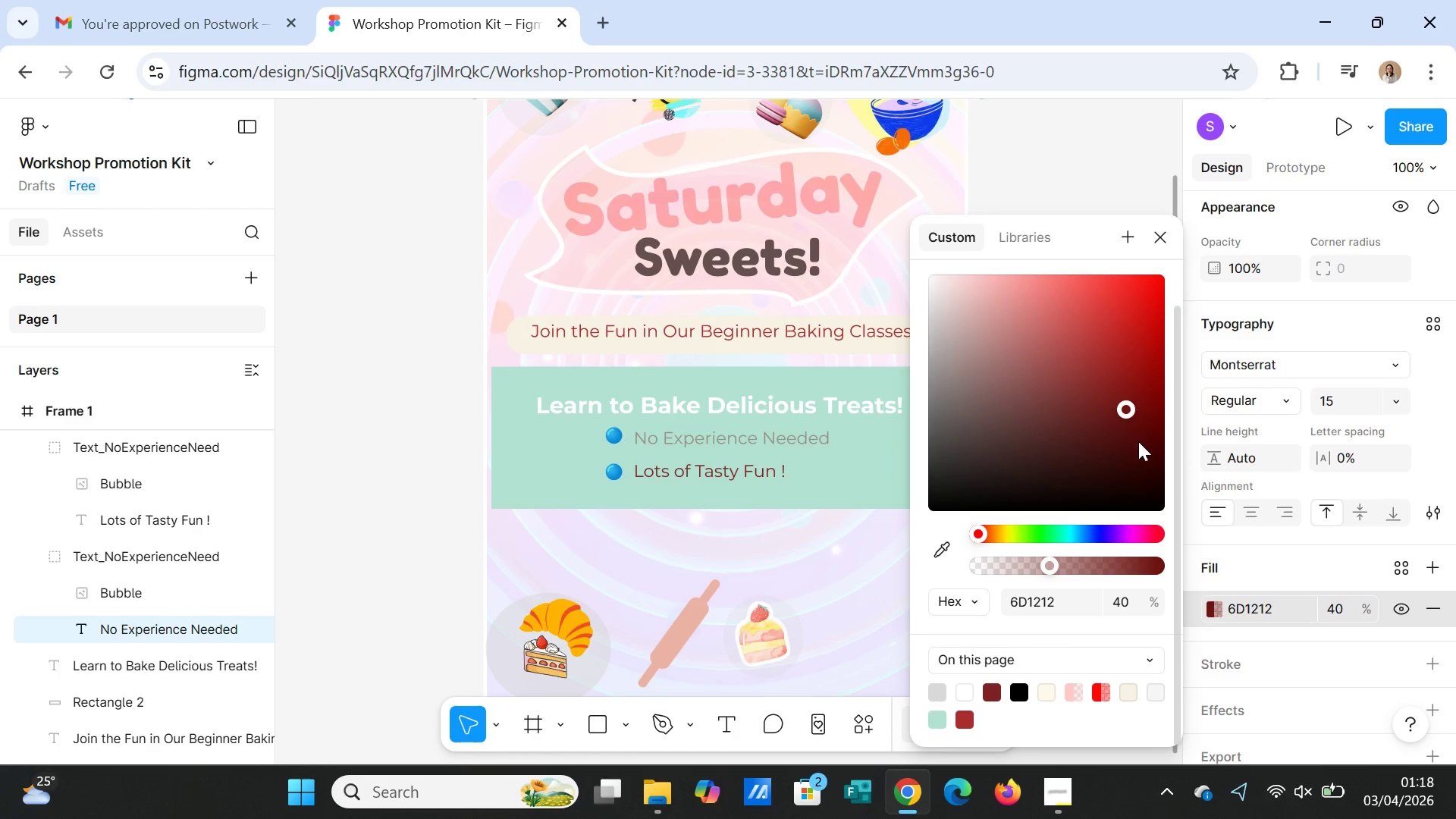 
left_click([1138, 442])
 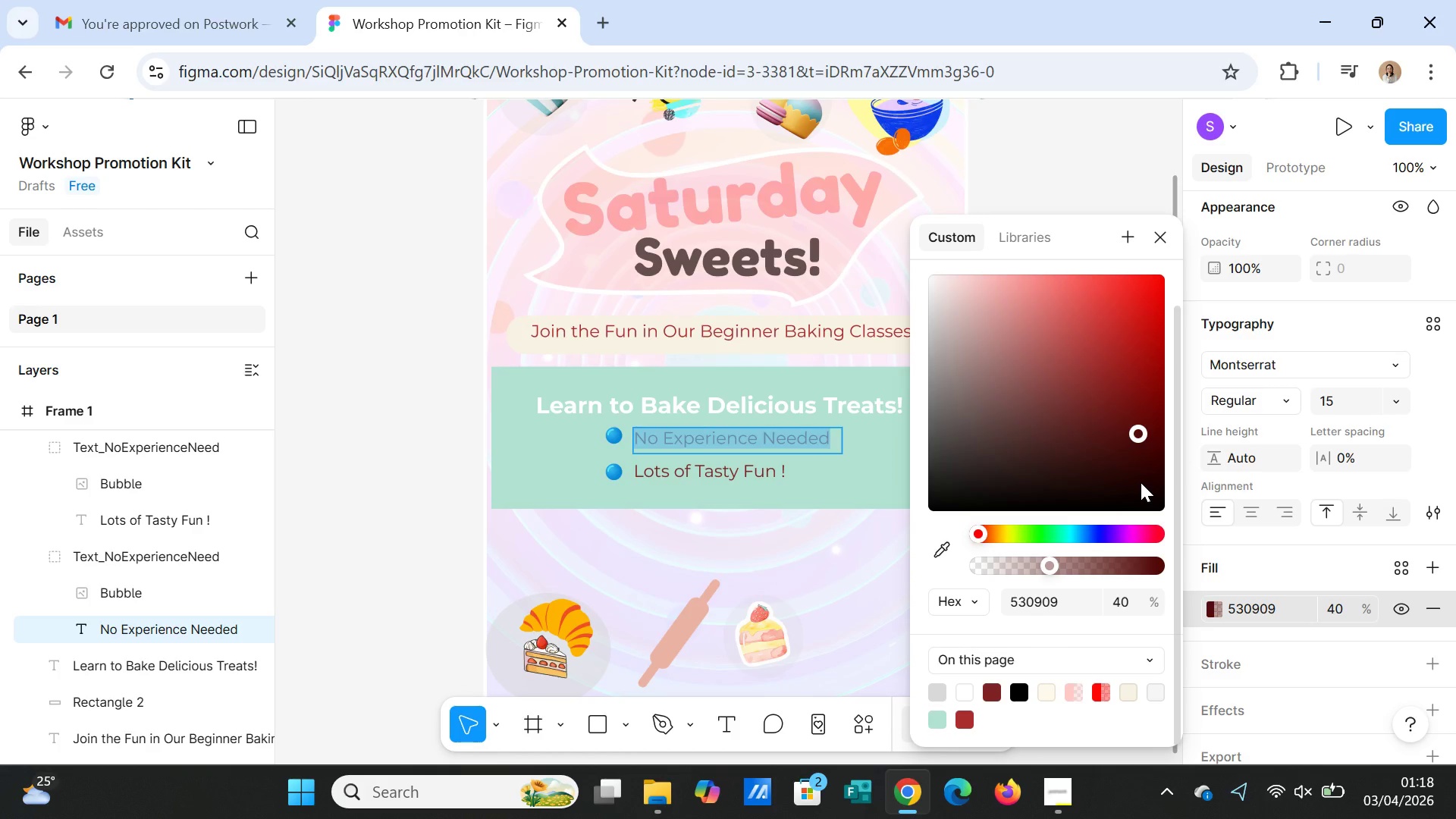 
left_click([1140, 467])
 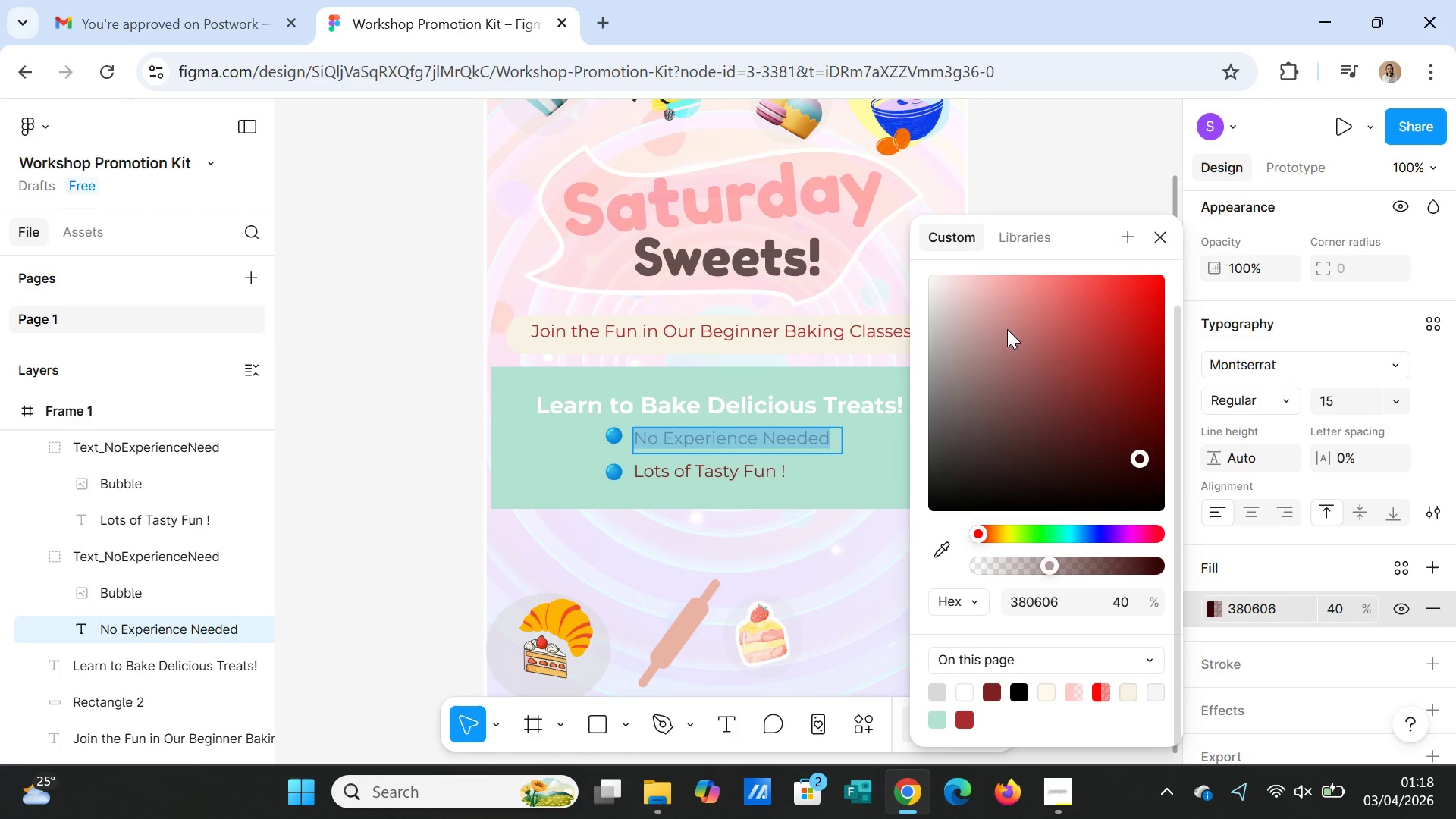 
left_click([937, 281])
 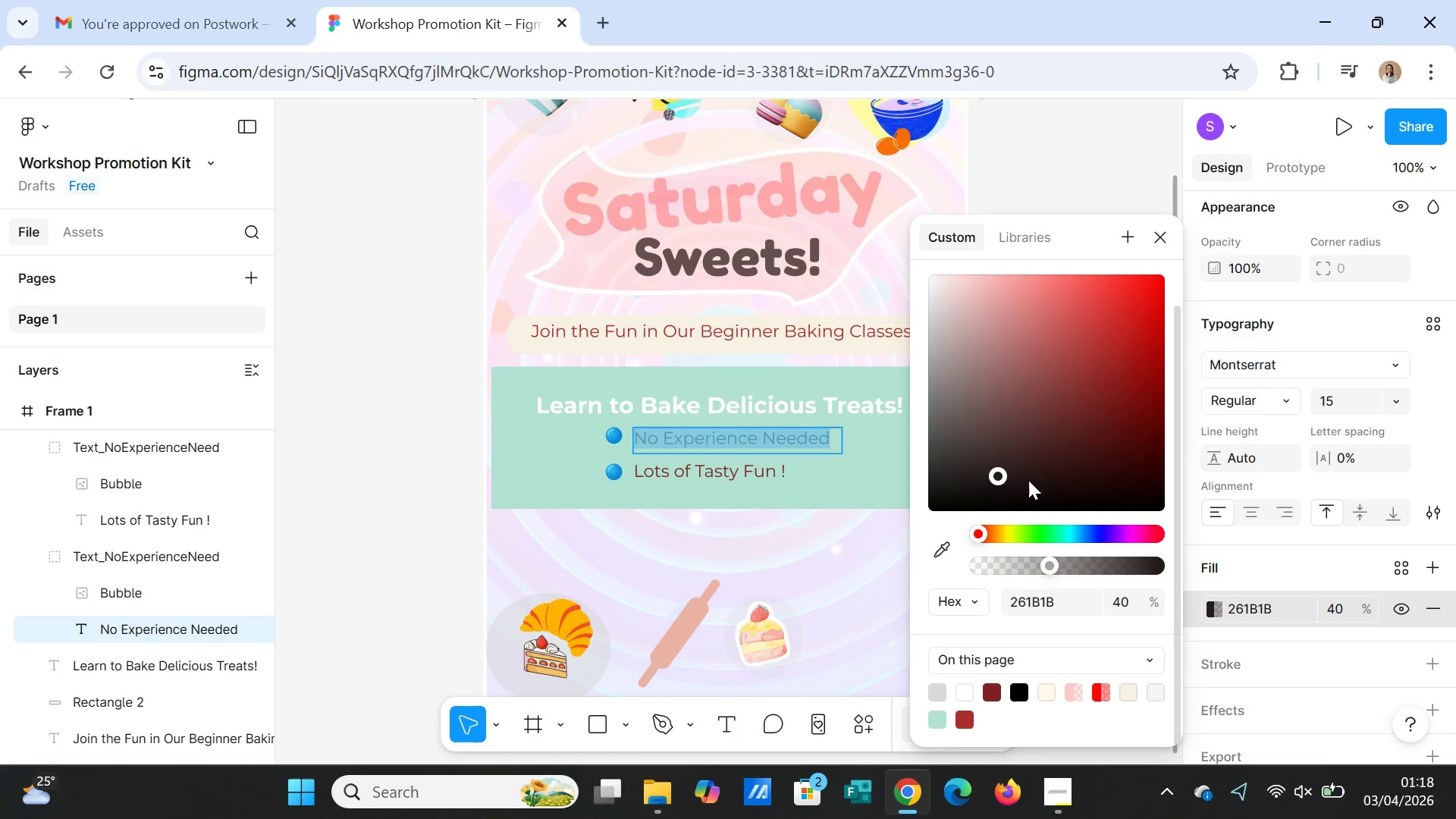 
left_click([1029, 490])
 